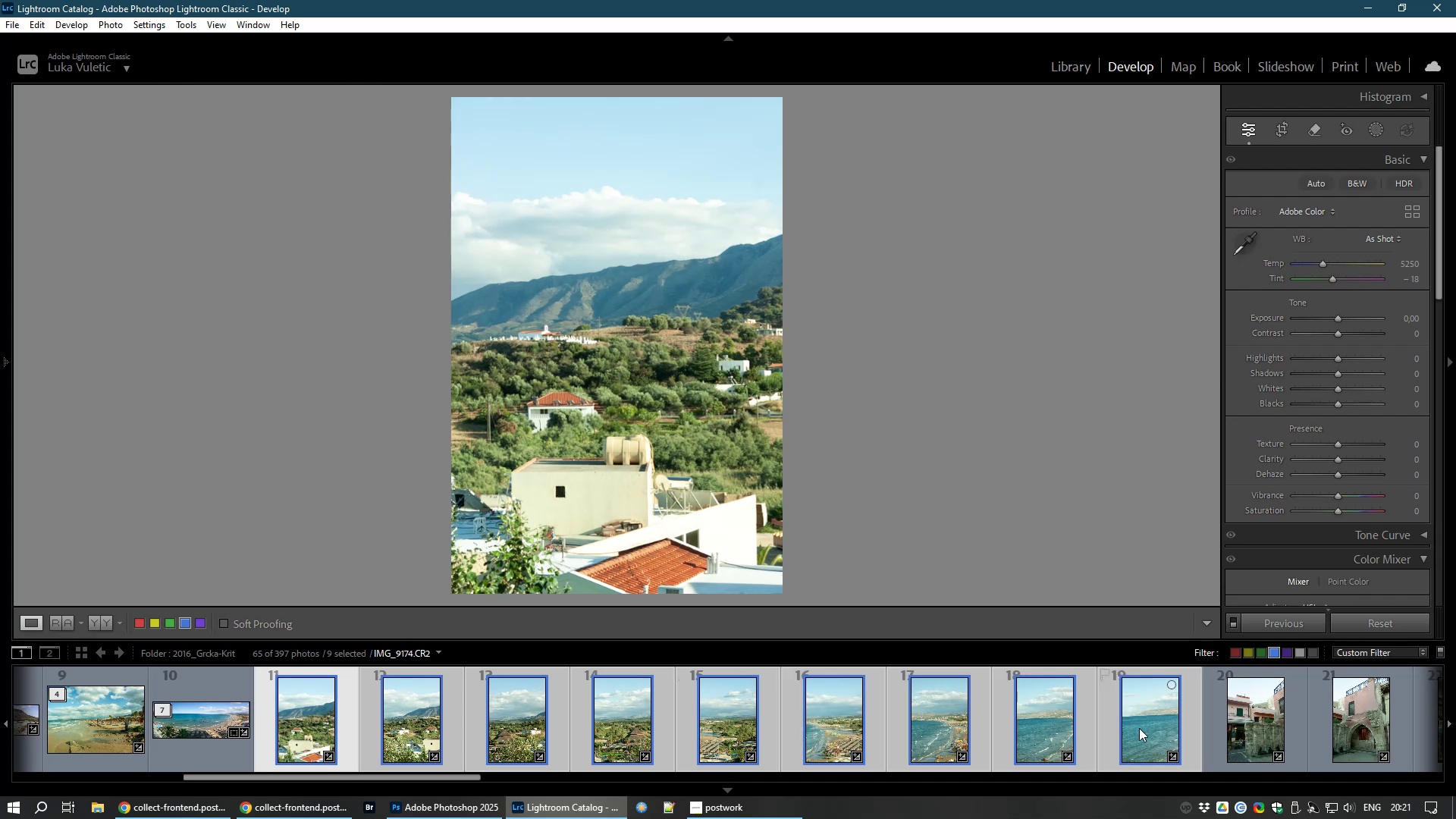 
key(Shift+ShiftLeft)
 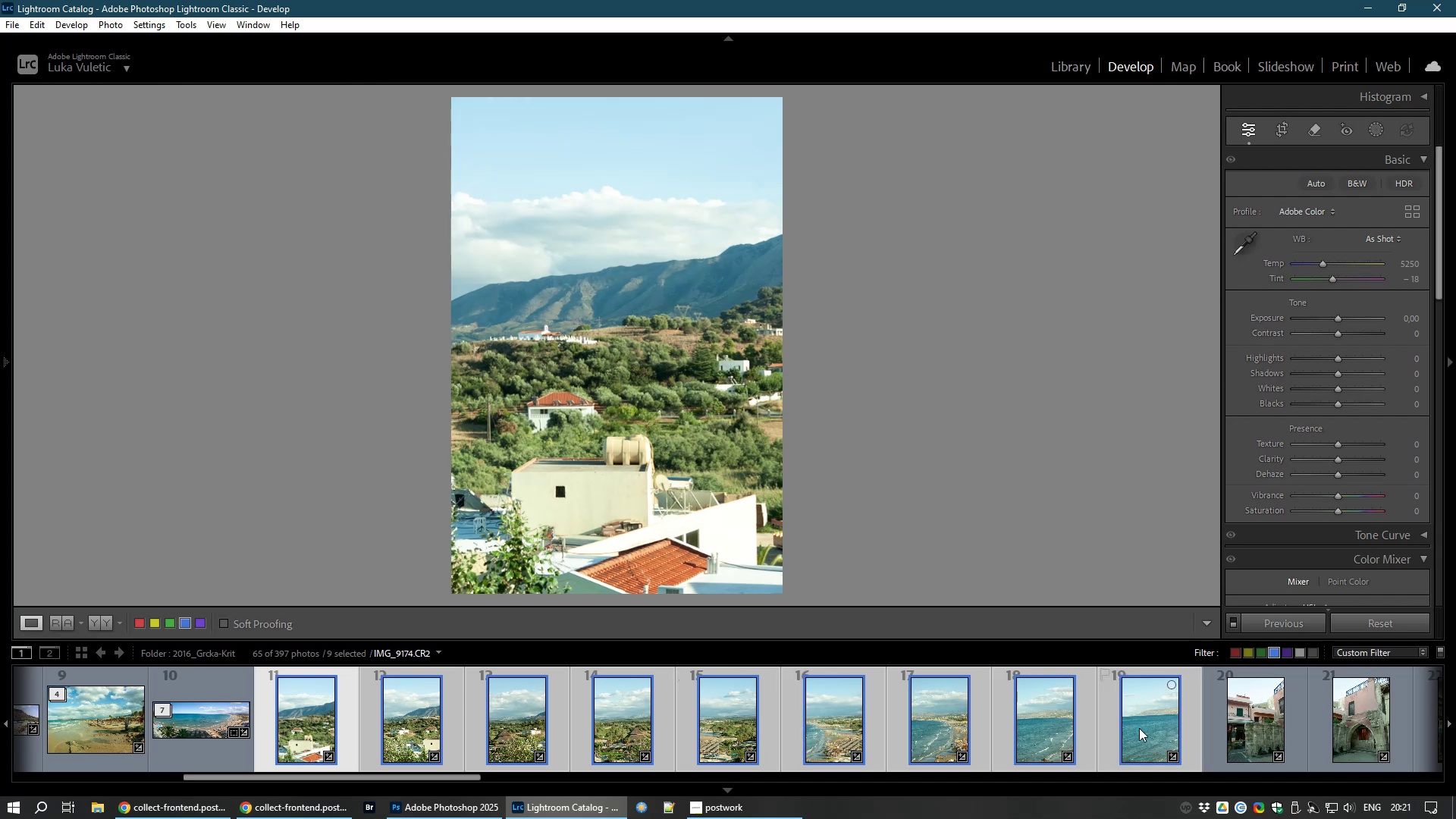 
key(Shift+ShiftLeft)
 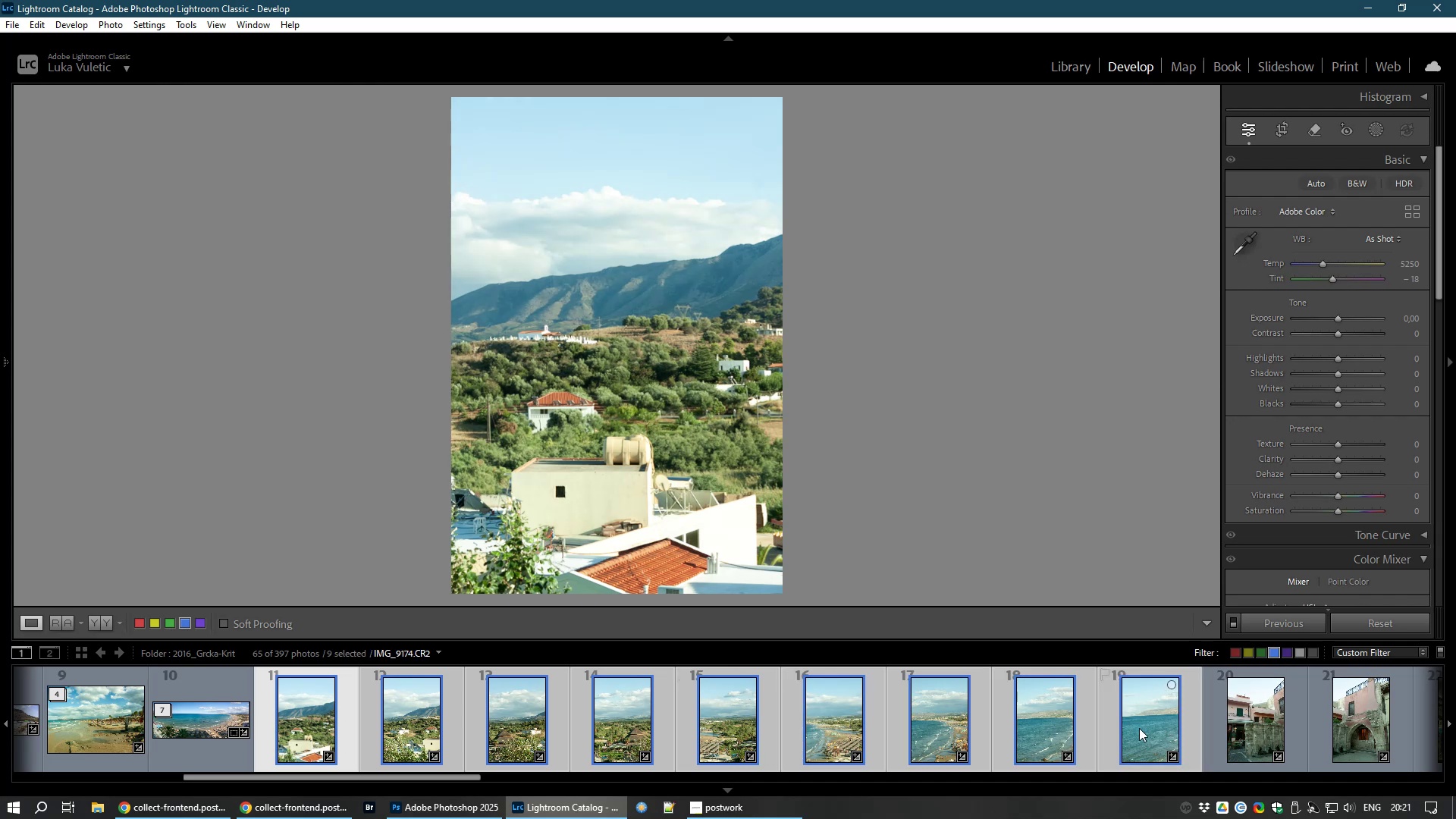 
key(Shift+ShiftLeft)
 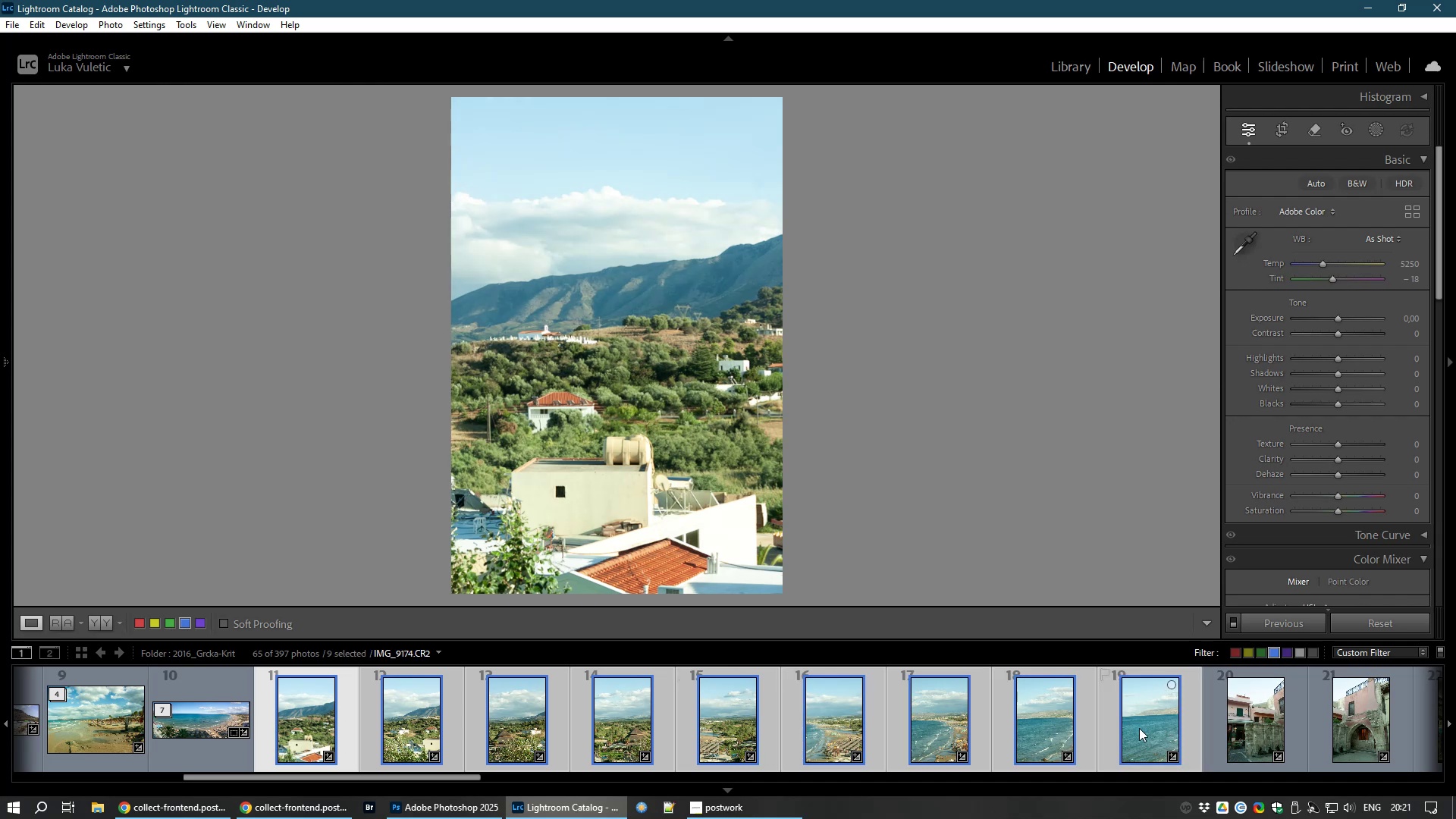 
key(Shift+ShiftLeft)
 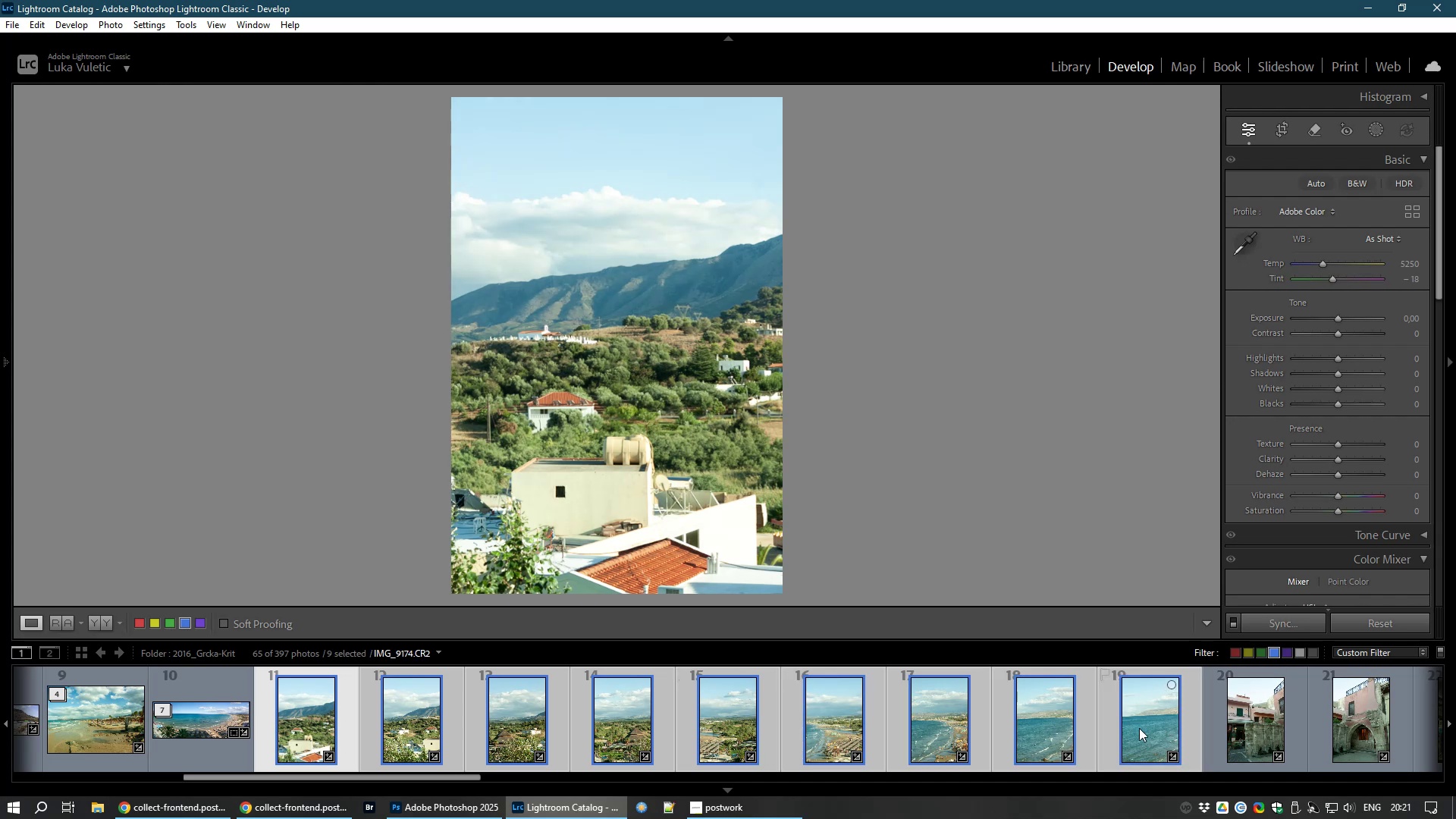 
key(Shift+ShiftLeft)
 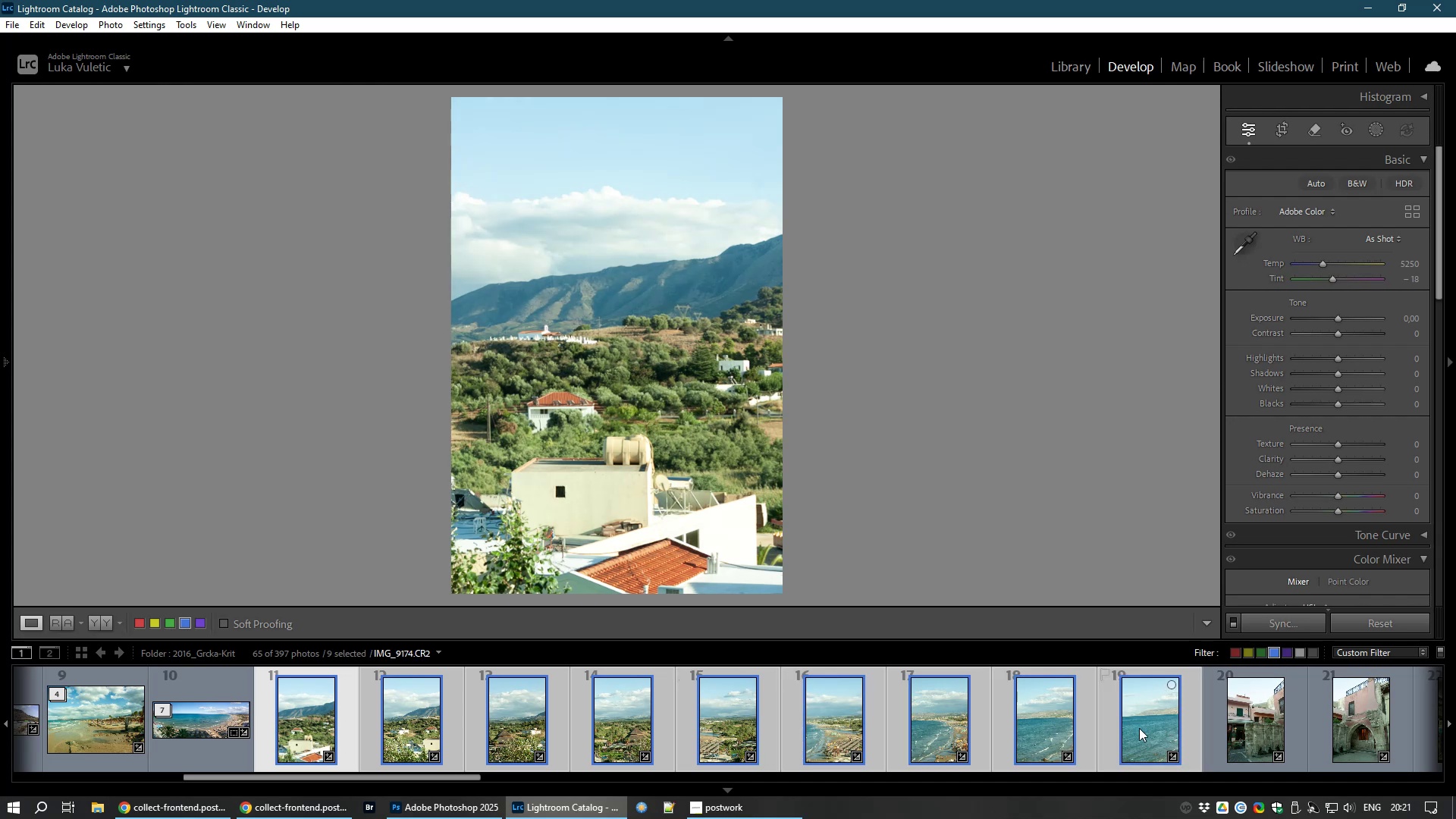 
key(Shift+ShiftLeft)
 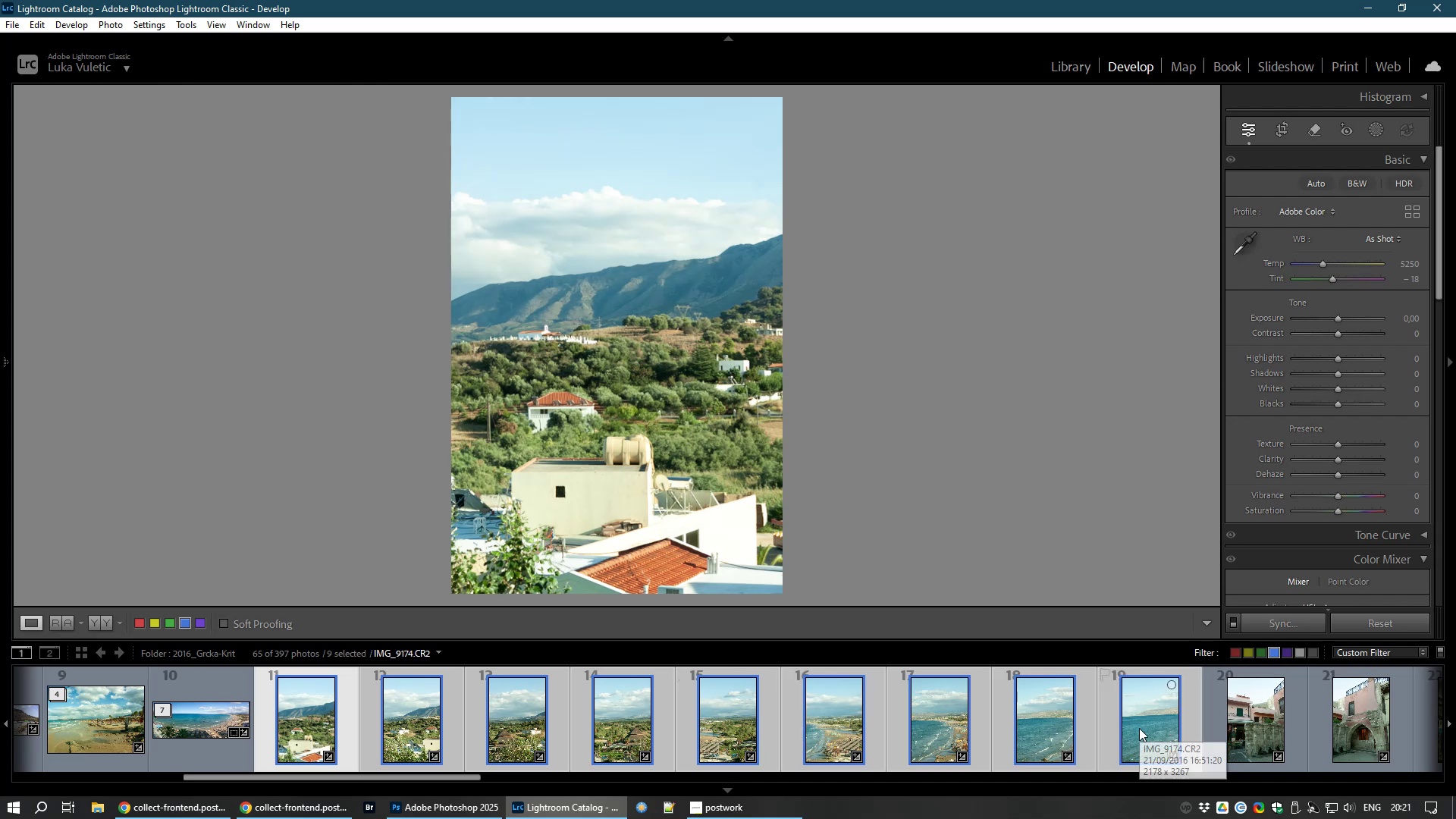 
hold_key(key=ControlLeft, duration=0.78)
 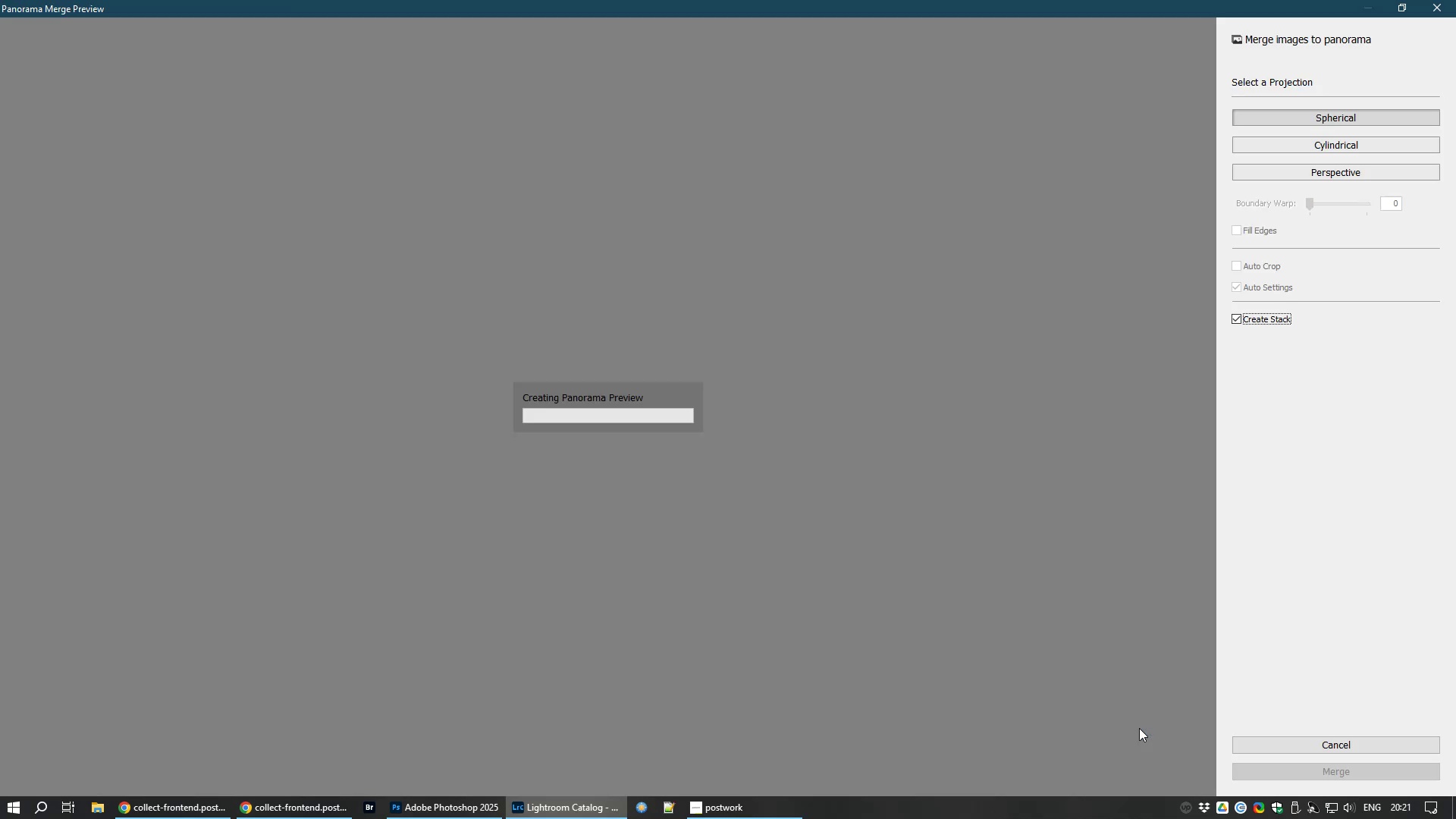 
wait(33.18)
 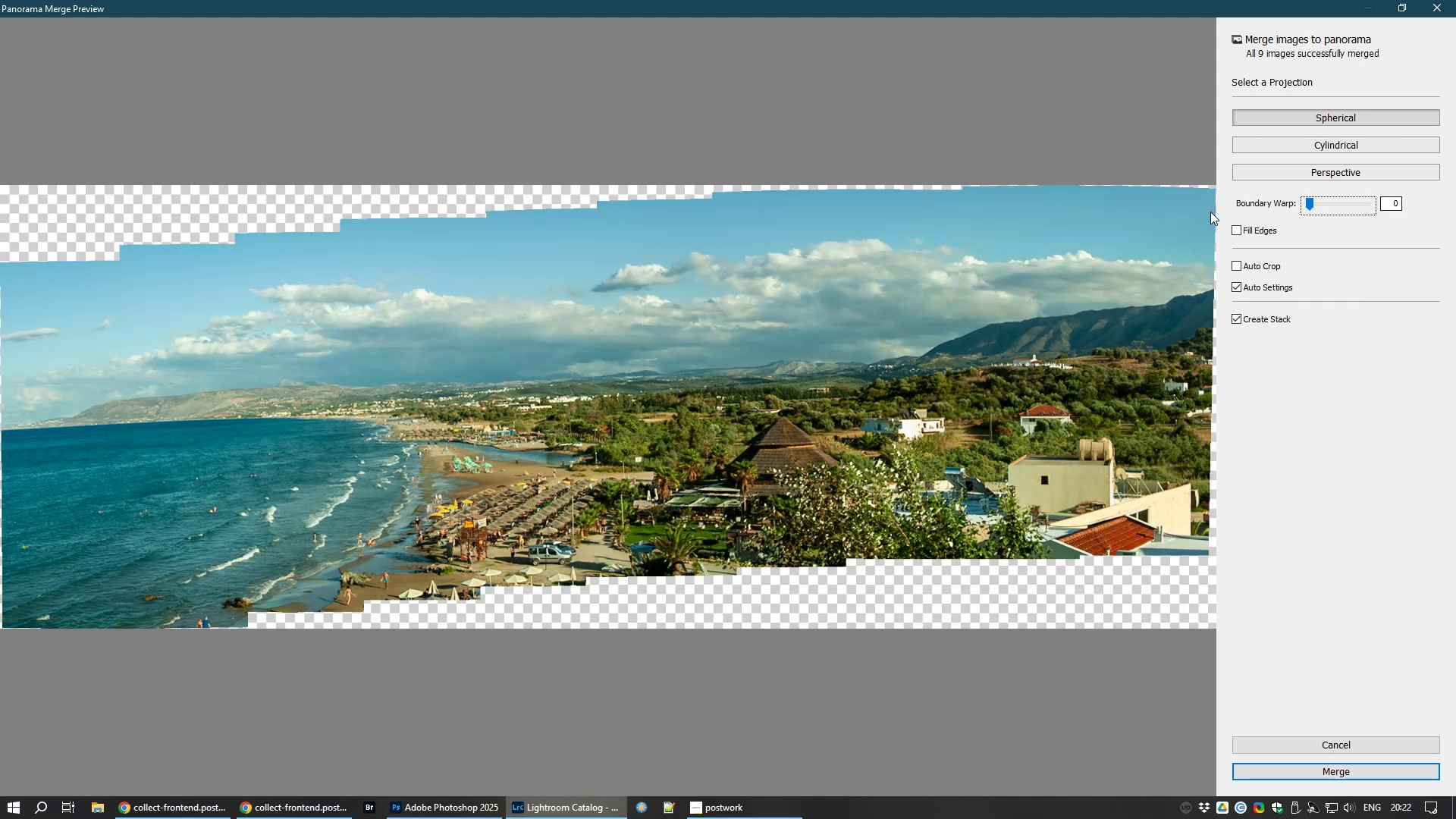 
mouse_move([1298, 224])
 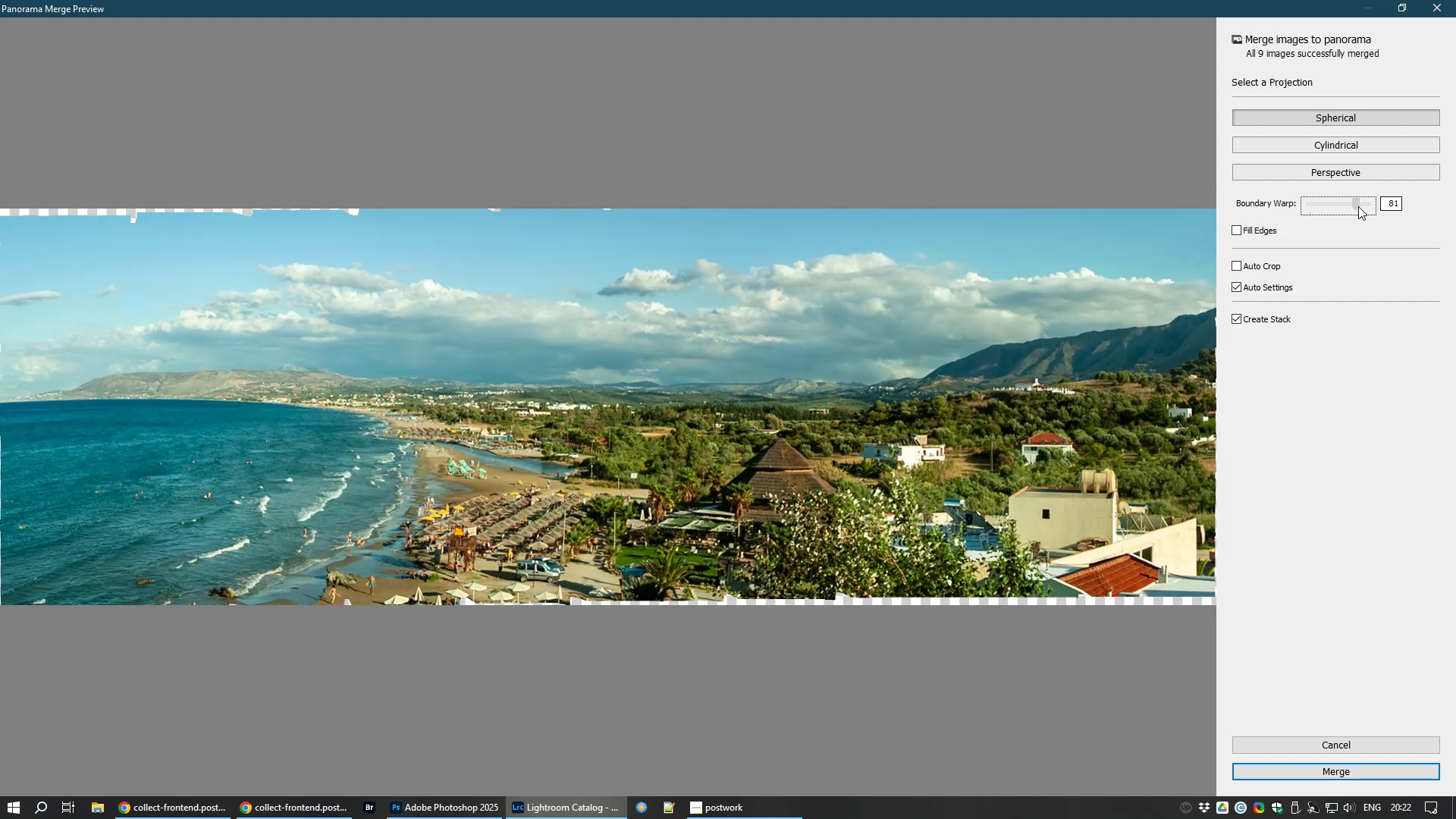 
wait(12.78)
 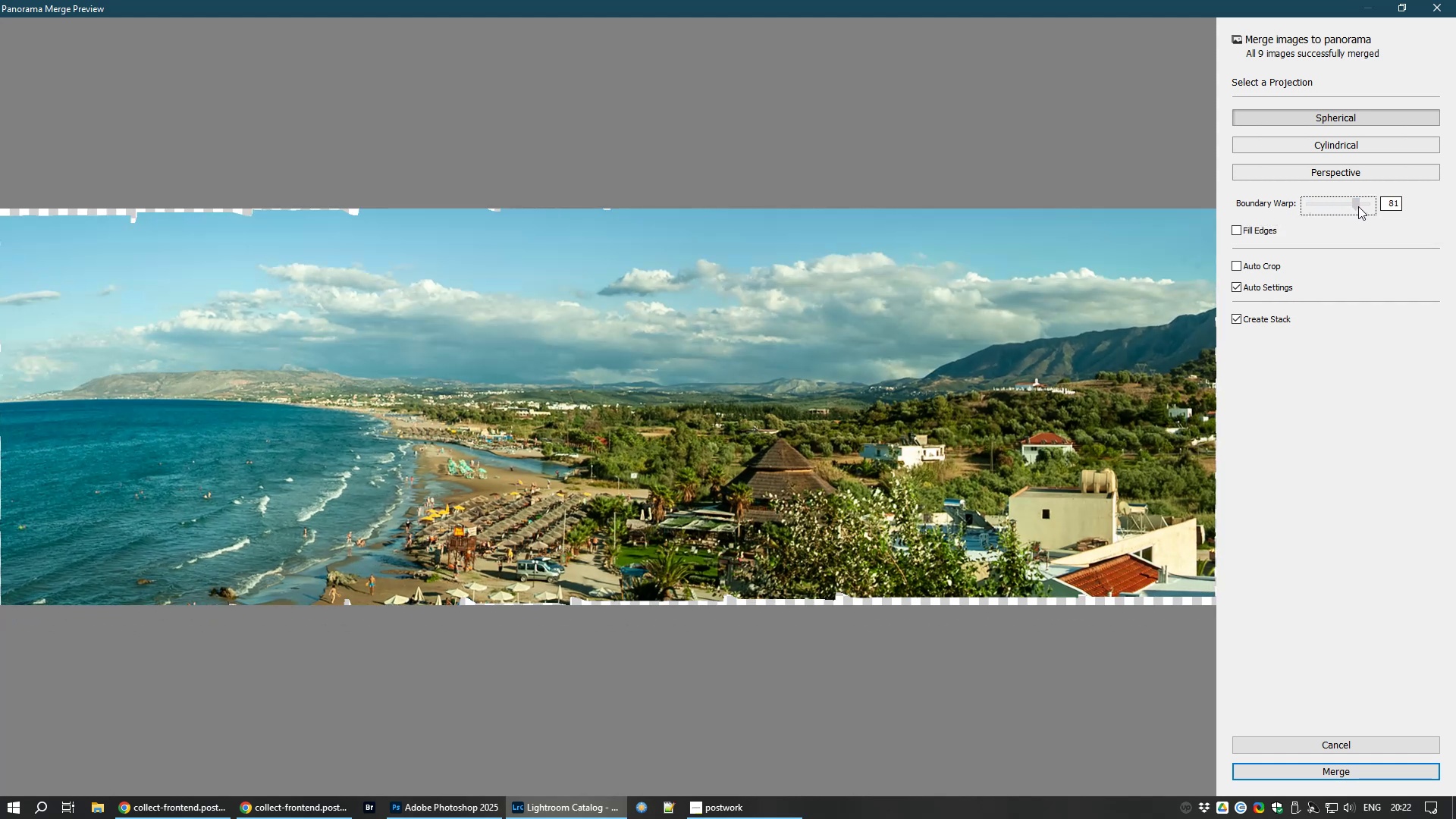 
left_click([1321, 770])
 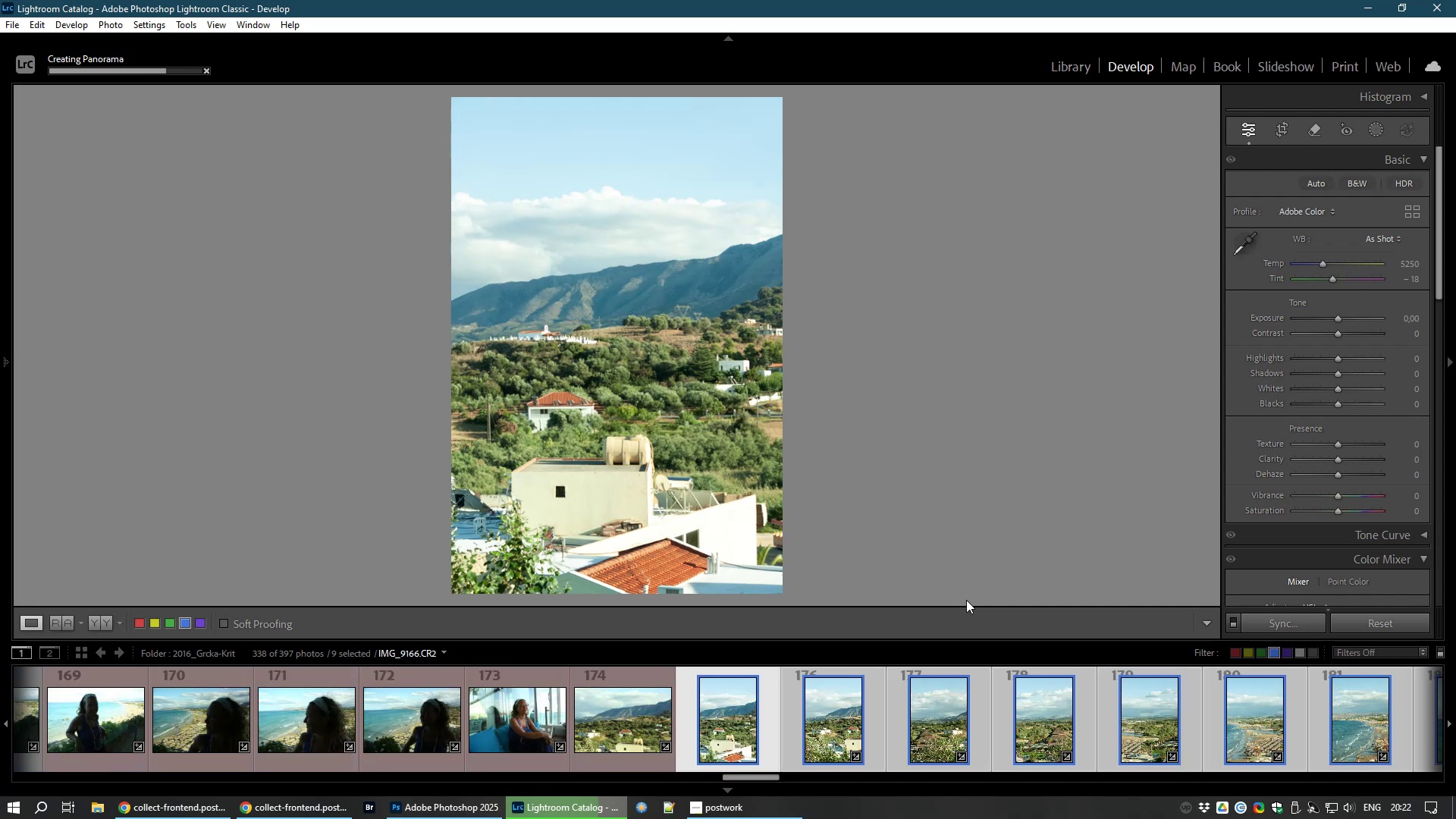 
wait(24.61)
 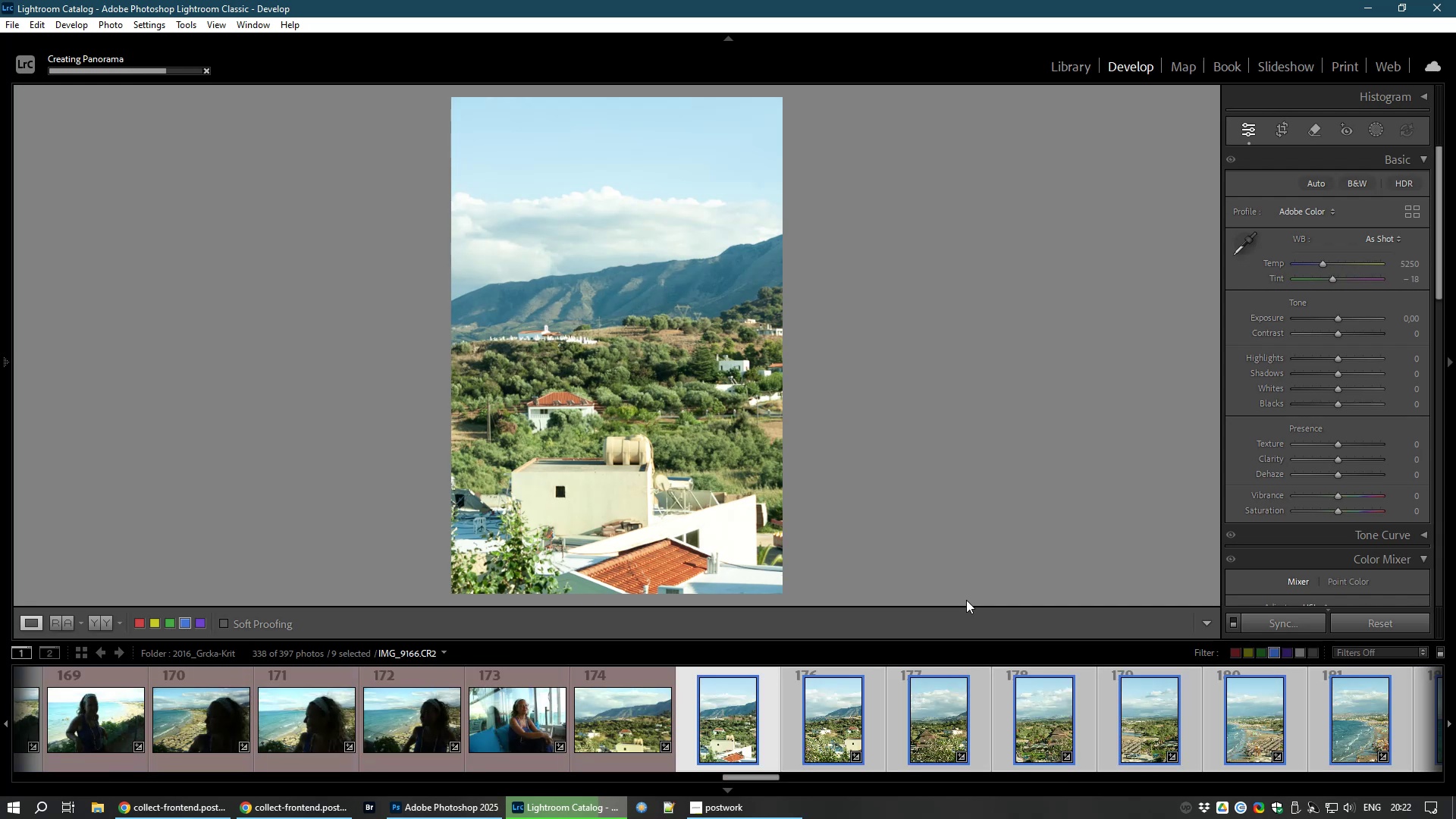 
left_click([1278, 653])
 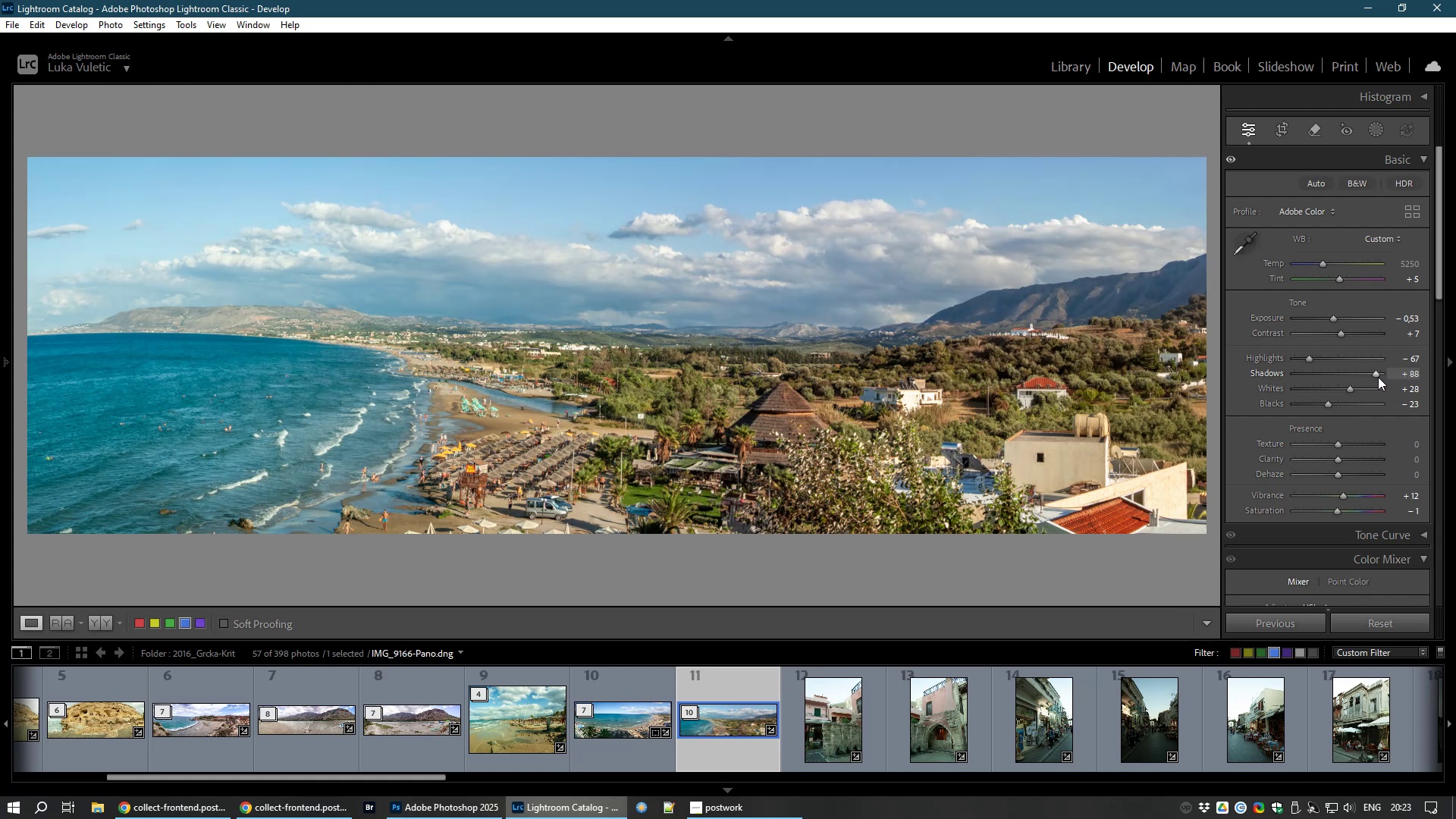 
wait(24.14)
 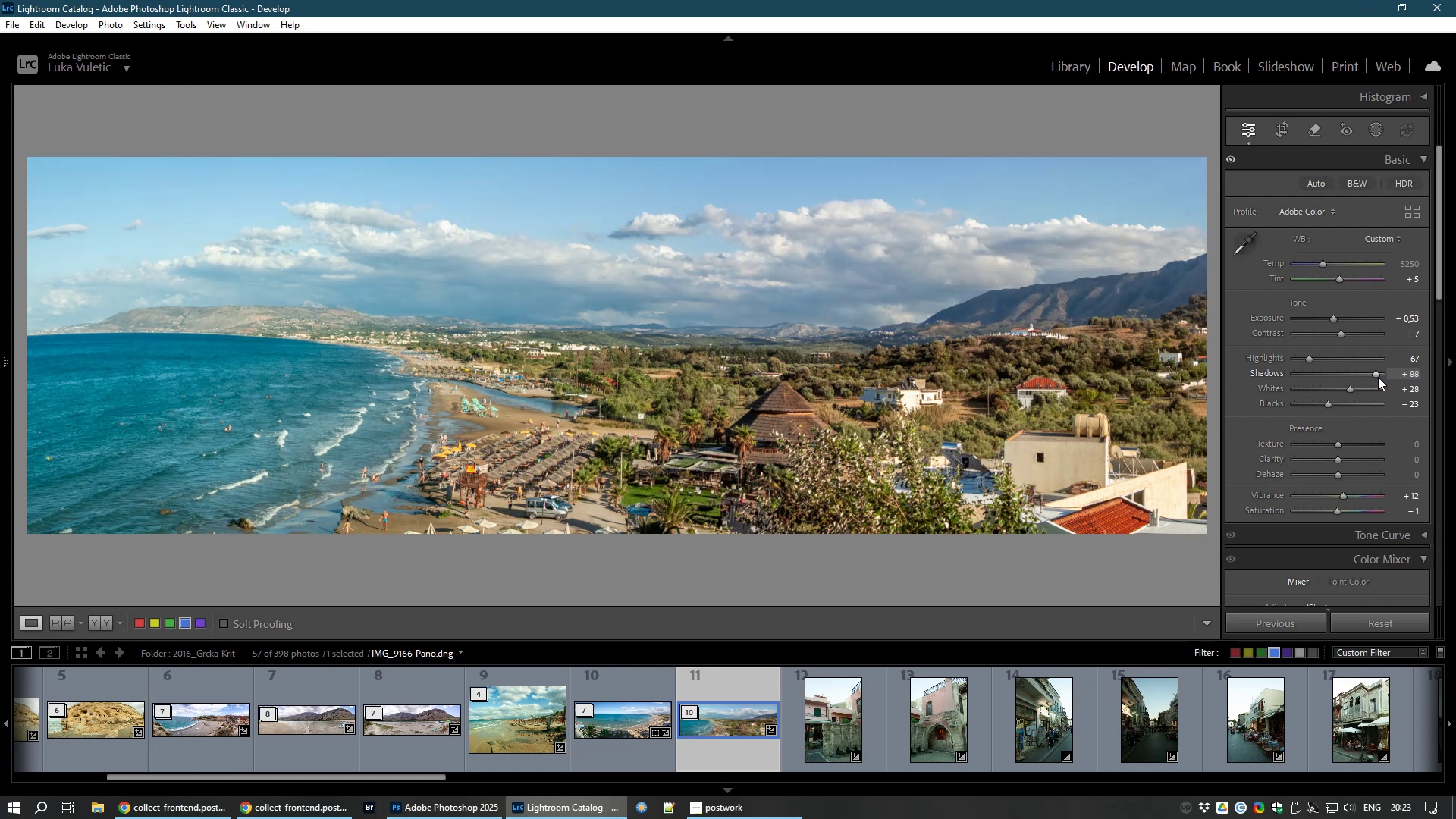 
left_click([795, 707])
 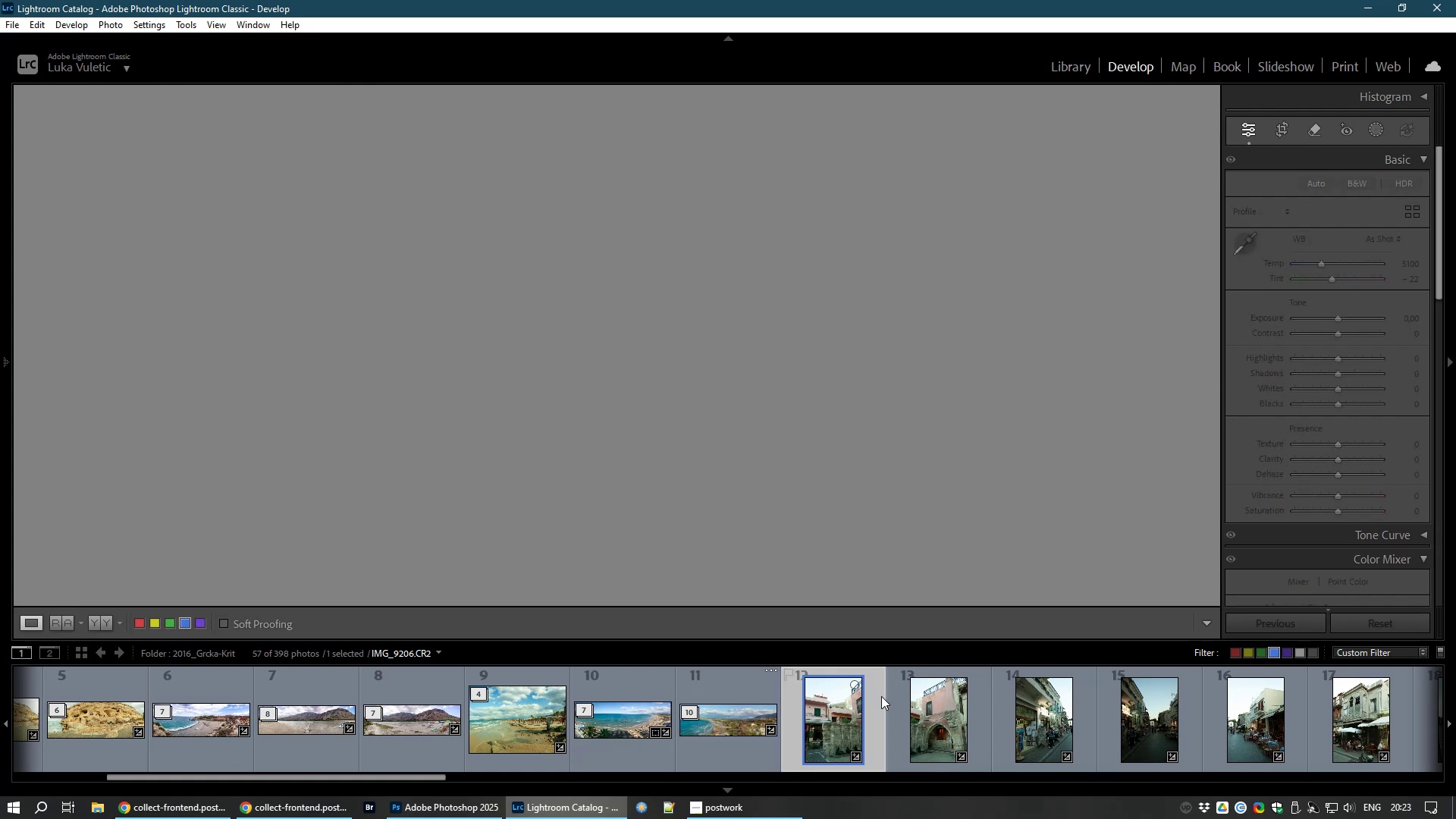 
hold_key(key=ControlLeft, duration=1.52)
left_click([920, 714])
 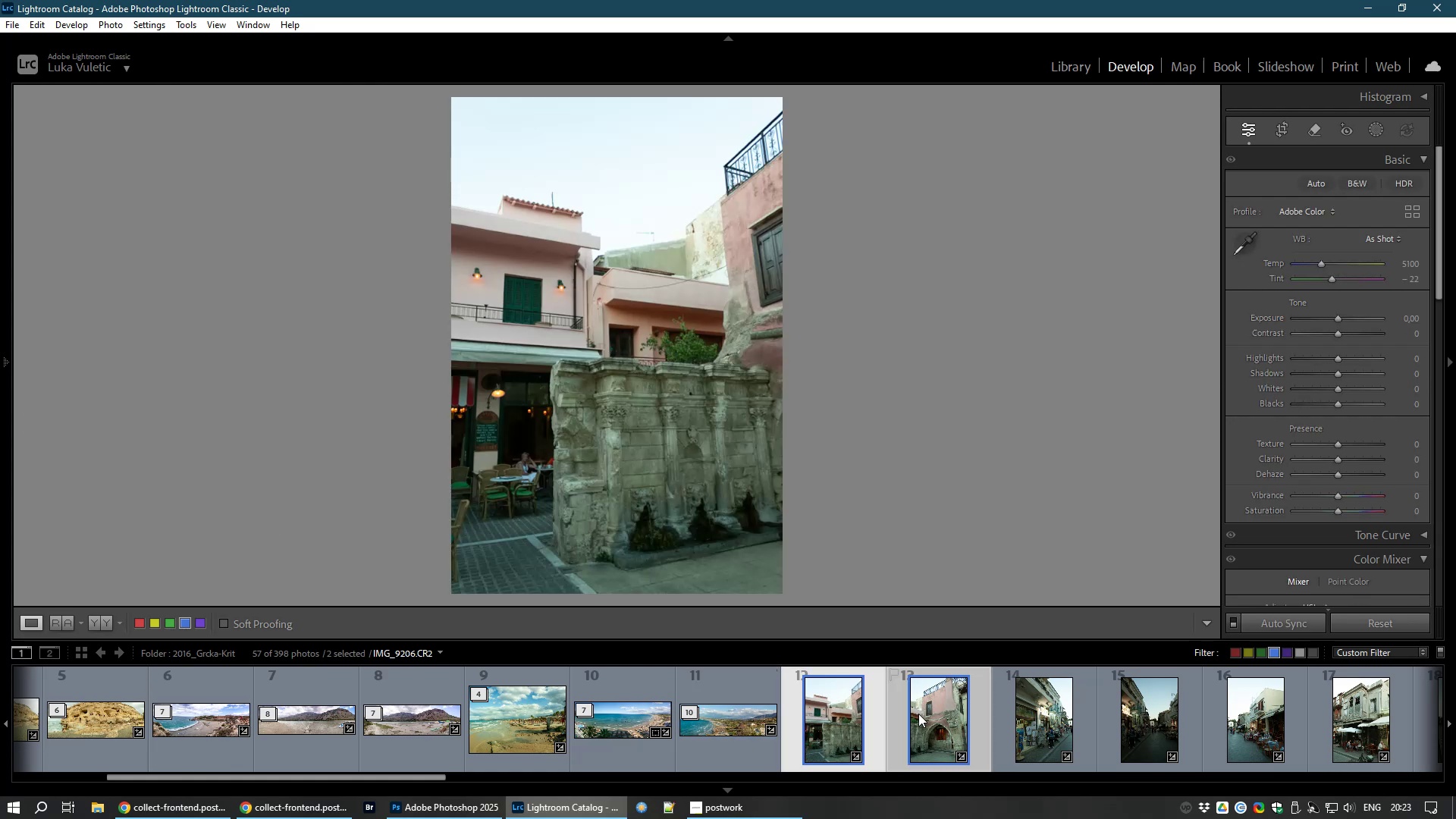 
hold_key(key=ControlLeft, duration=1.53)
 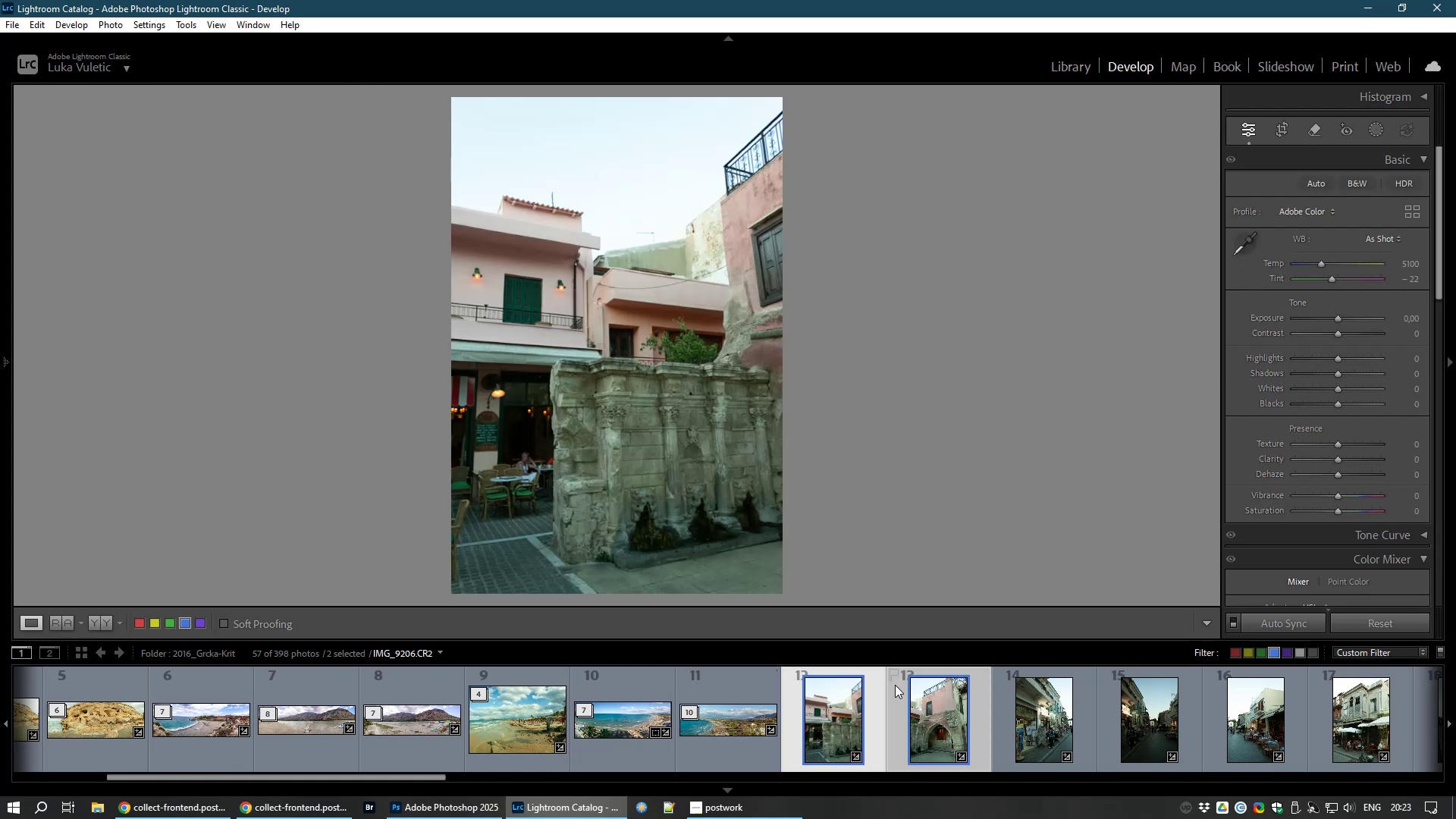 
key(Control+M)
 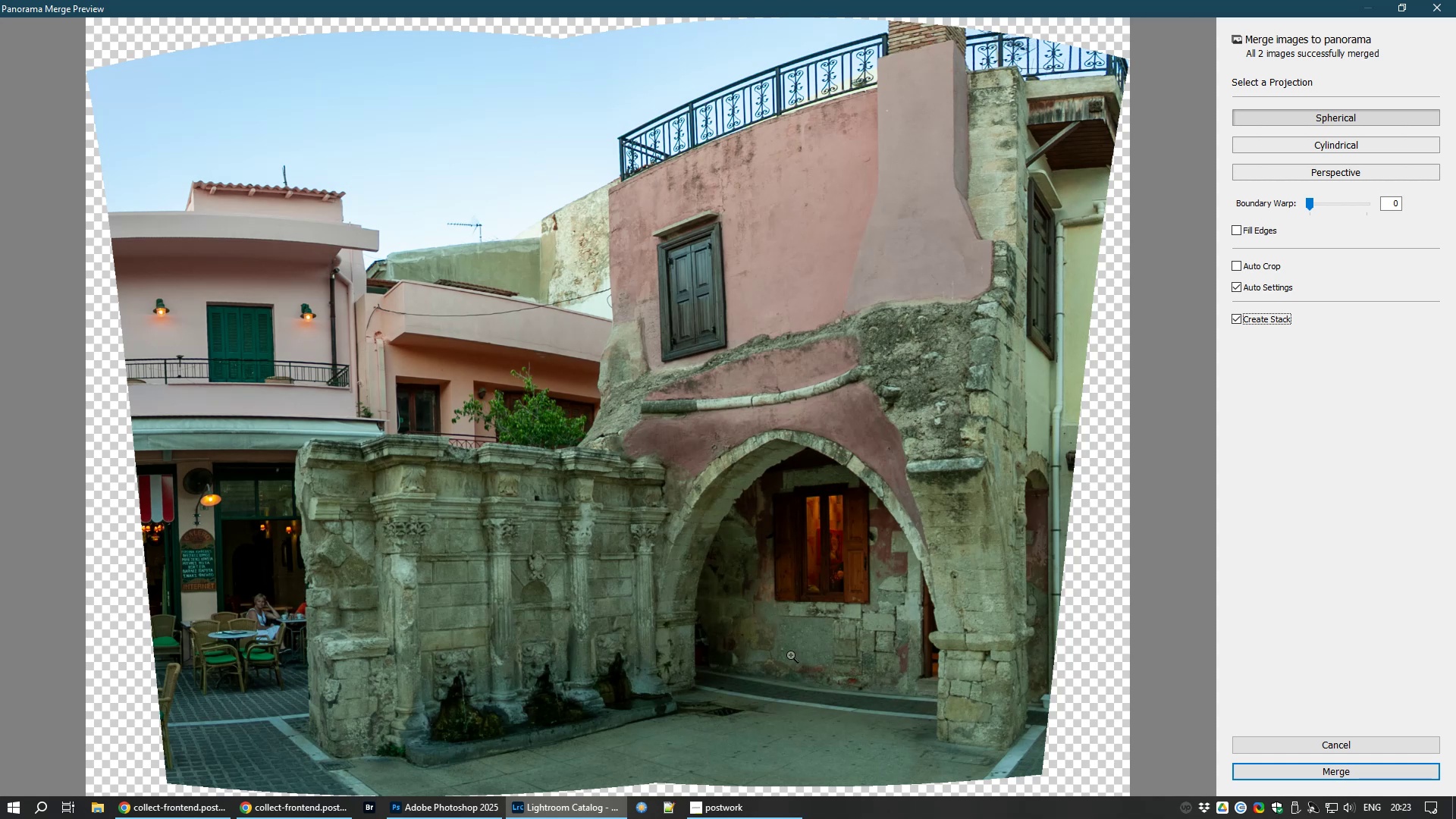 
wait(7.7)
 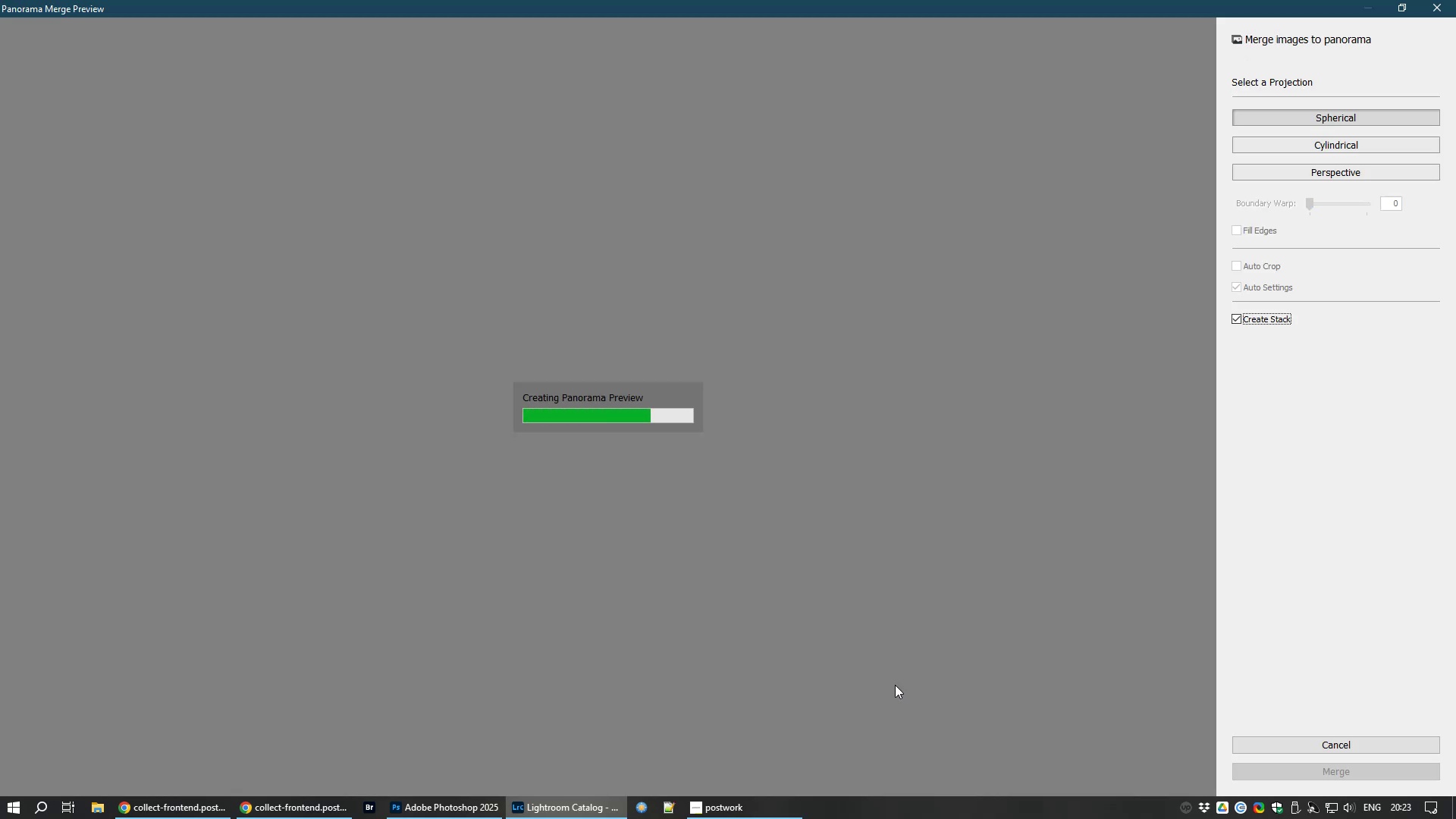 
mouse_move([1333, 206])
 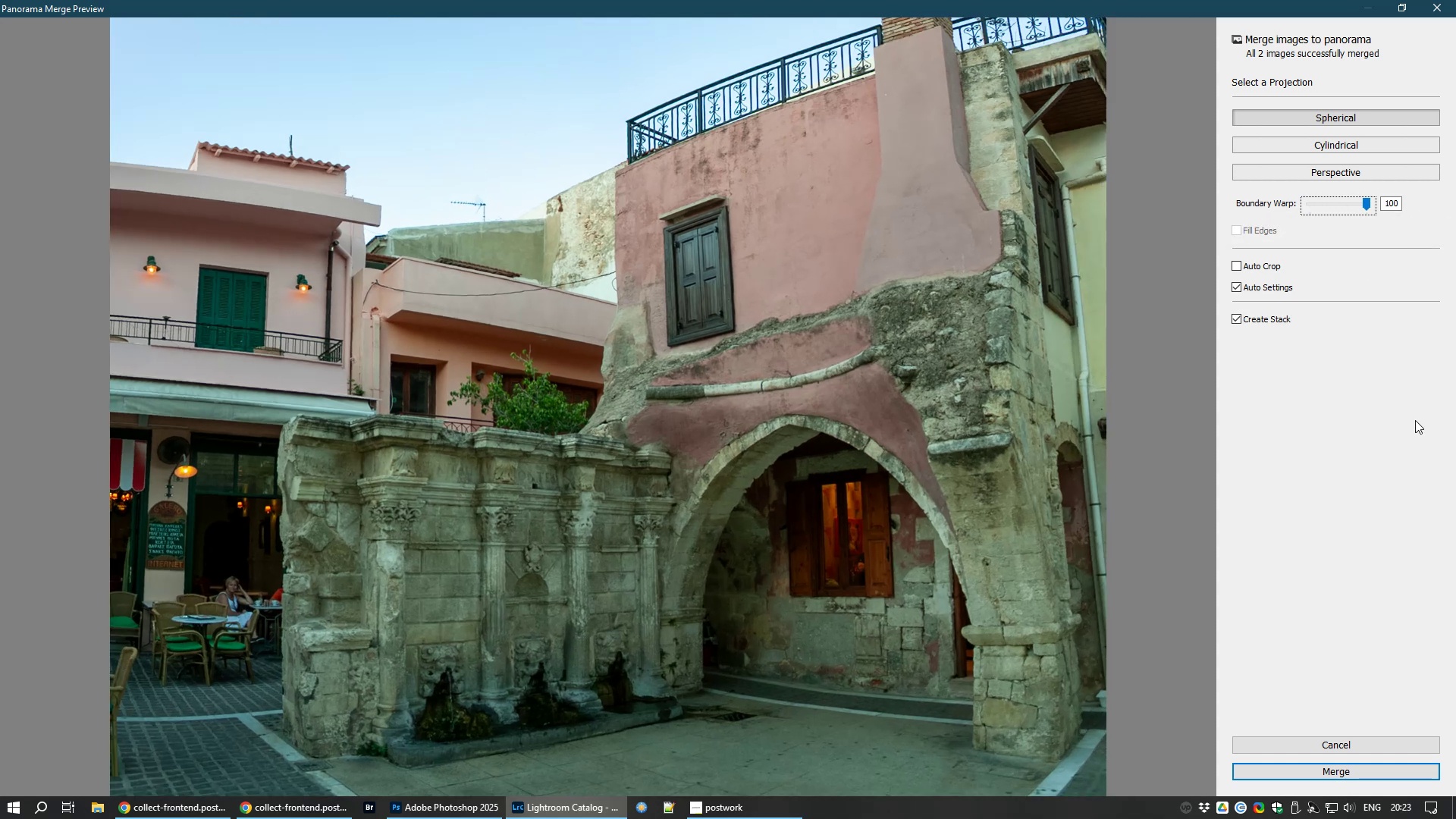 
wait(9.84)
 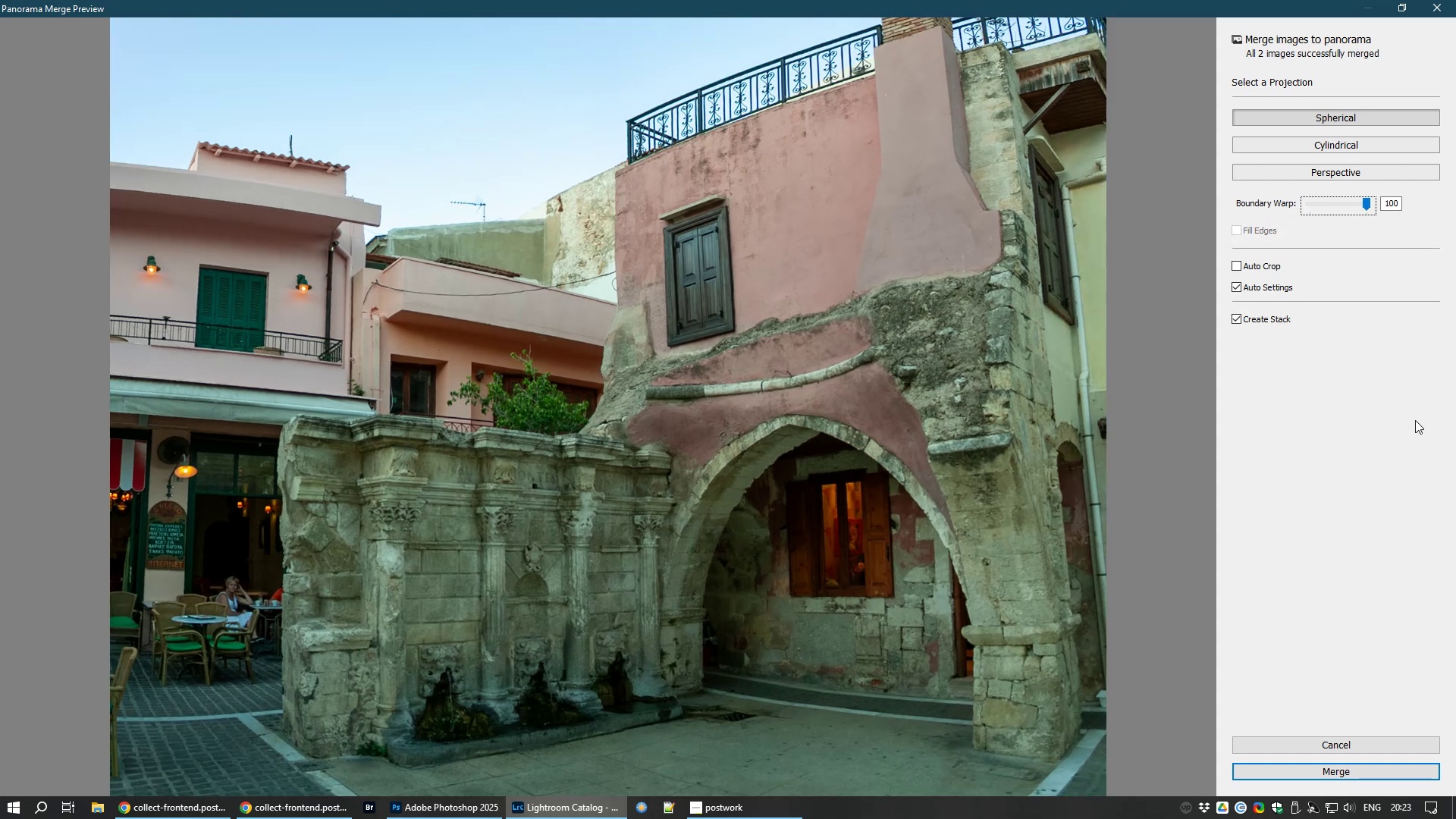 
left_click([1341, 767])
 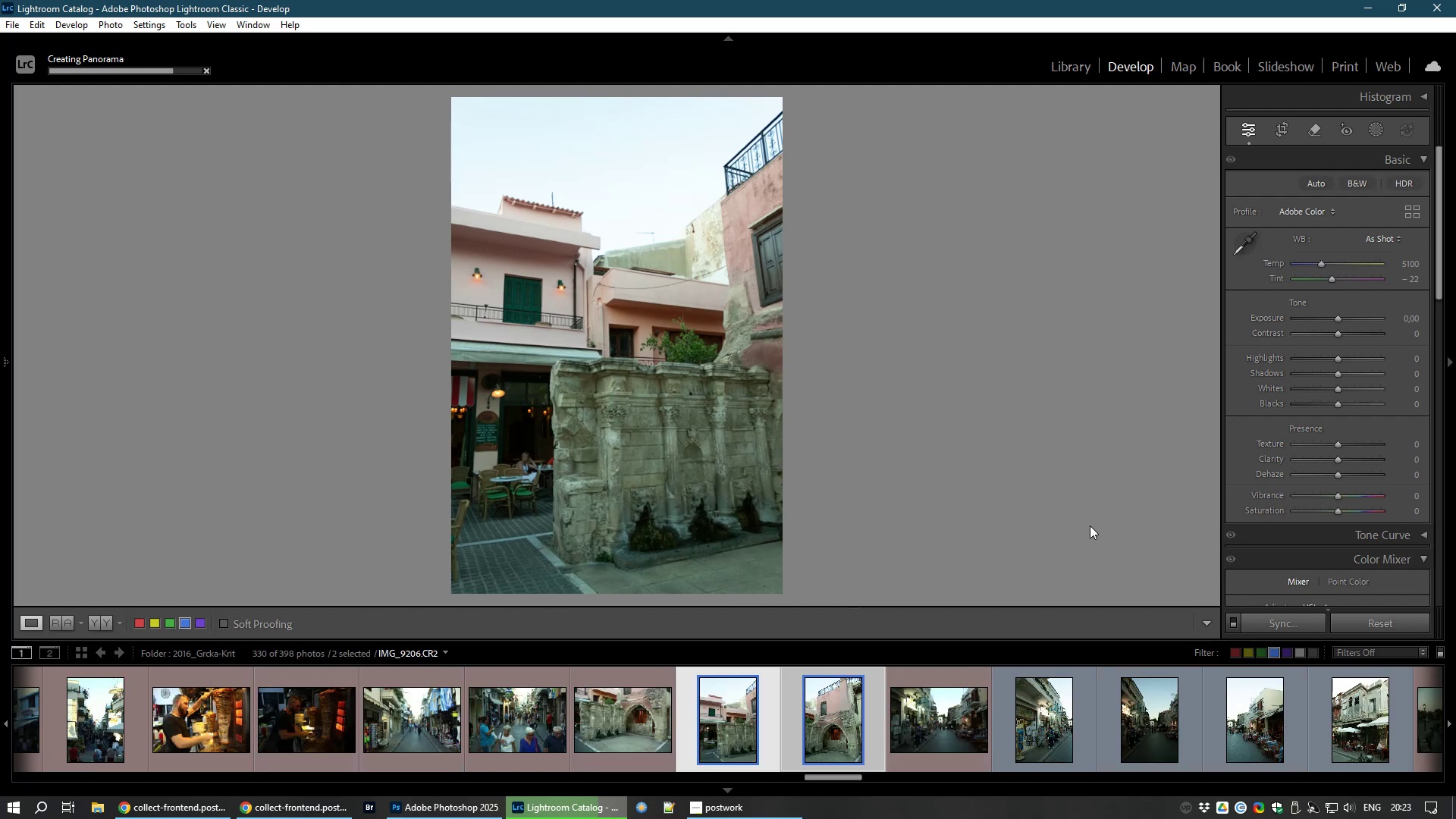 
wait(11.88)
 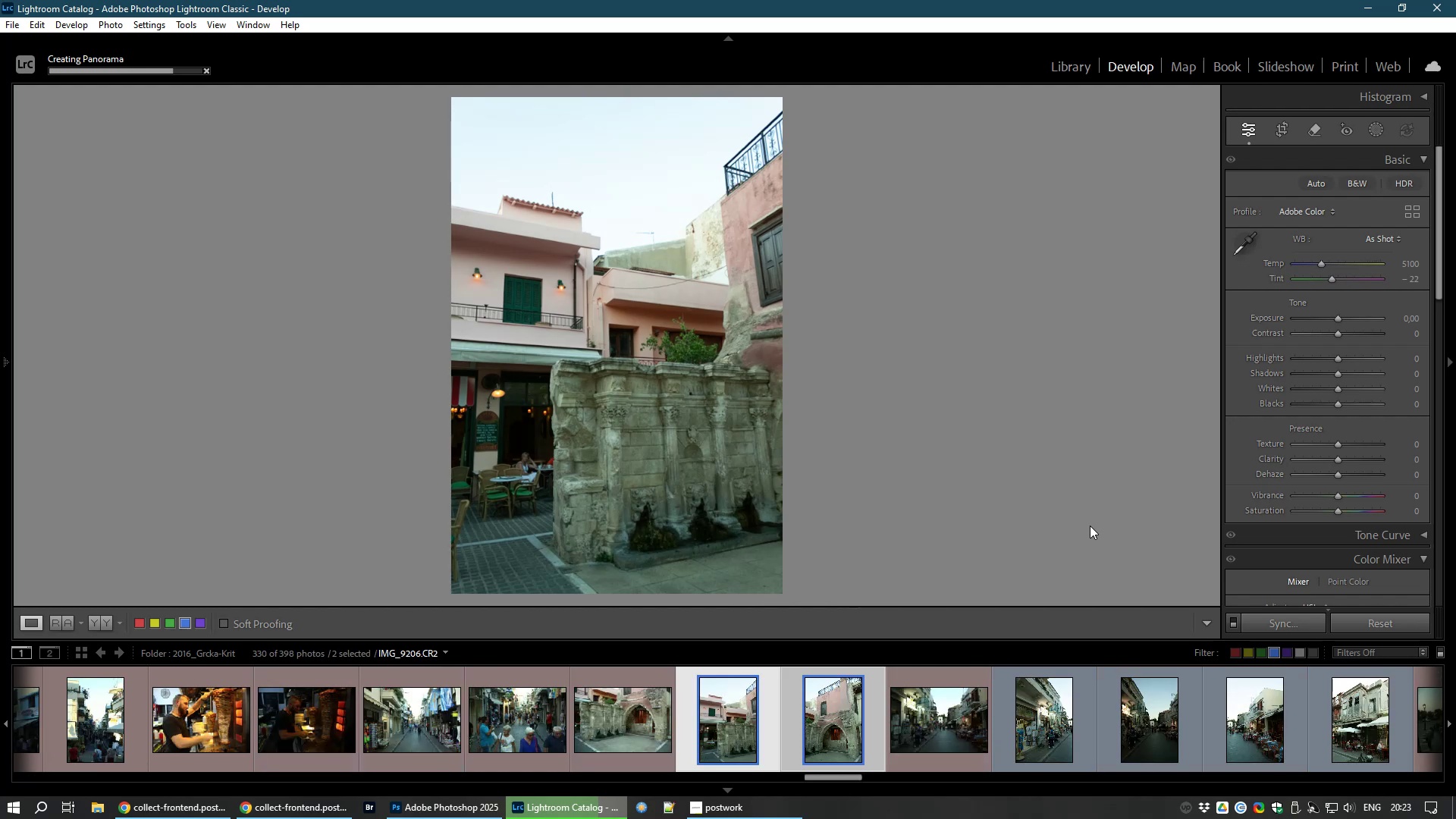 
left_click([1270, 651])
 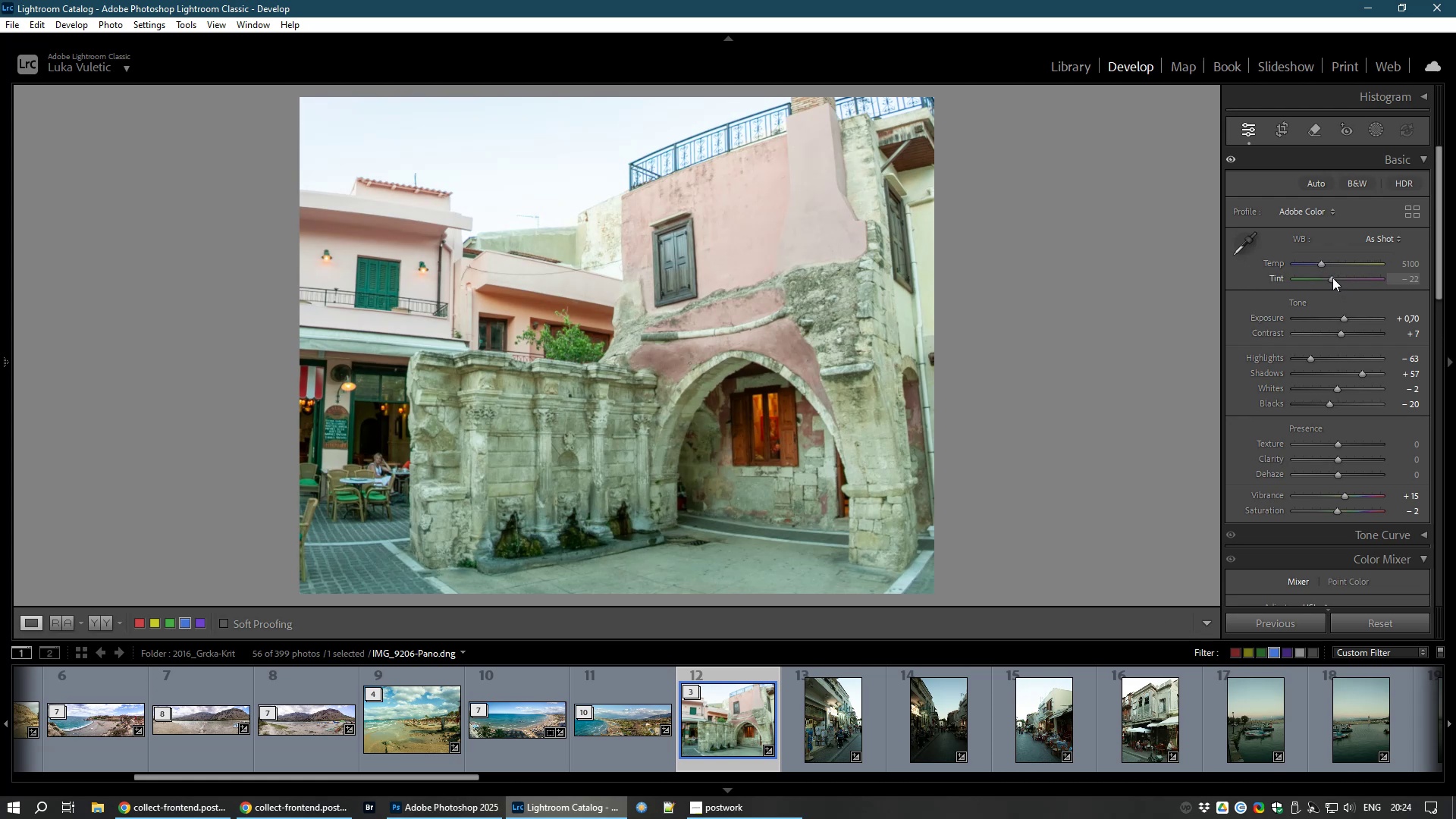 
wait(44.43)
 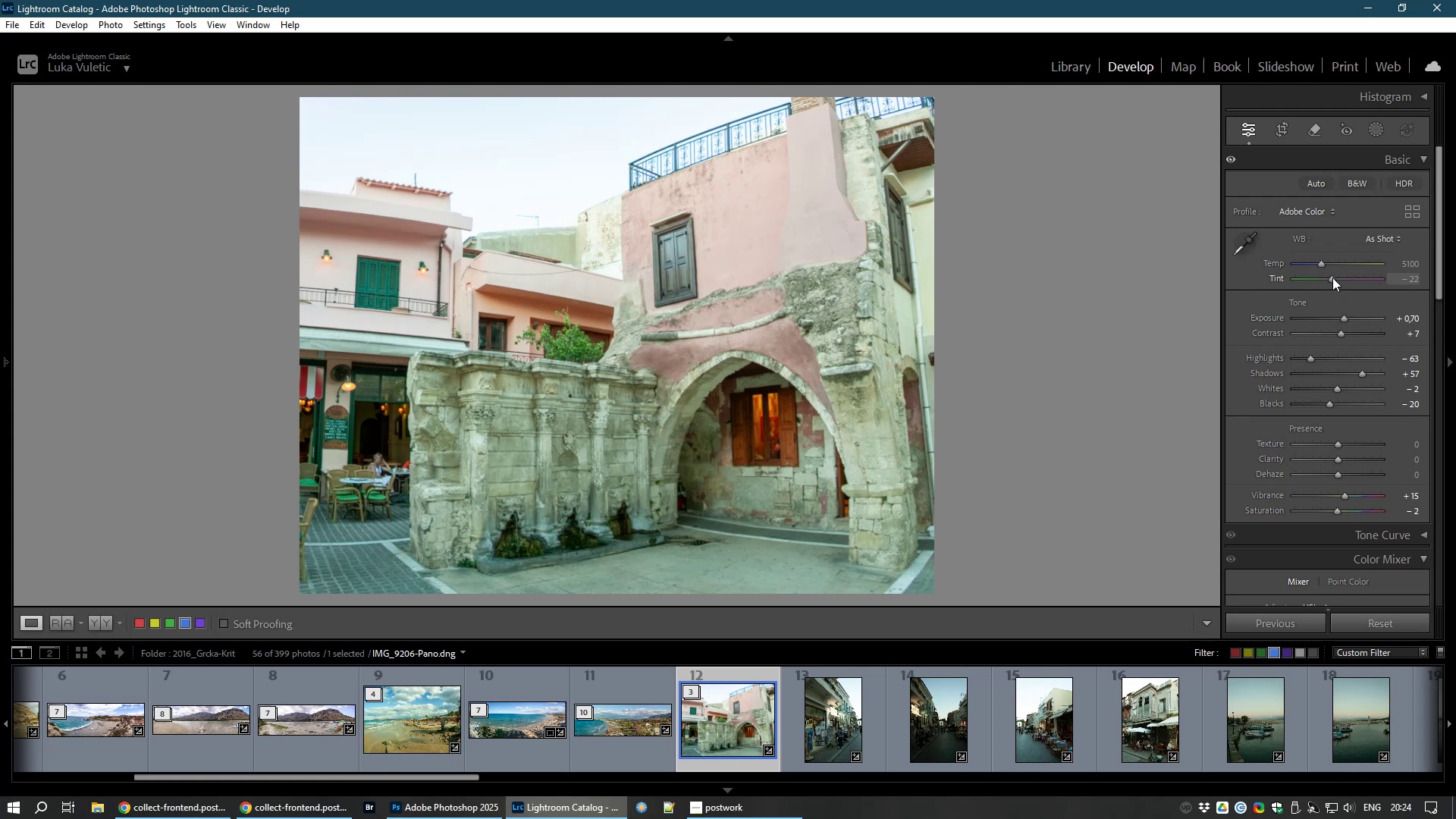 
left_click([845, 737])
 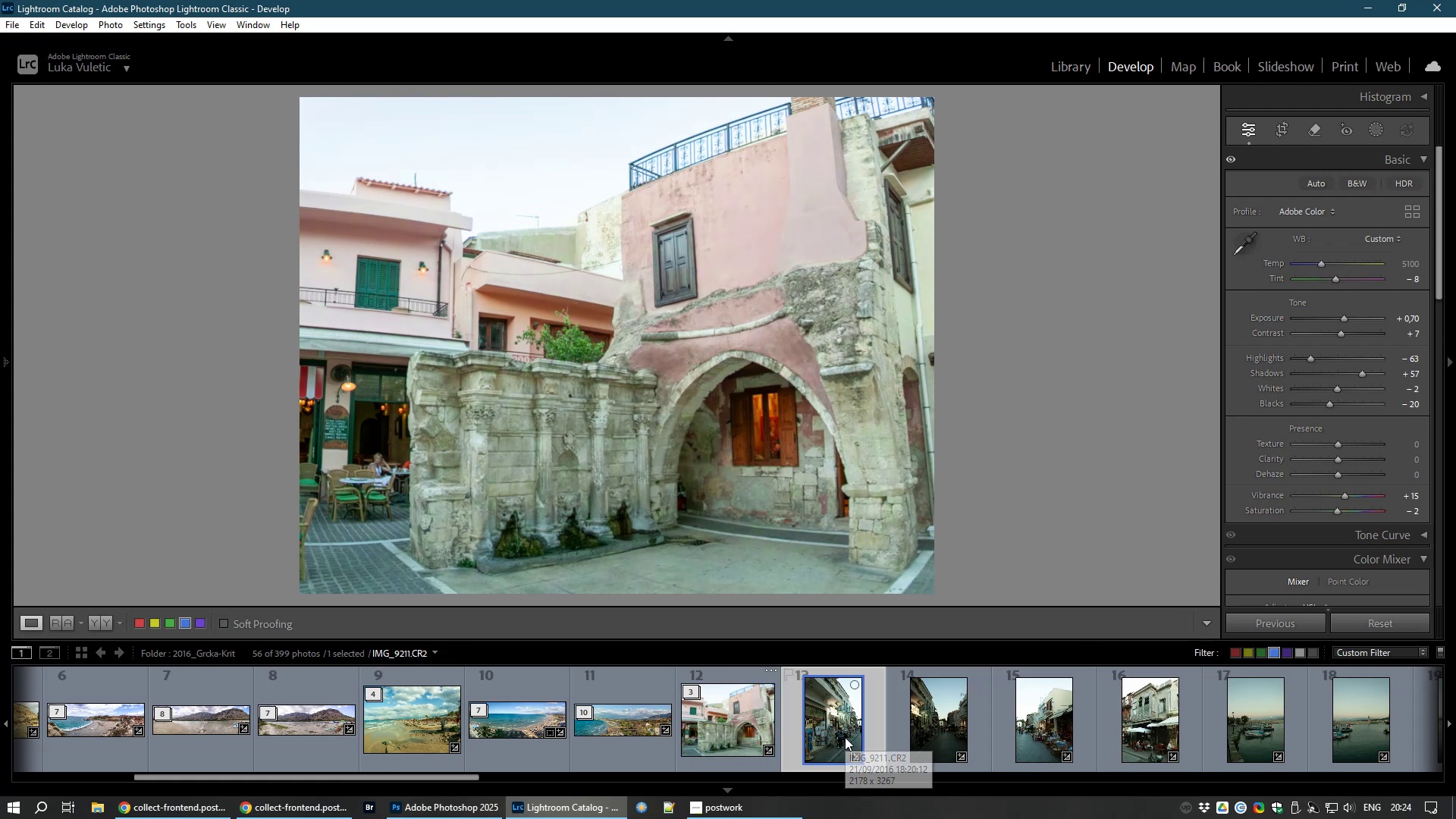 
hold_key(key=ControlLeft, duration=1.51)
left_click([939, 723])
 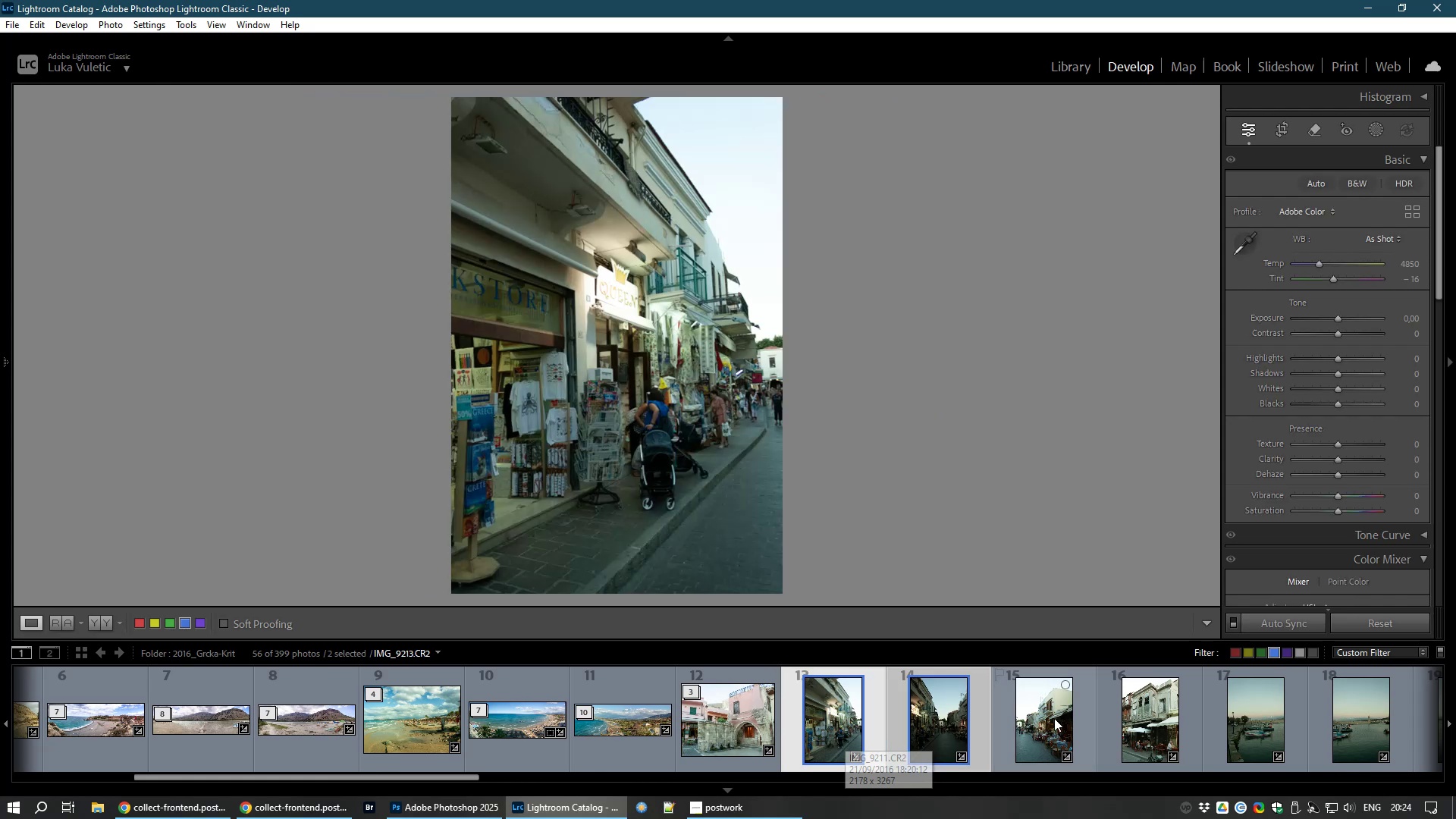 
hold_key(key=ControlLeft, duration=1.53)
left_click([1043, 720])
 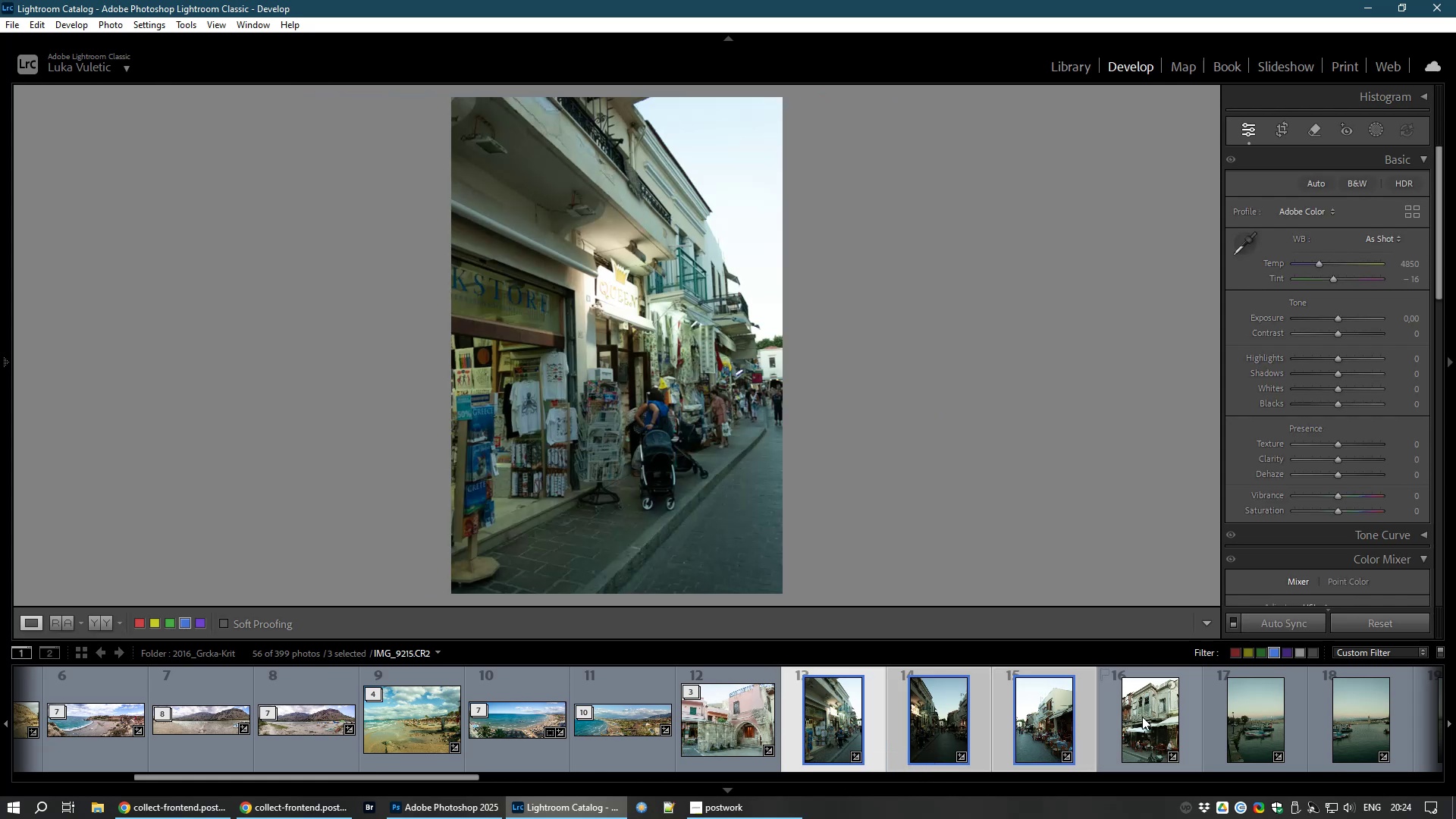 
left_click([1142, 717])
 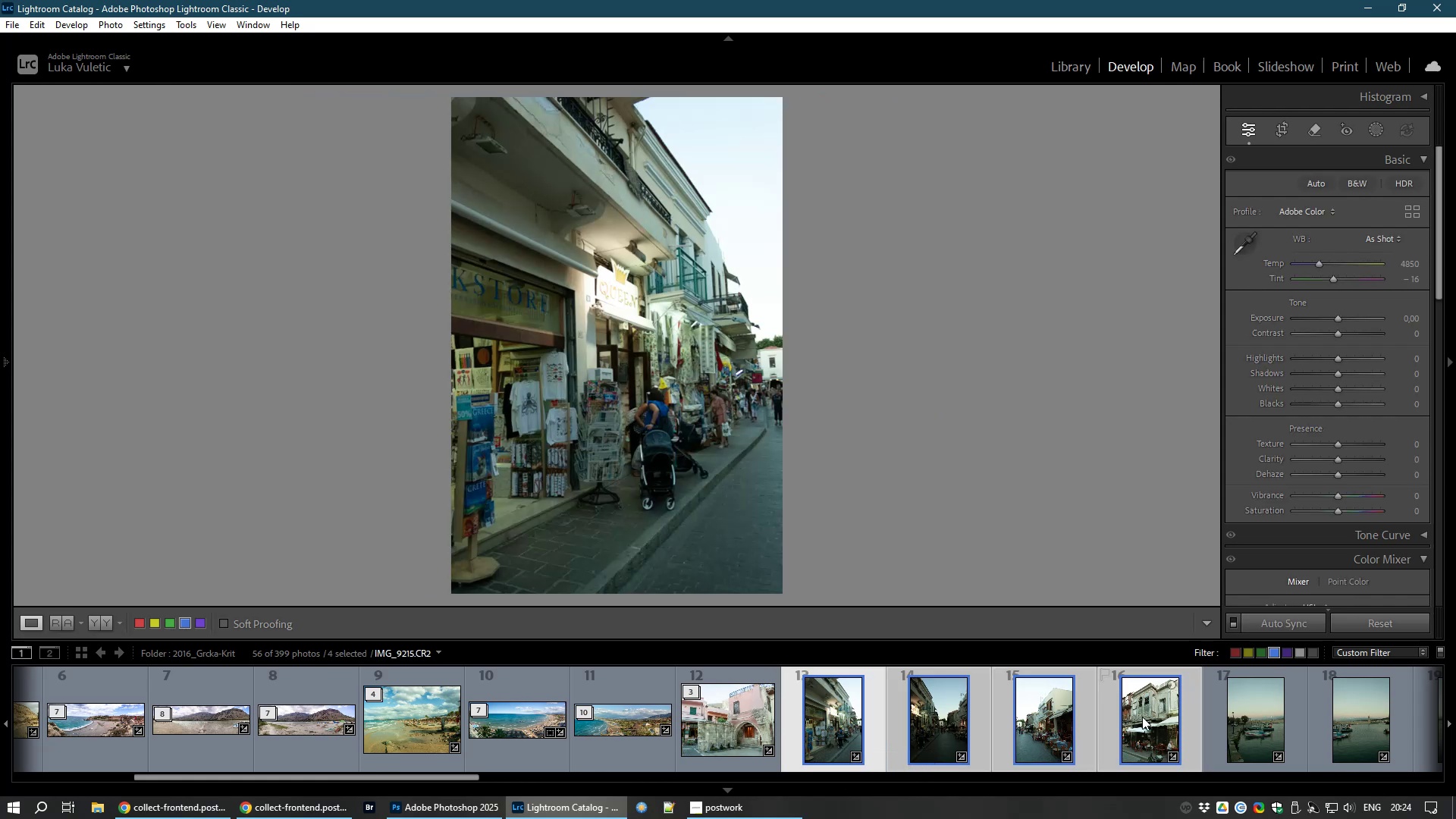 
key(Control+M)
 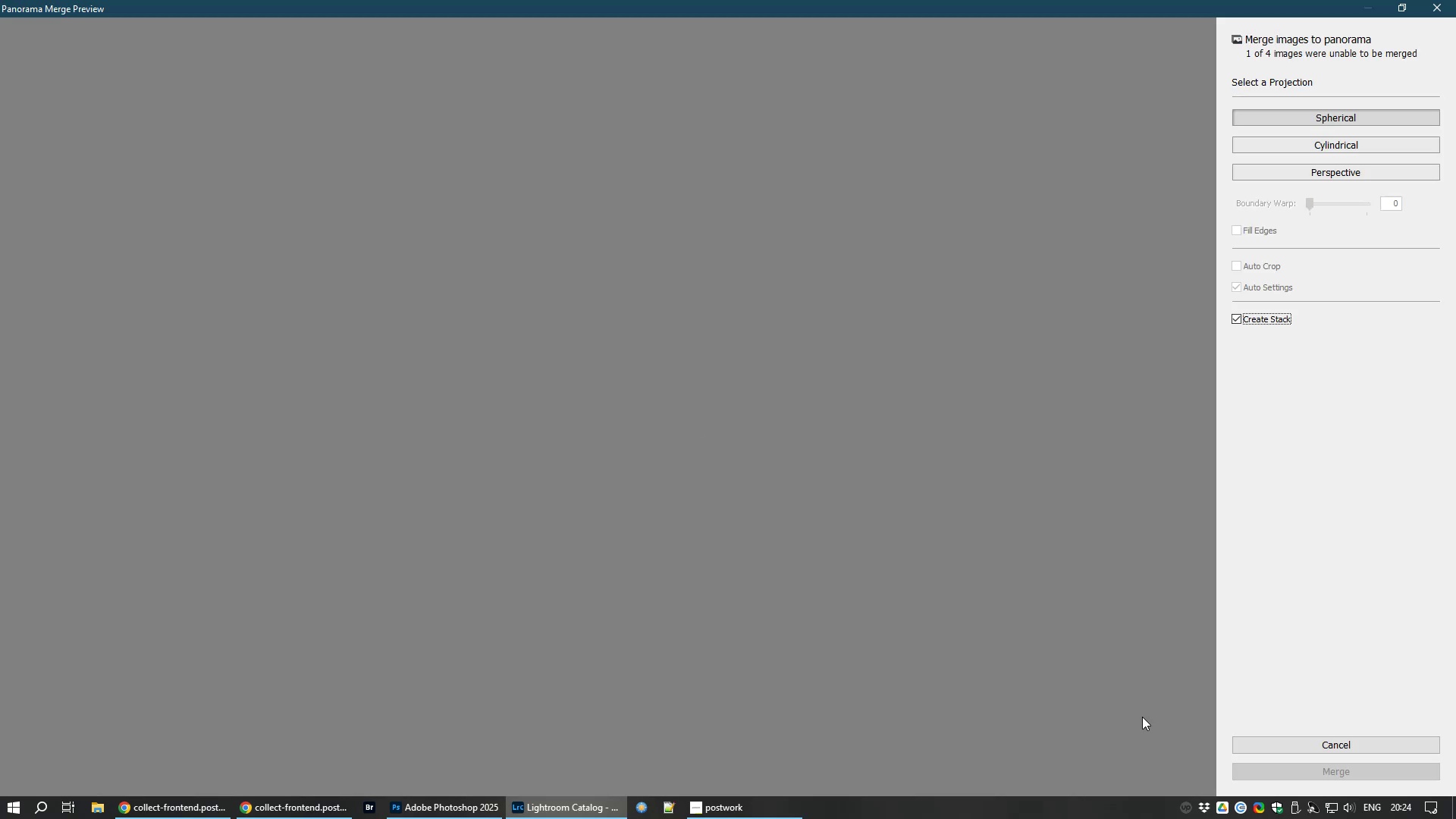 
wait(10.38)
 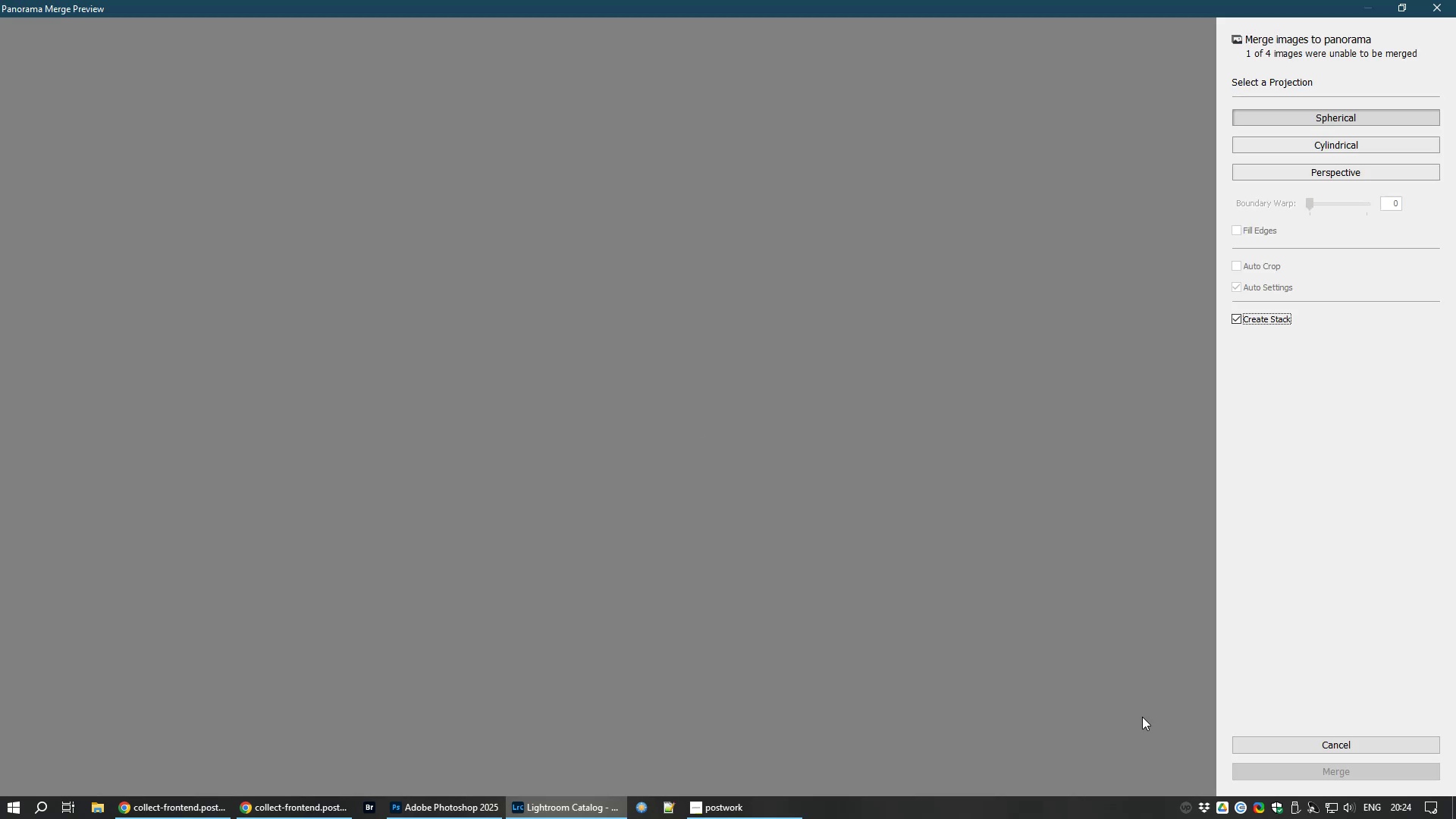 
left_click([1360, 747])
 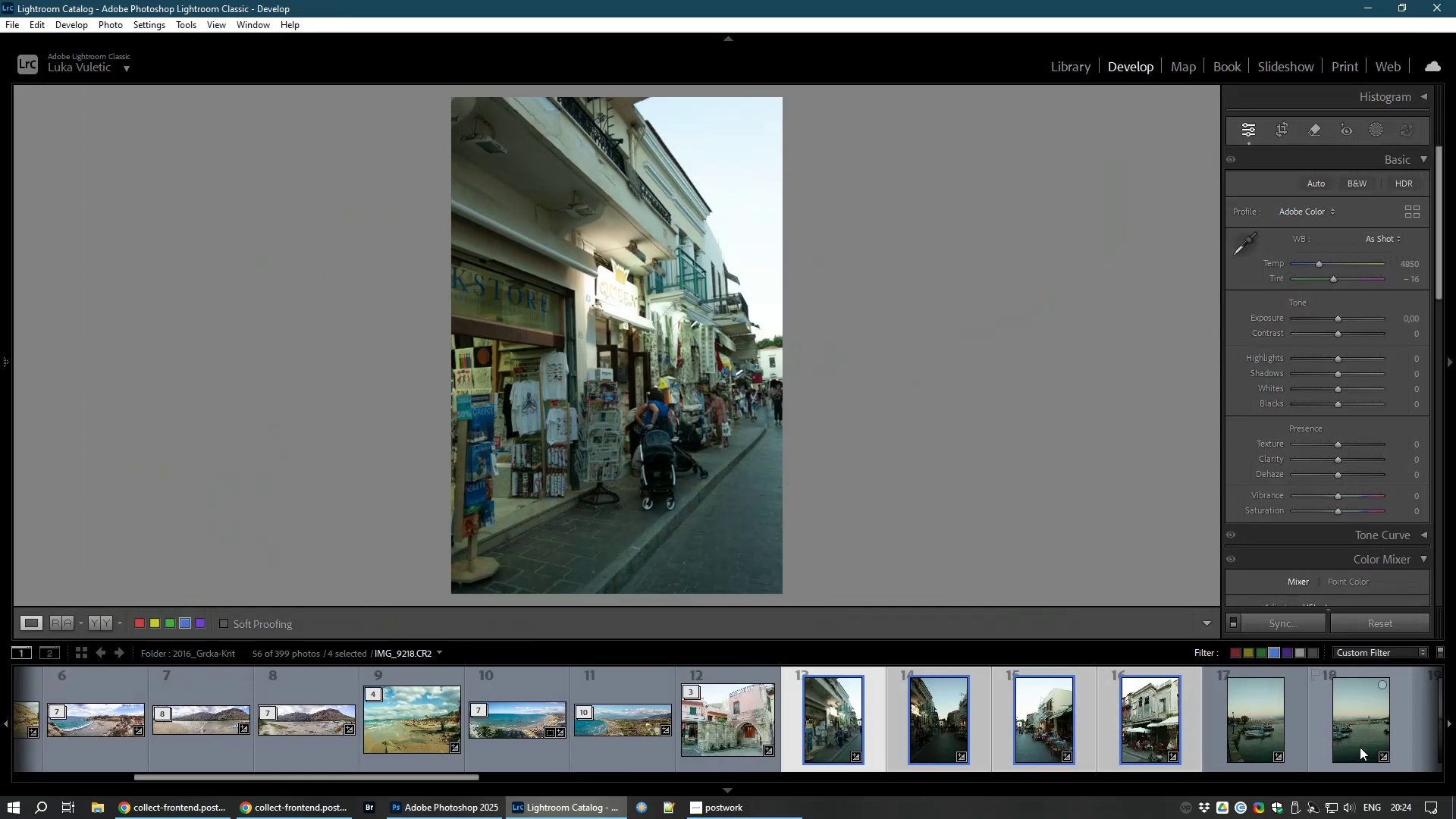 
hold_key(key=ControlLeft, duration=1.27)
left_click([1153, 727])
 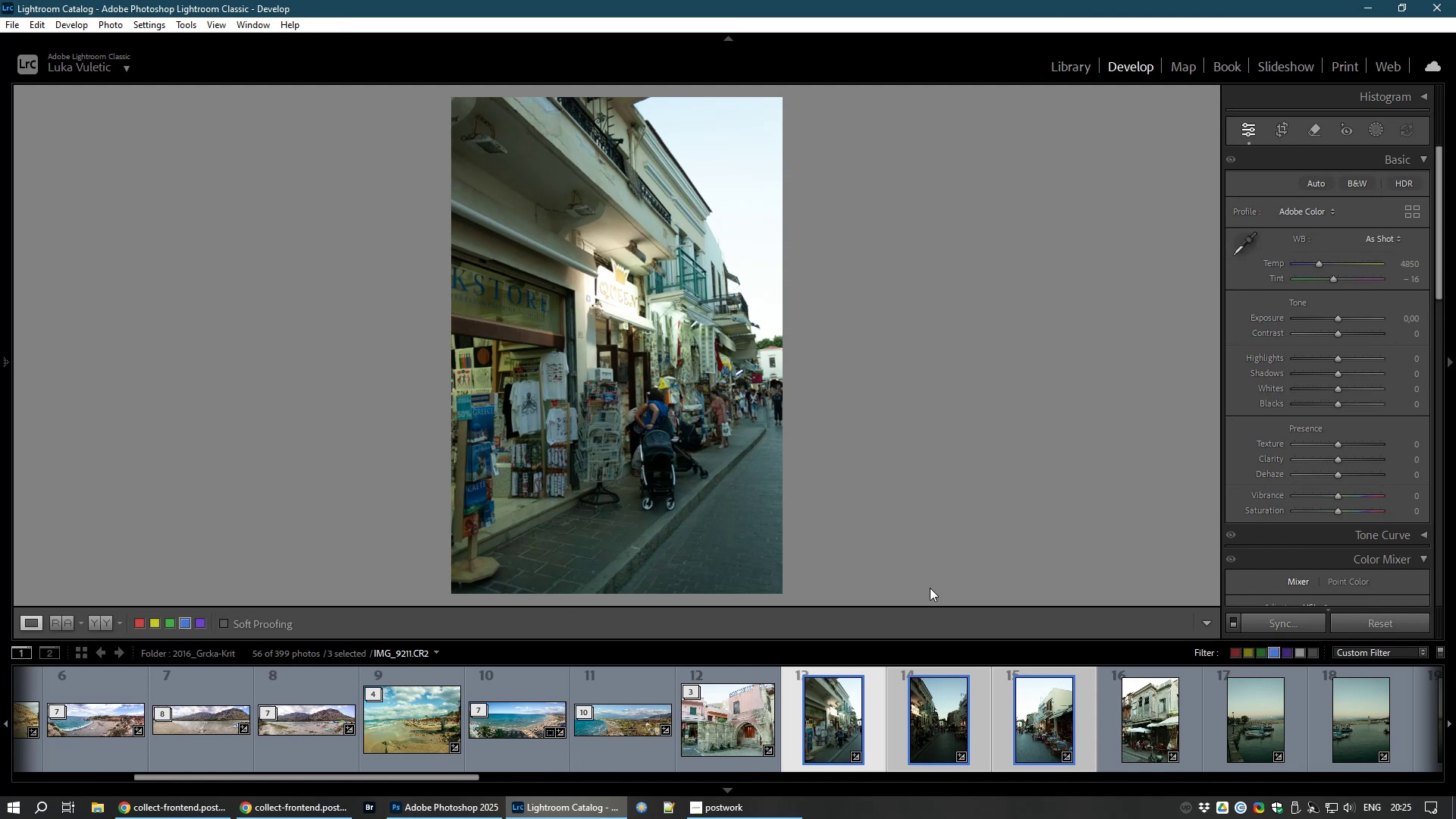 
key(Control+M)
 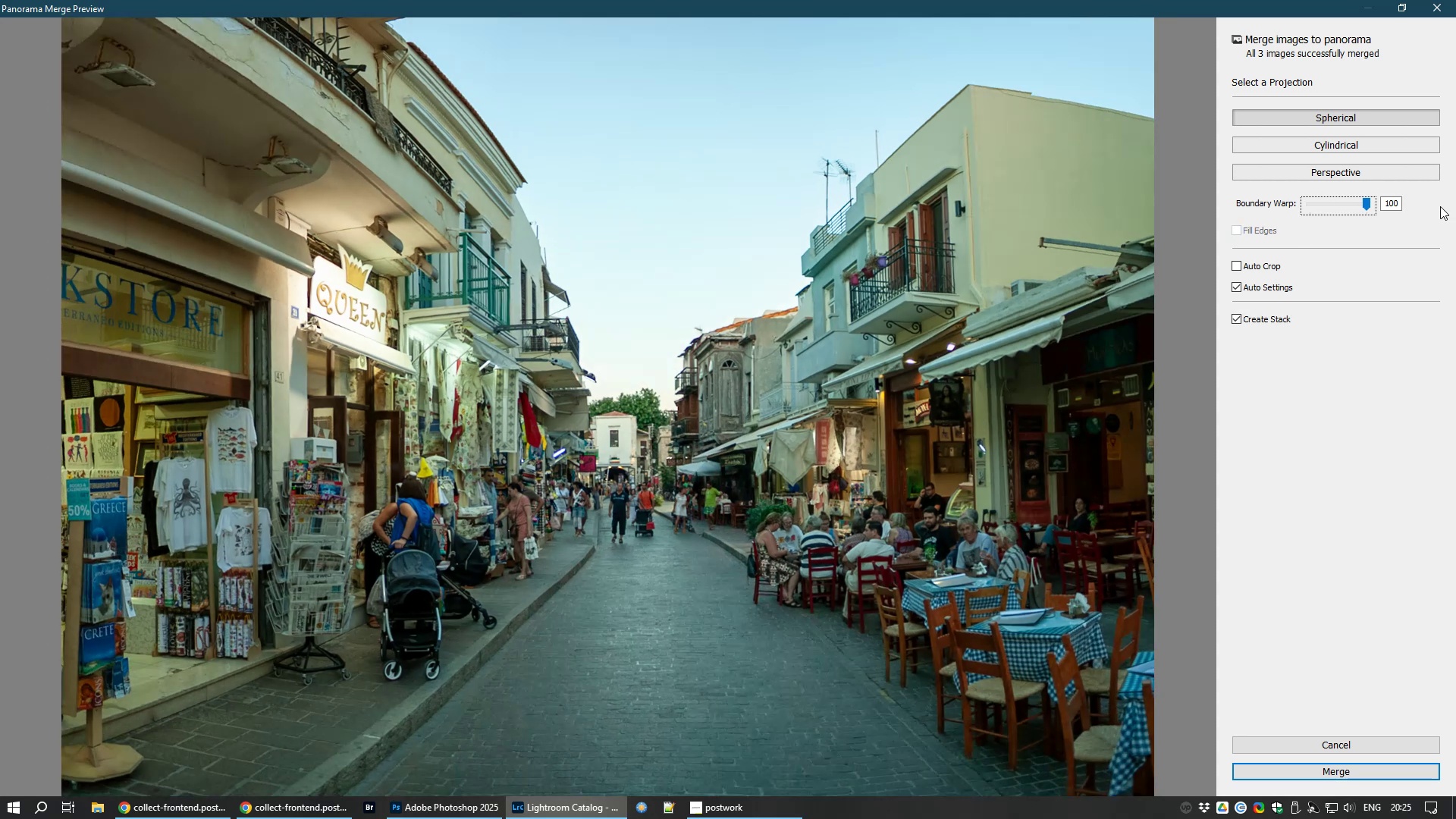 
wait(18.21)
 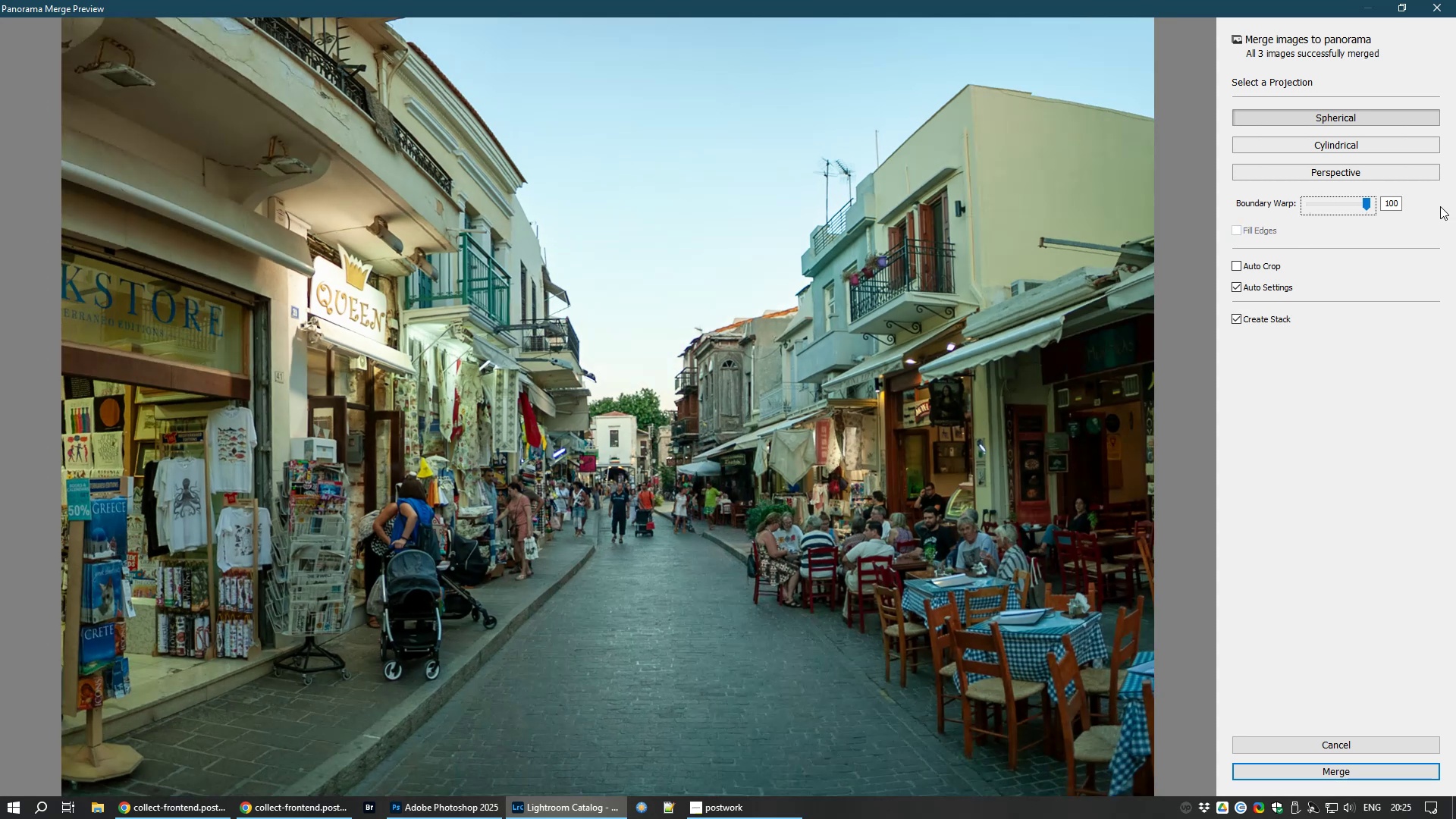 
left_click([1345, 774])
 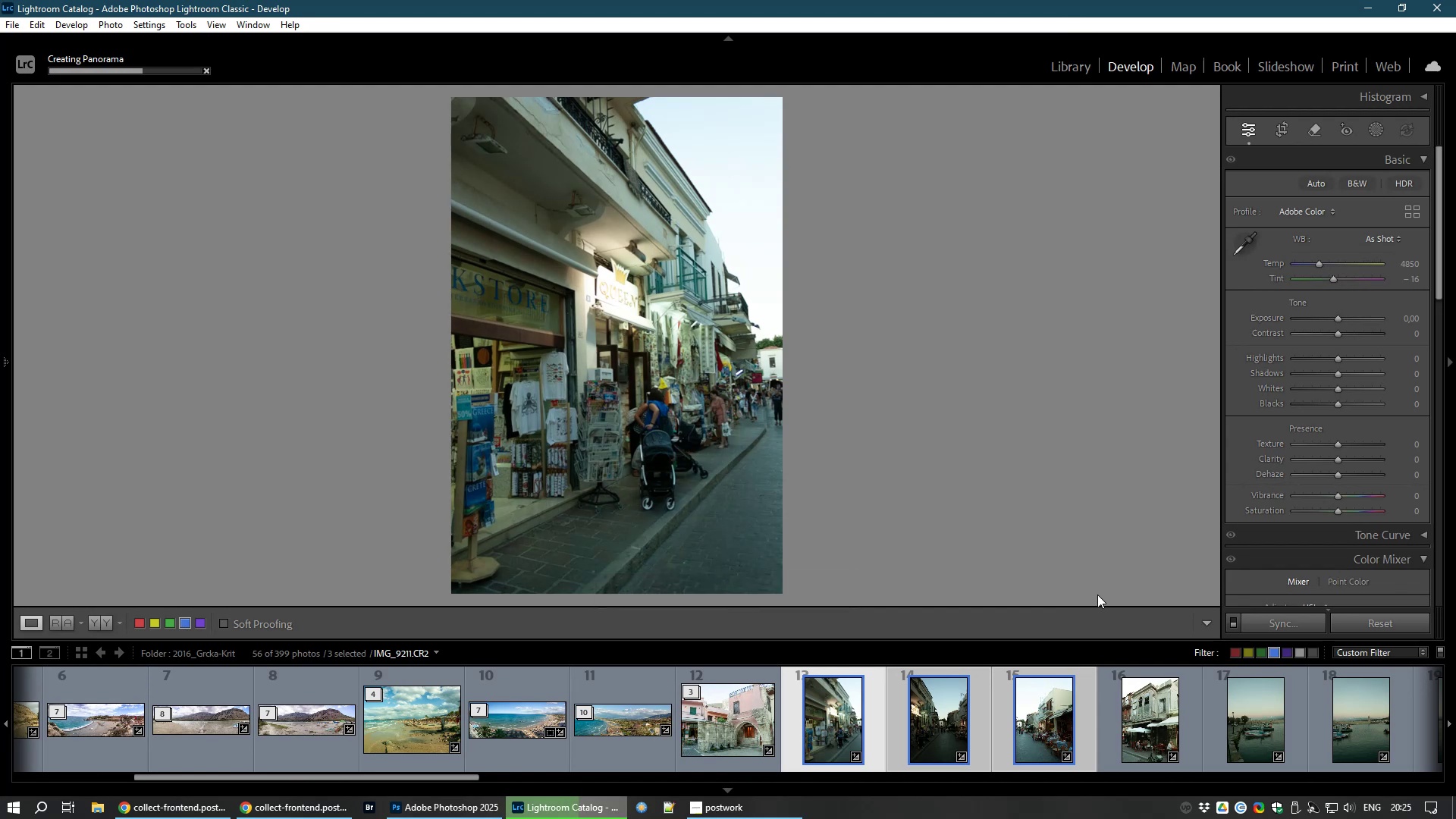 
wait(10.67)
 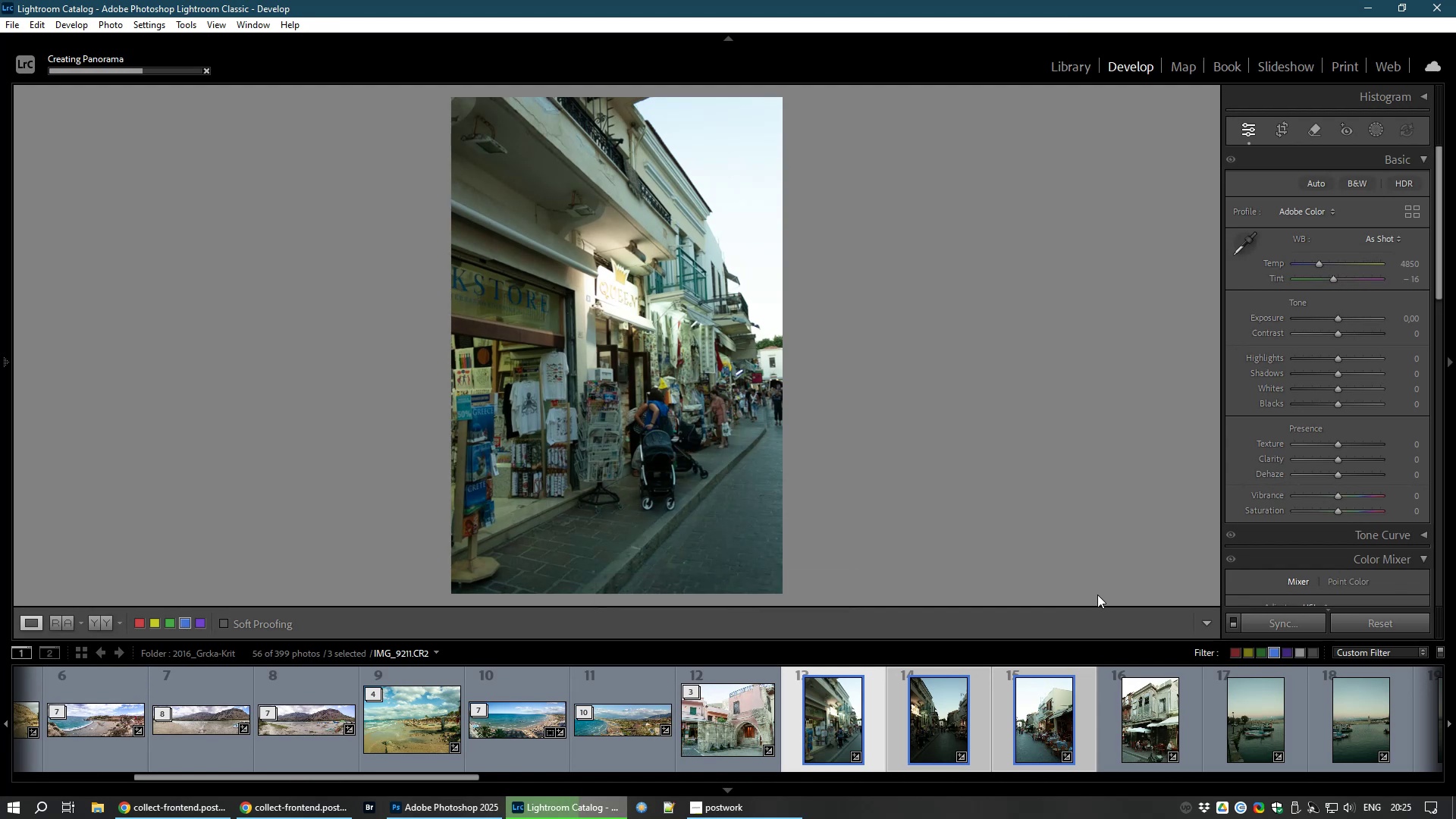 
left_click([1274, 653])
 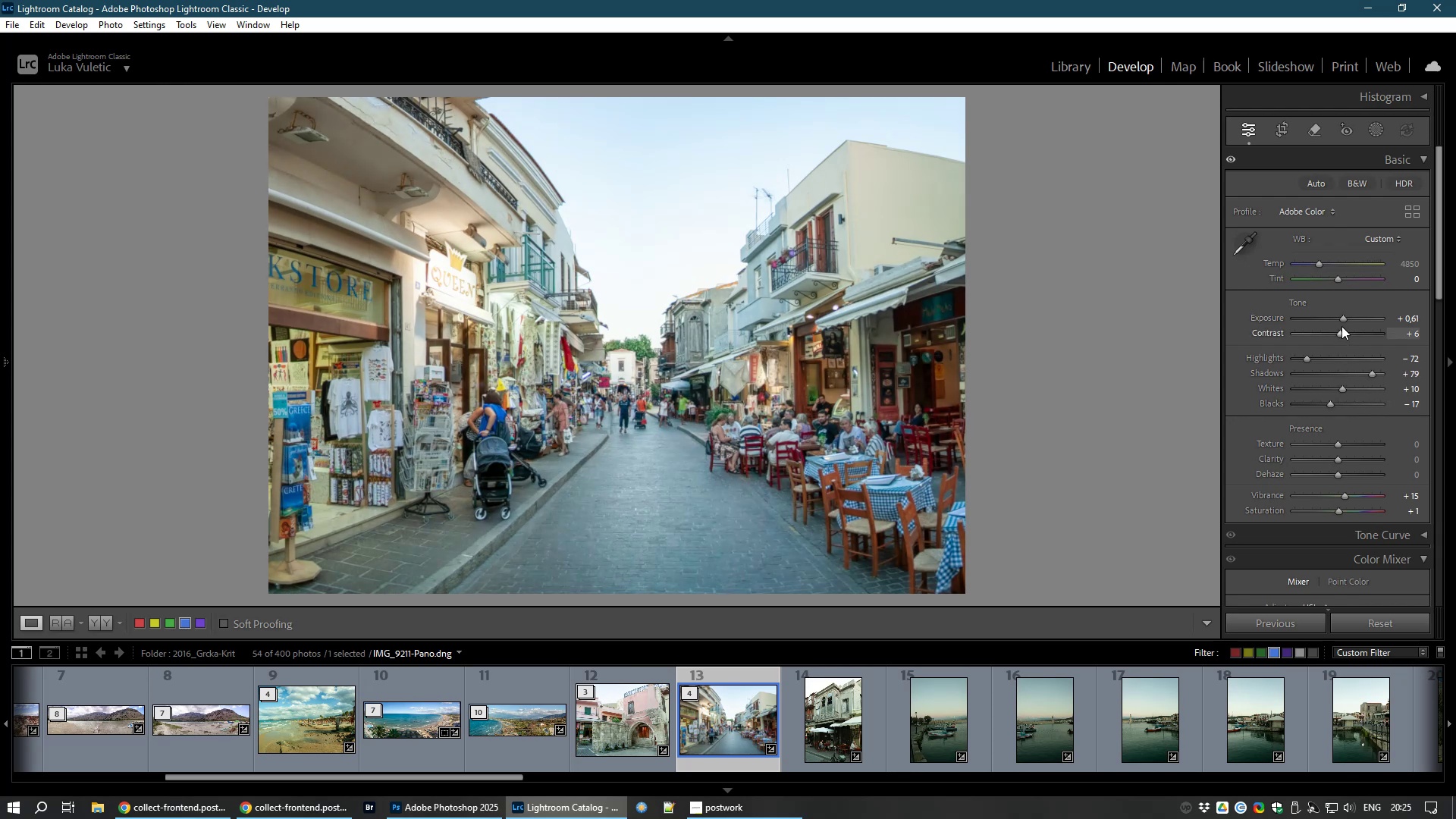 
wait(30.64)
 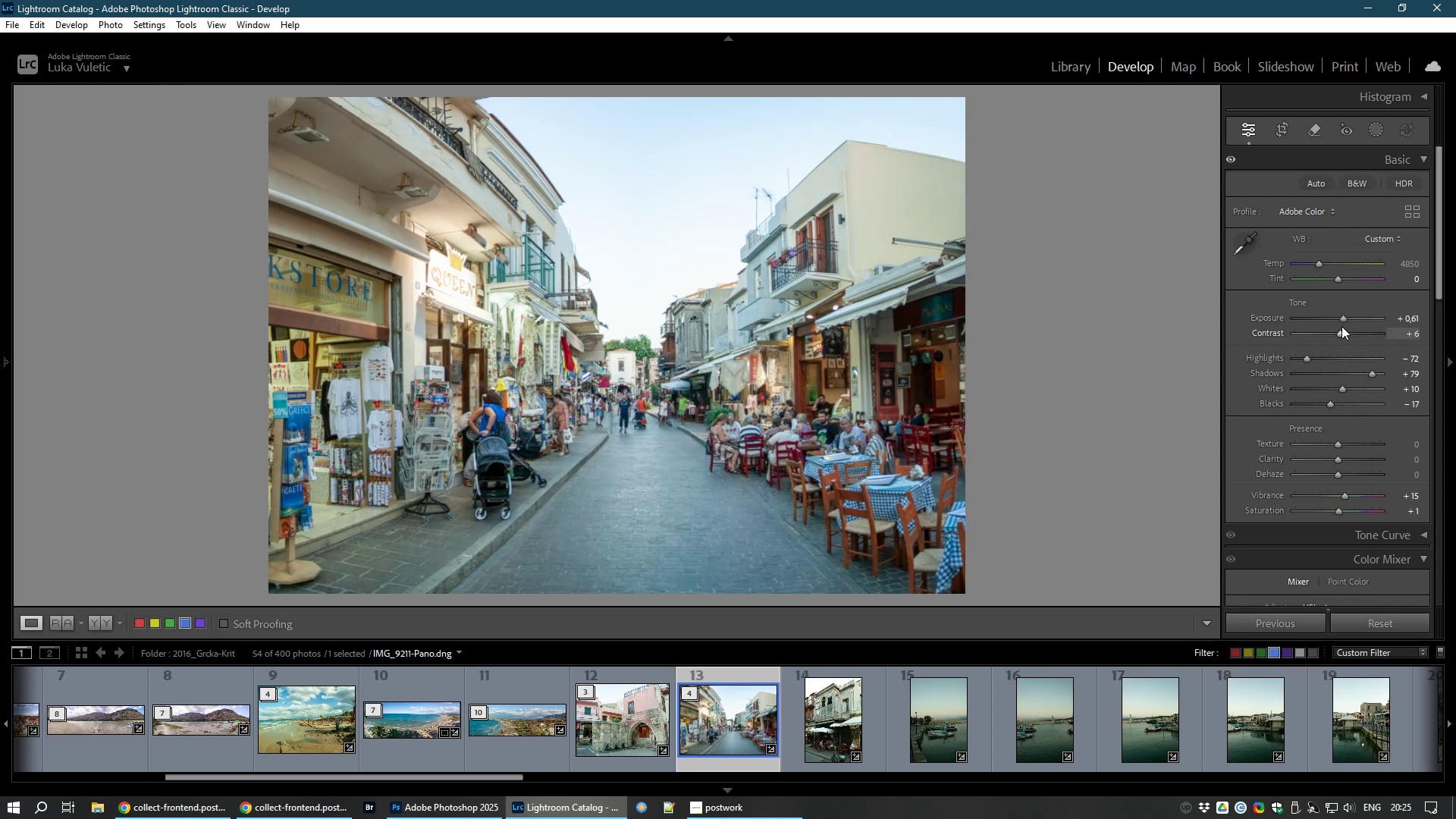 
left_click([1373, 135])
 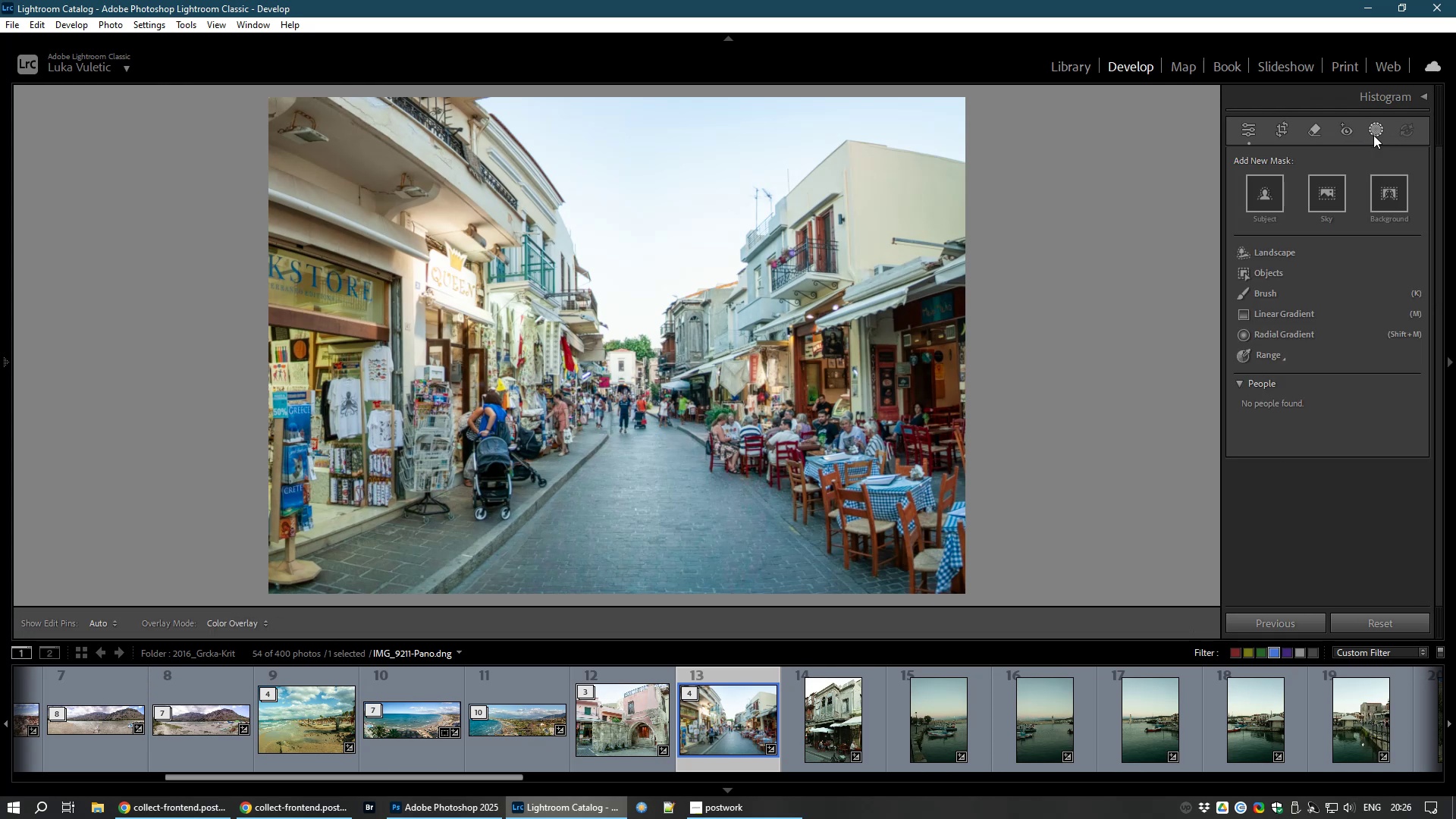 
wait(7.71)
 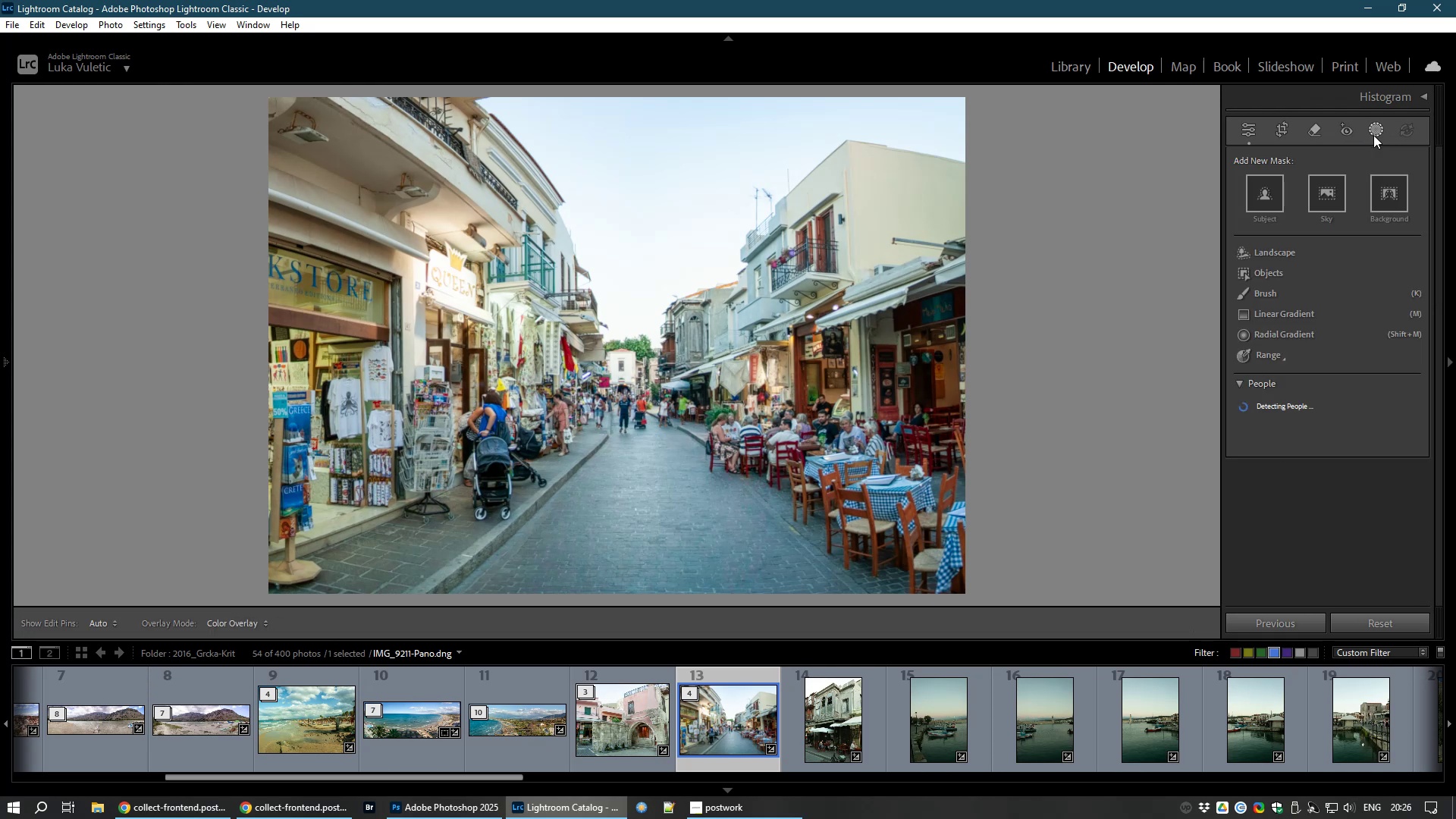 
left_click([1319, 184])
 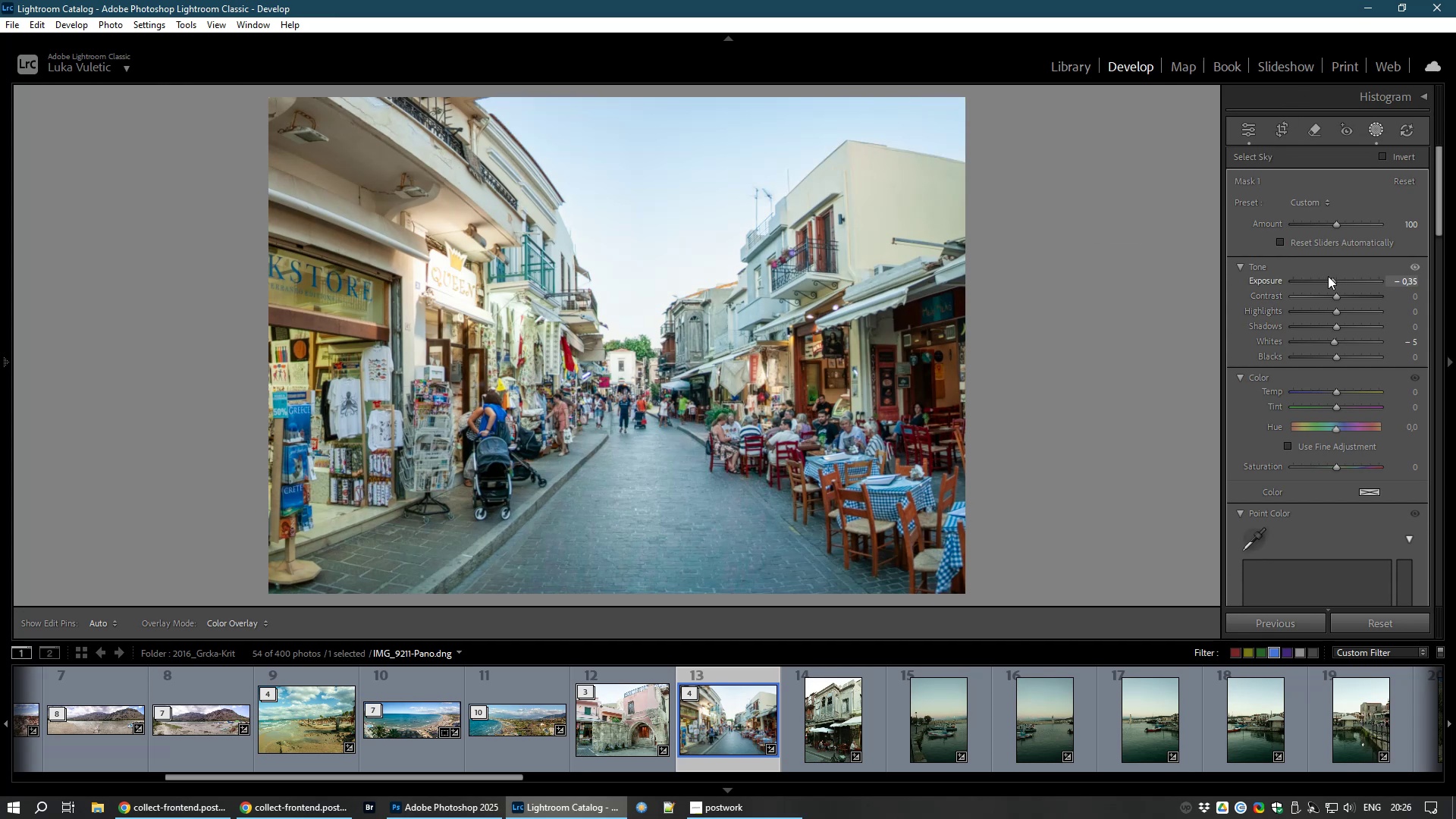 
wait(20.47)
 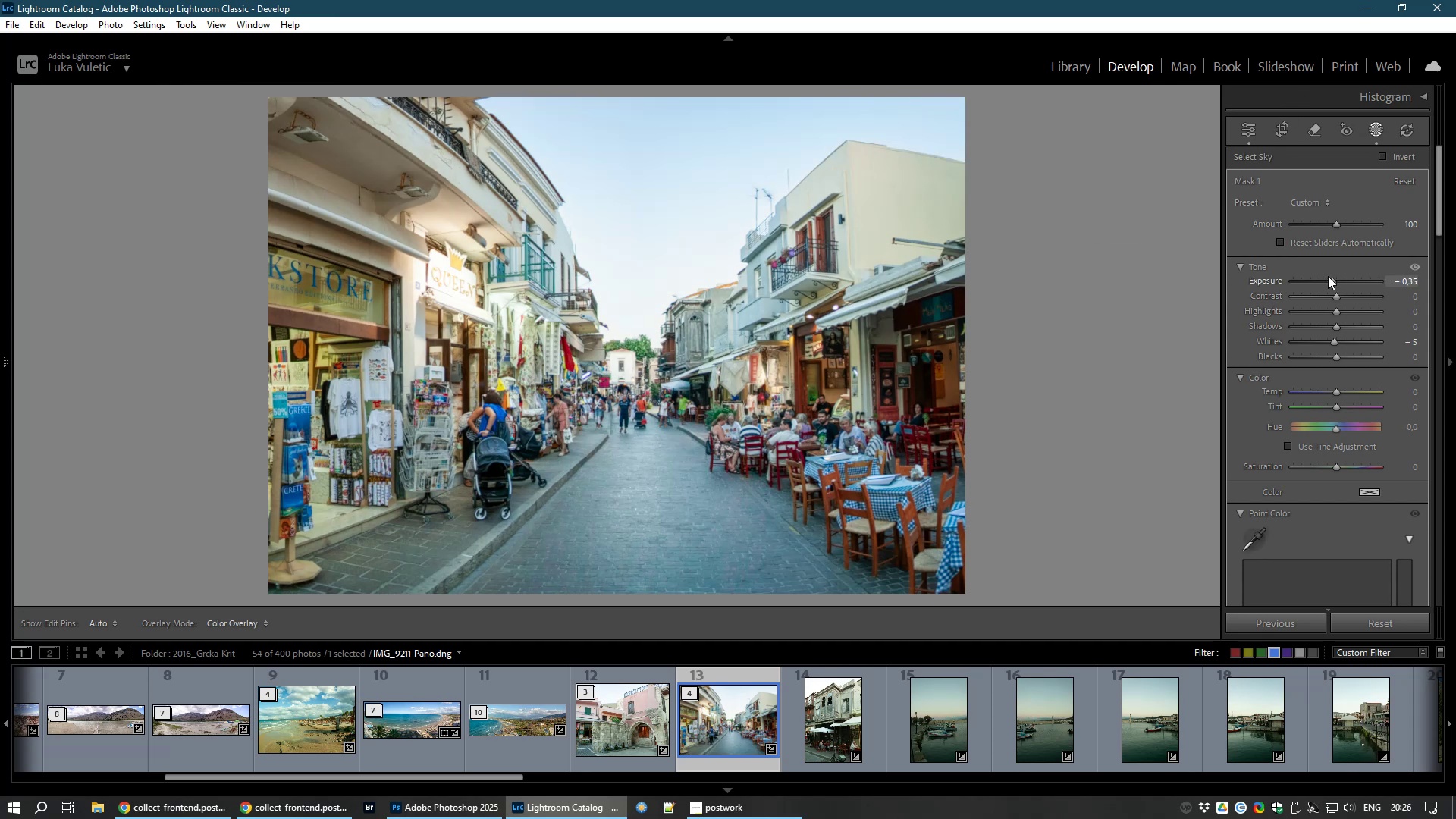 
left_click_drag(start_coordinate=[1335, 465], to_coordinate=[1345, 453])
 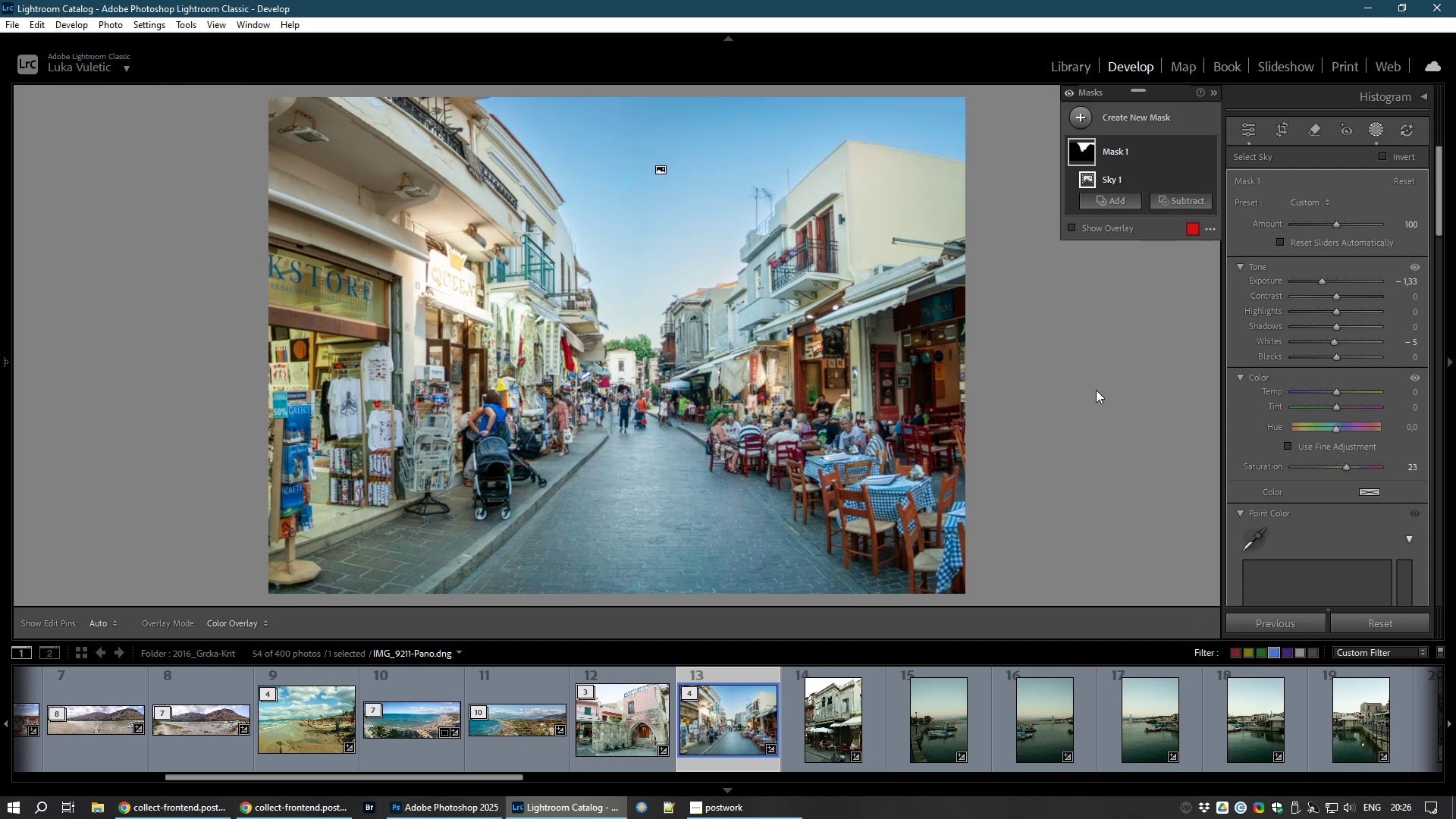 
wait(10.36)
 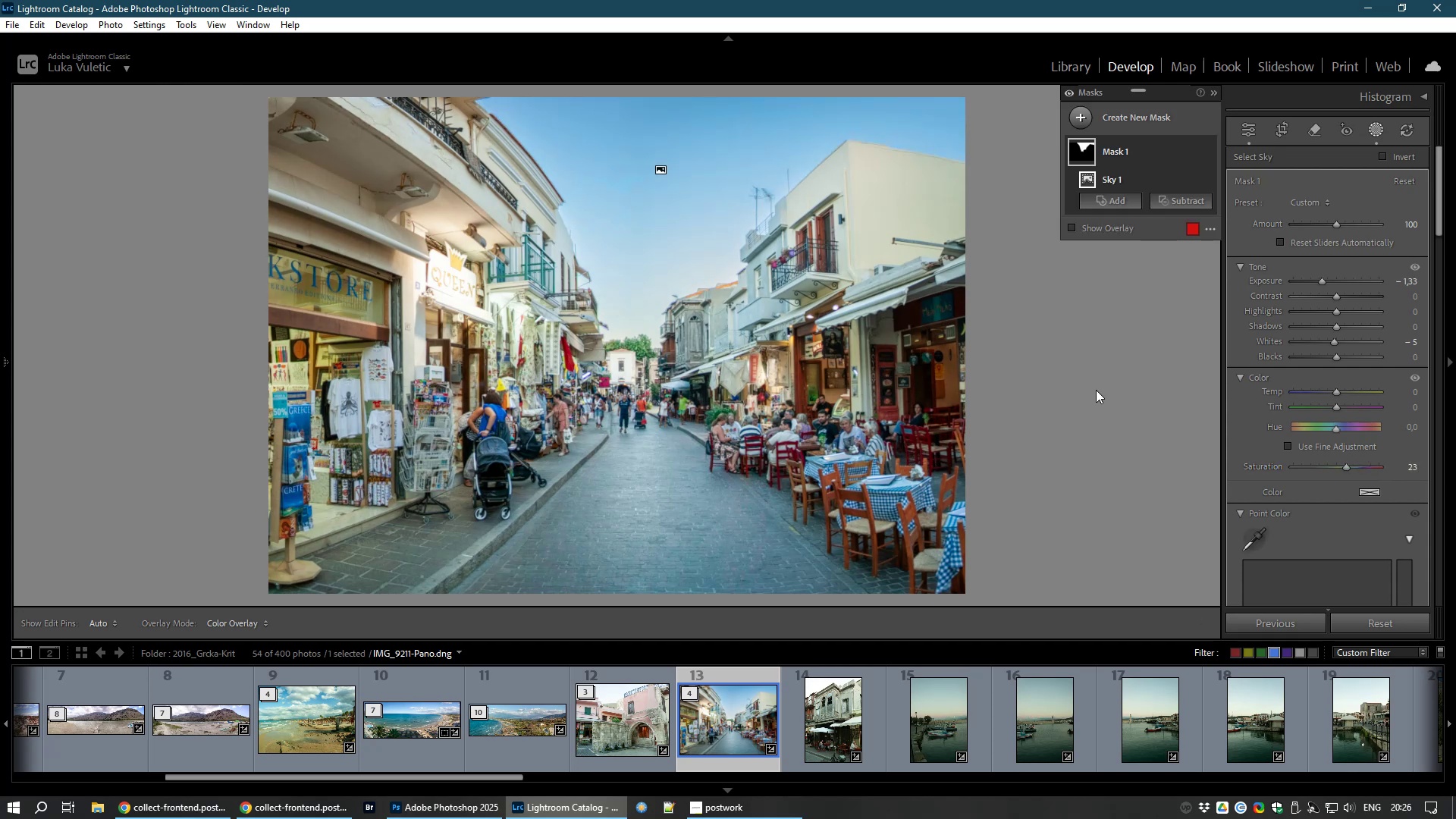 
left_click([1245, 134])
 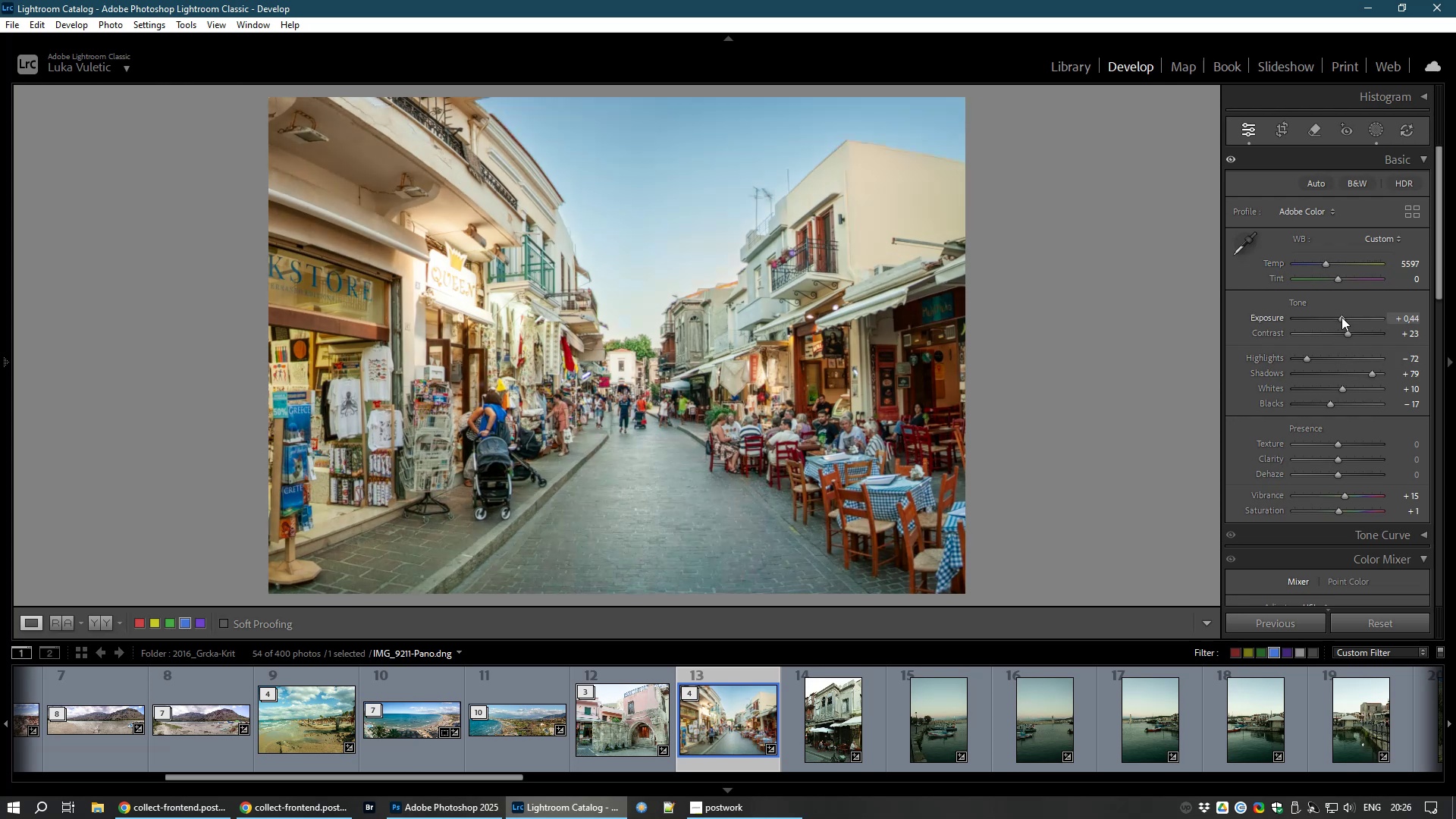 
wait(17.76)
 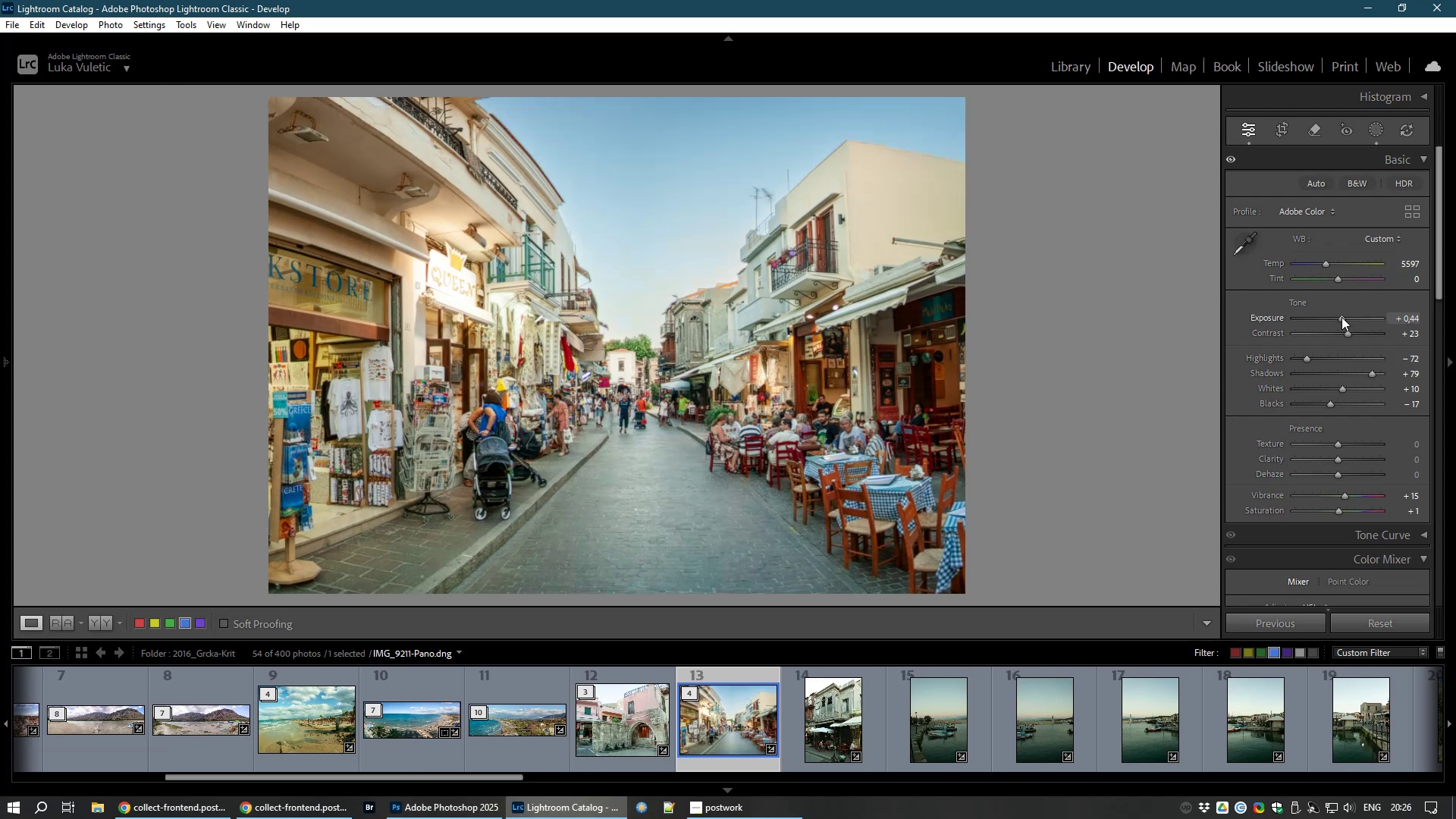 
left_click([836, 724])
 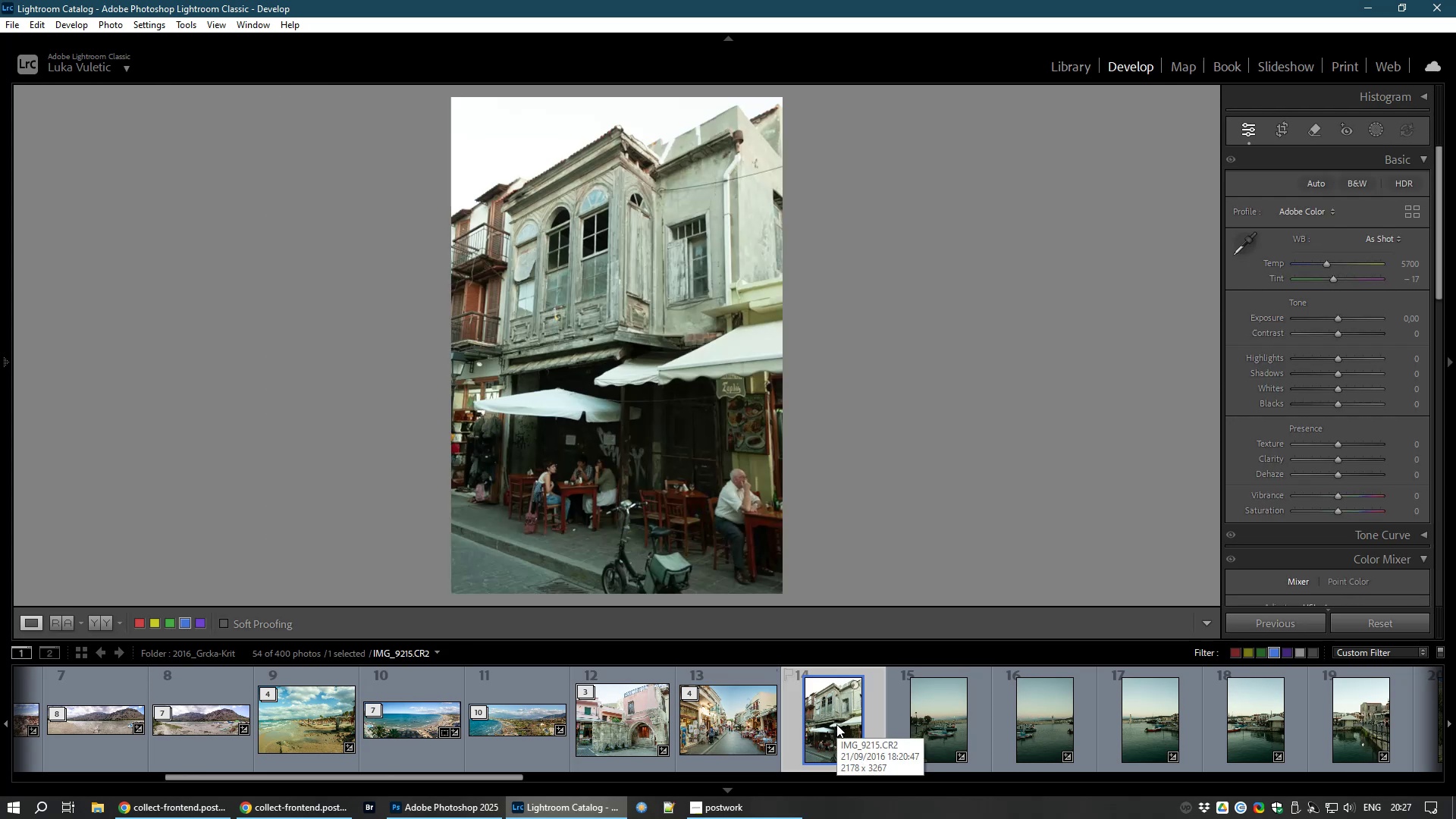 
wait(5.78)
 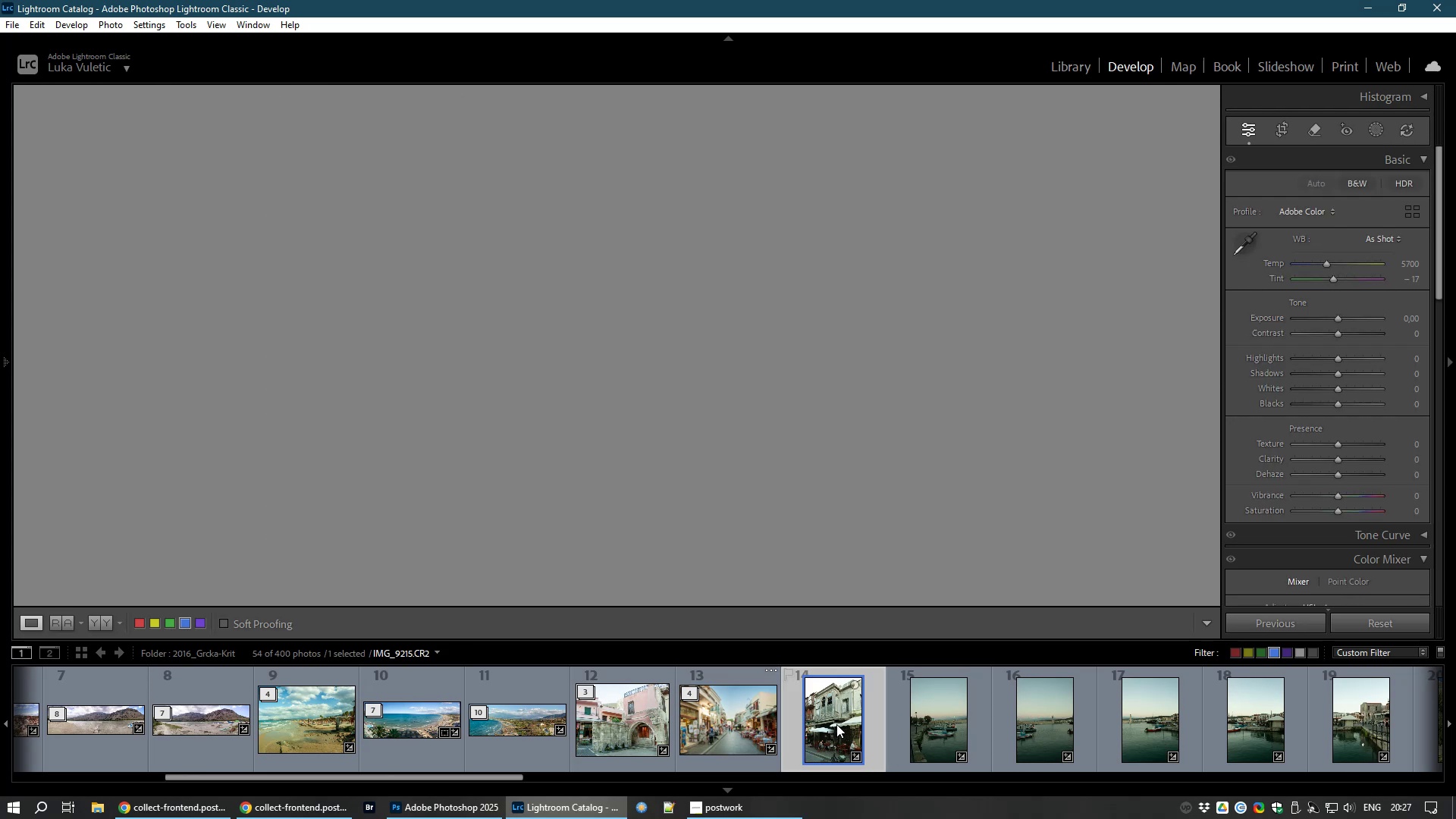 
key(Delete)
 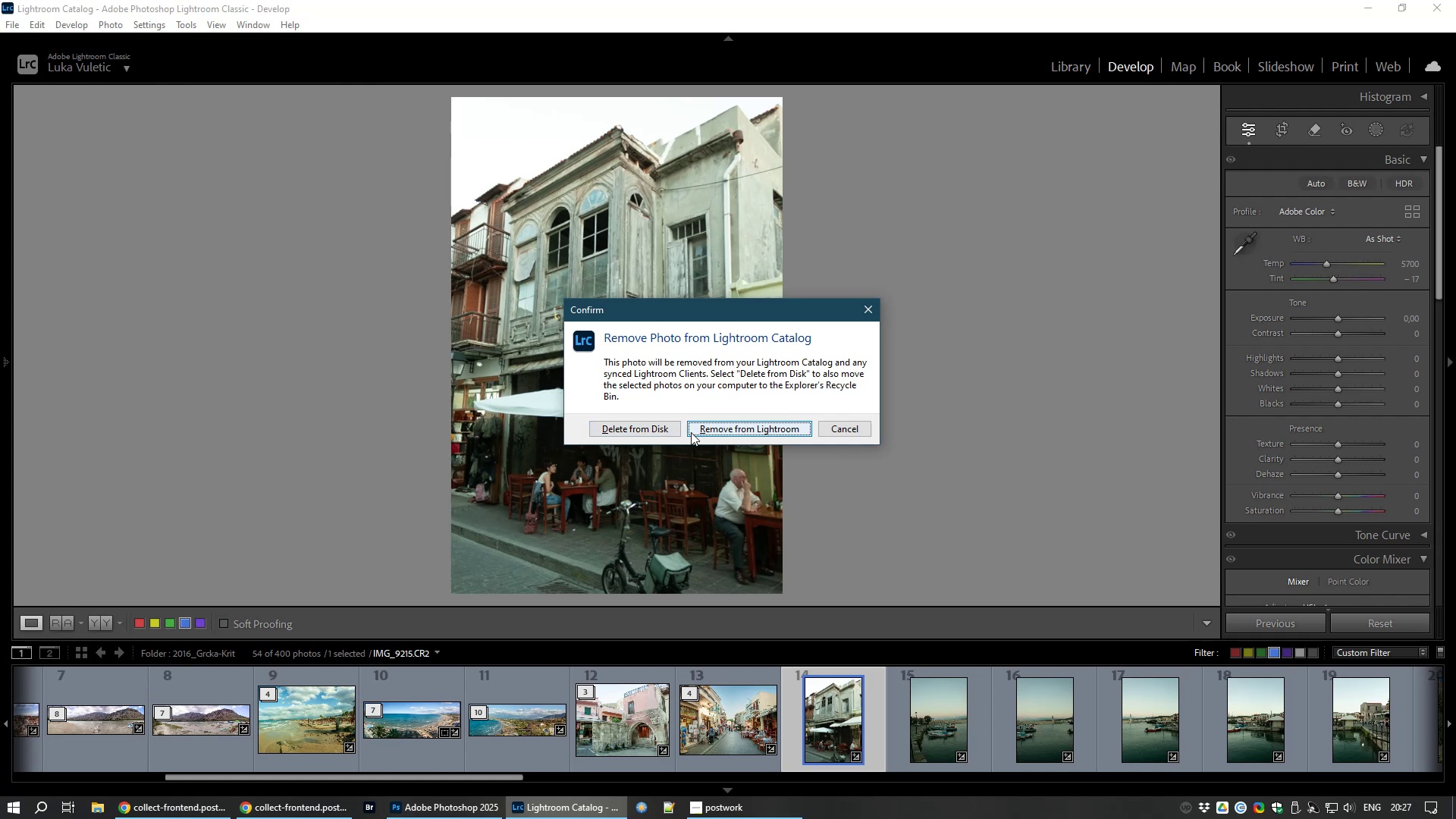 
wait(6.39)
 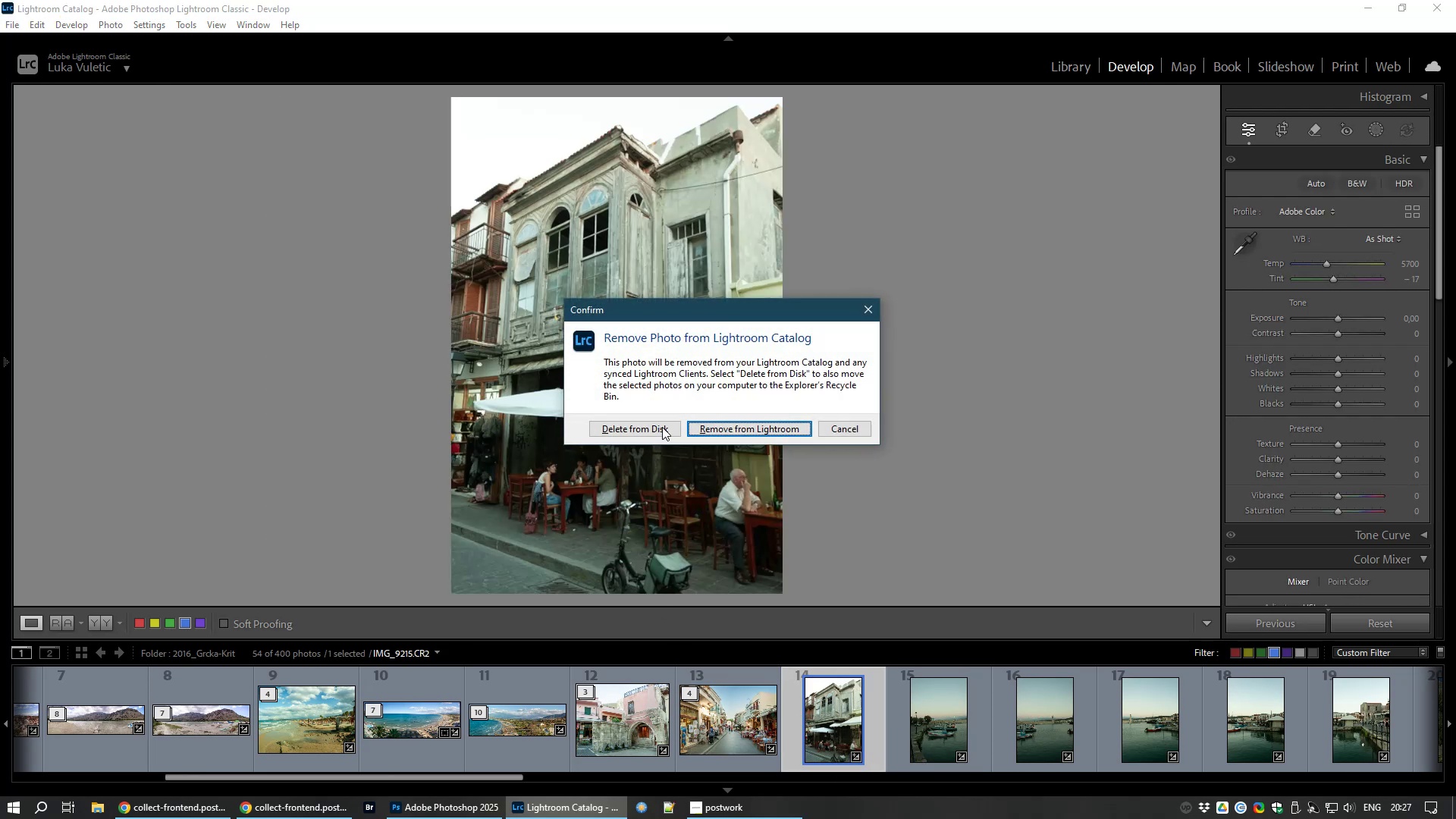 
left_click([755, 431])
 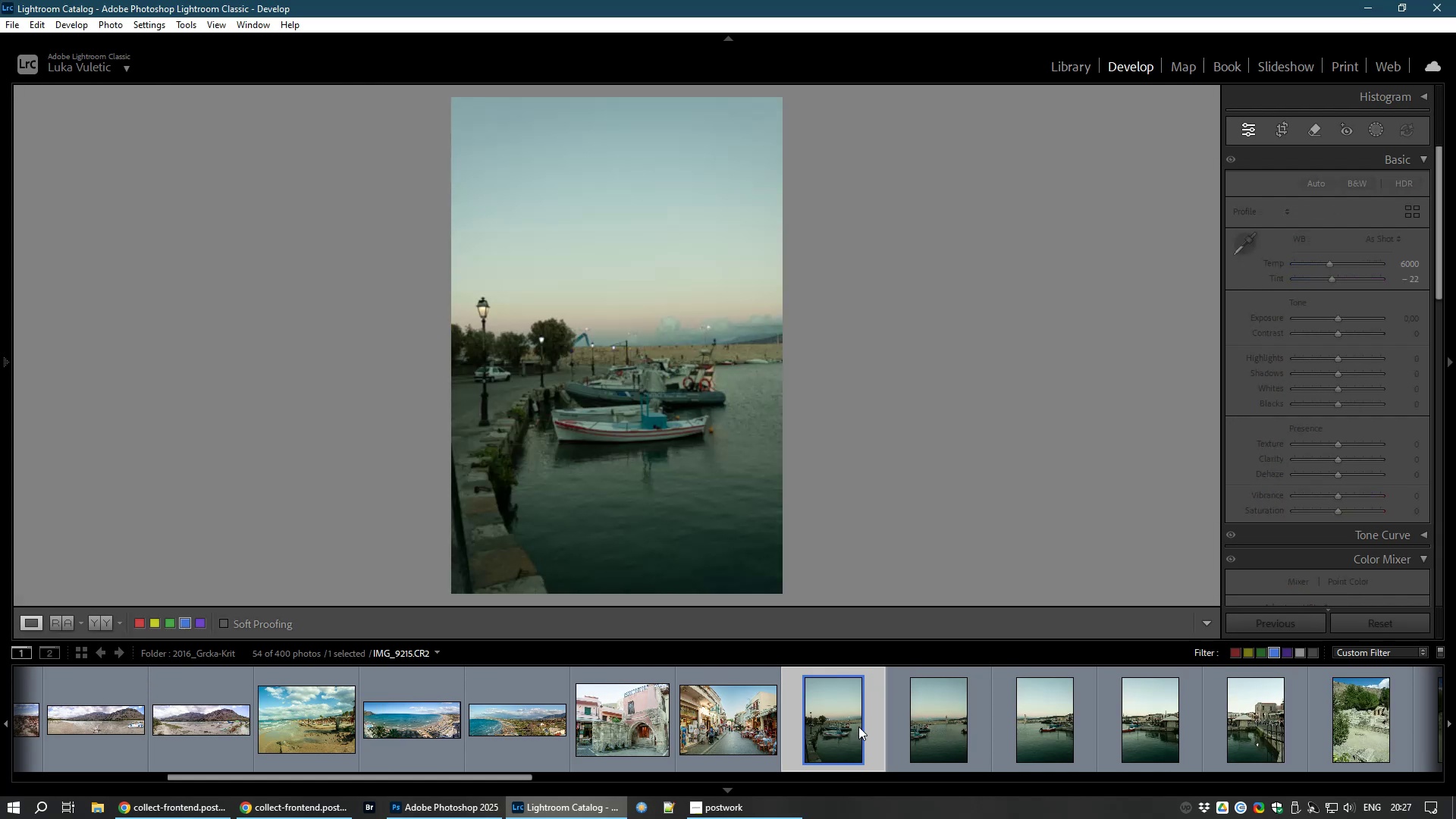 
left_click([818, 730])
 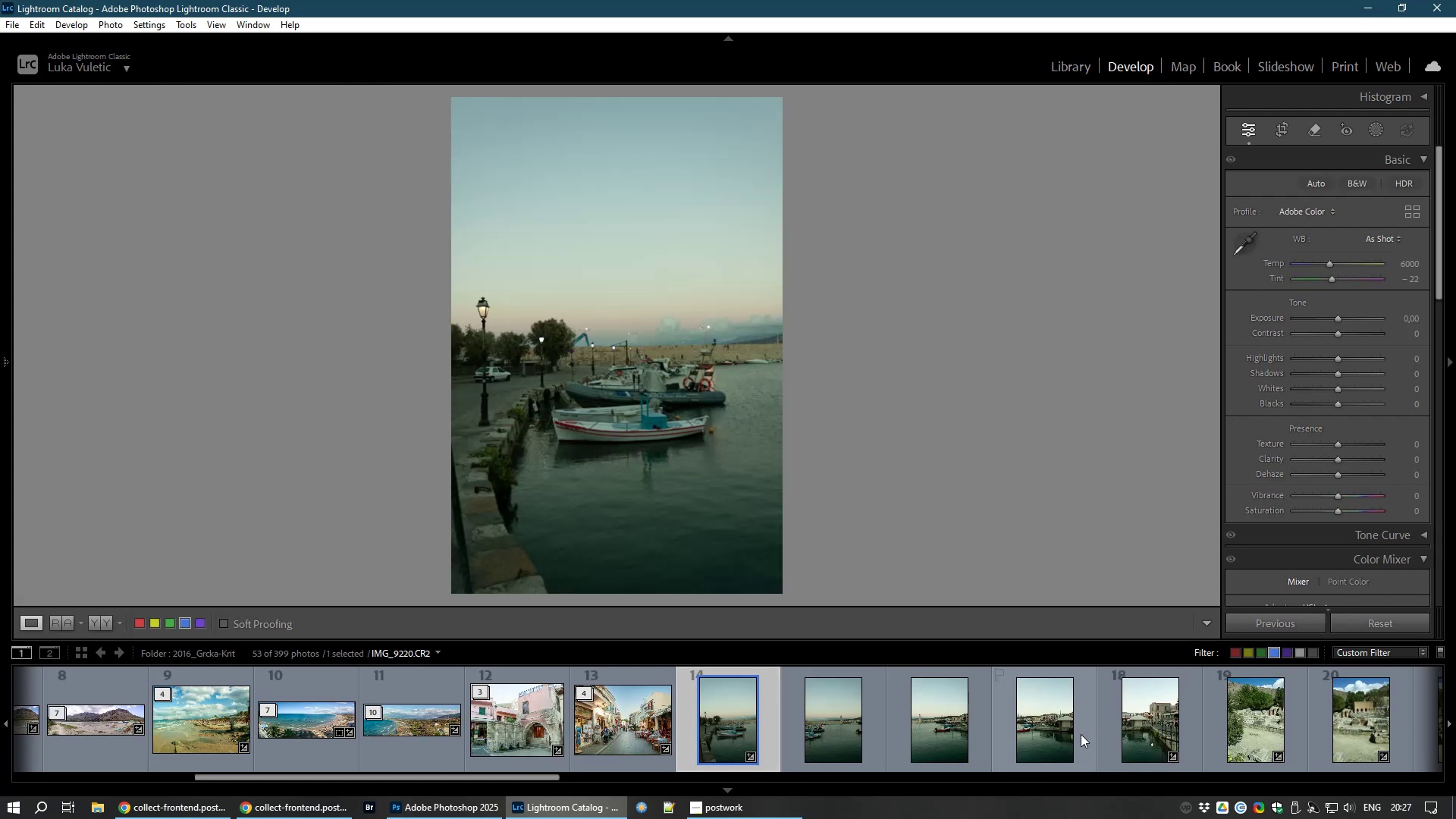 
hold_key(key=ShiftLeft, duration=1.54)
left_click([1141, 733])
 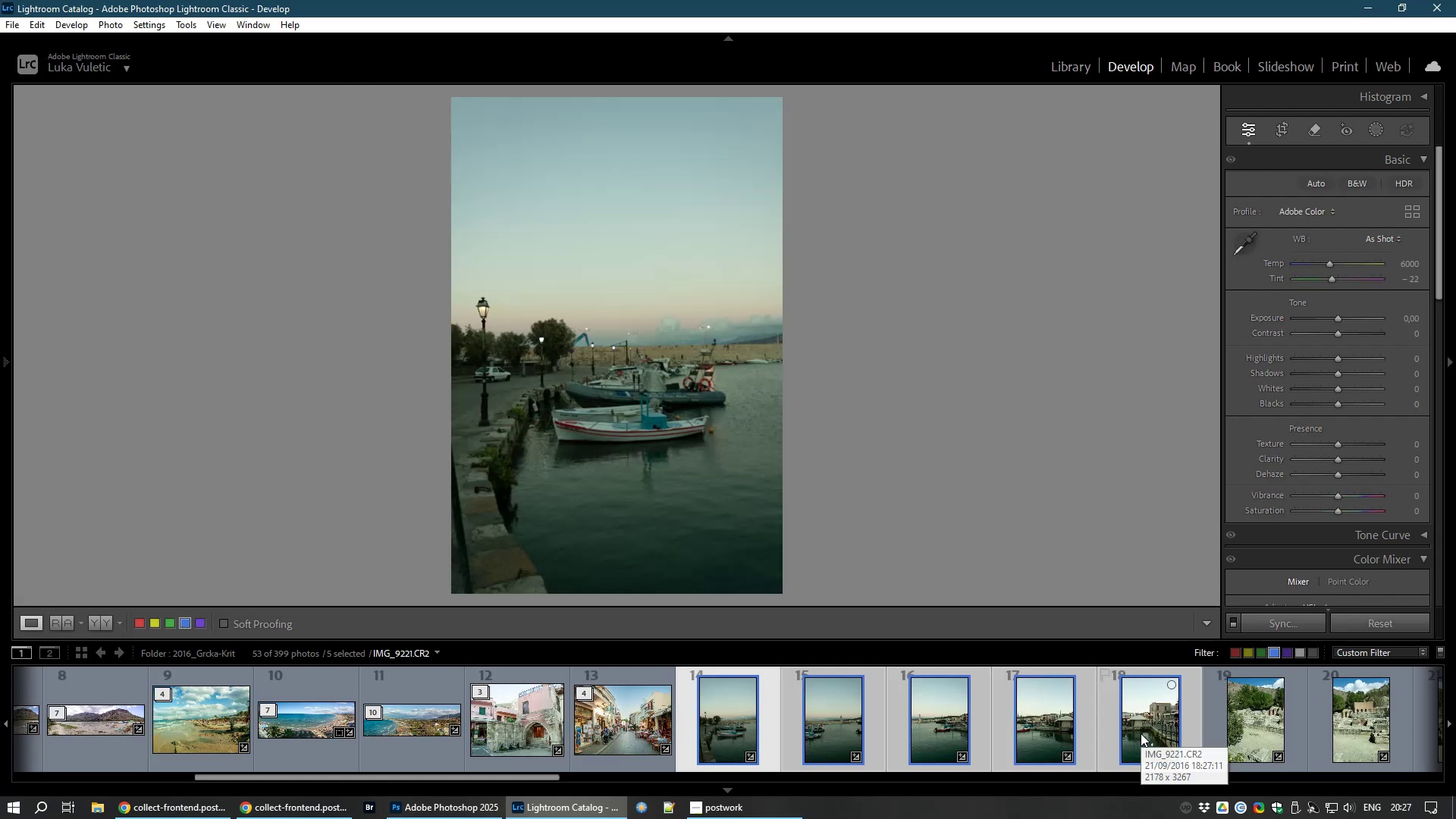 
key(Control+M)
 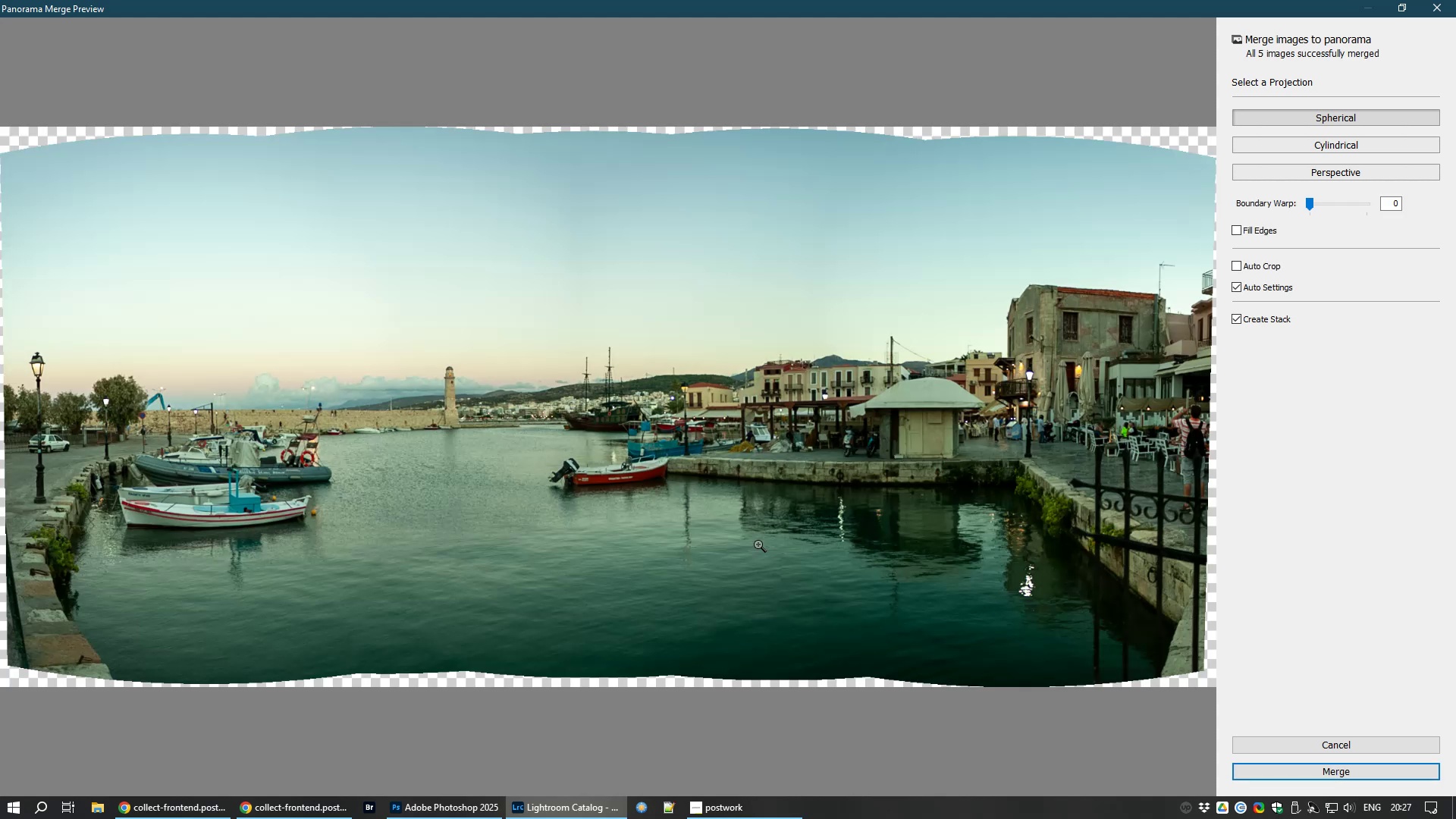 
wait(17.05)
 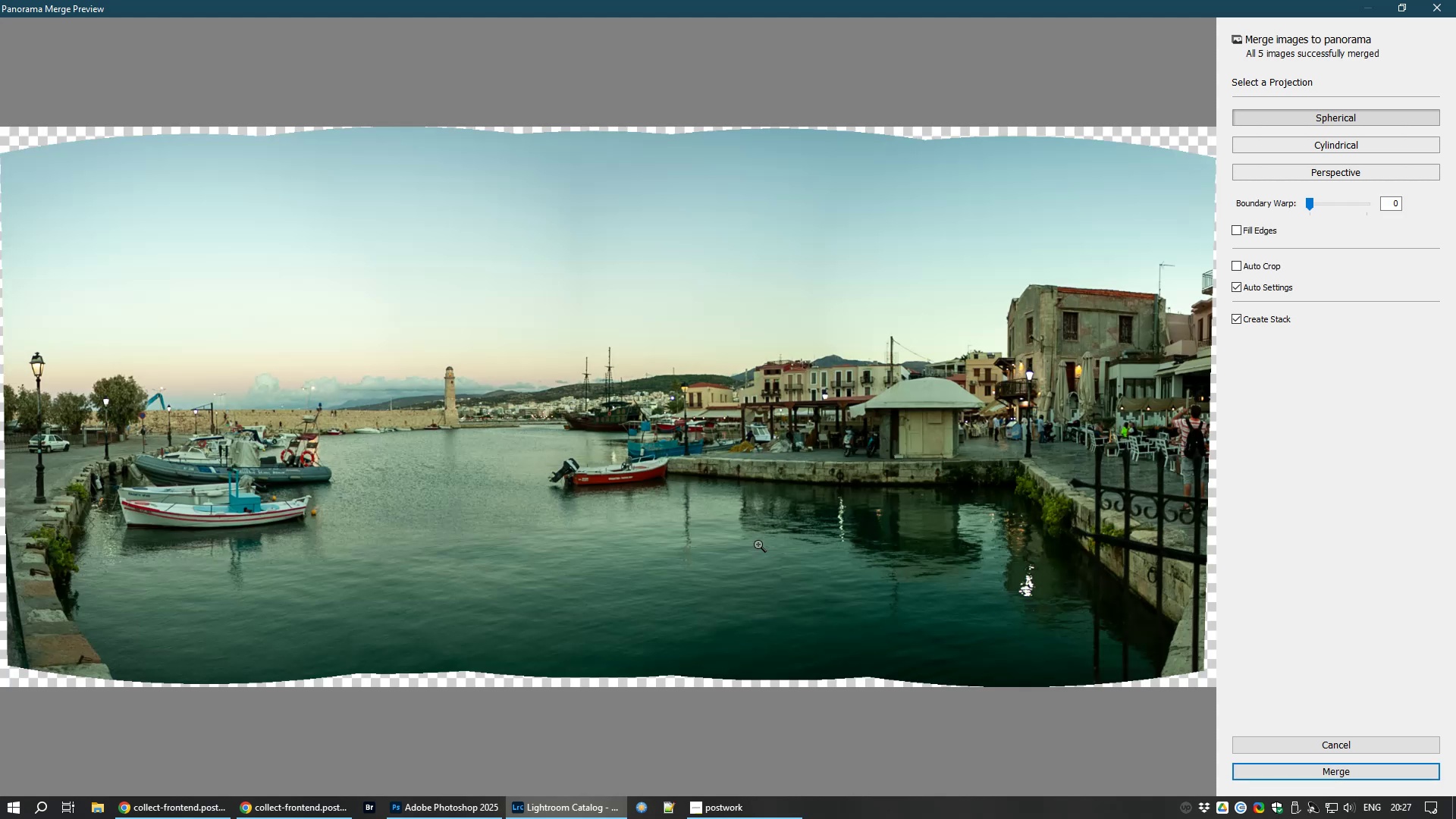 
left_click([1260, 231])
 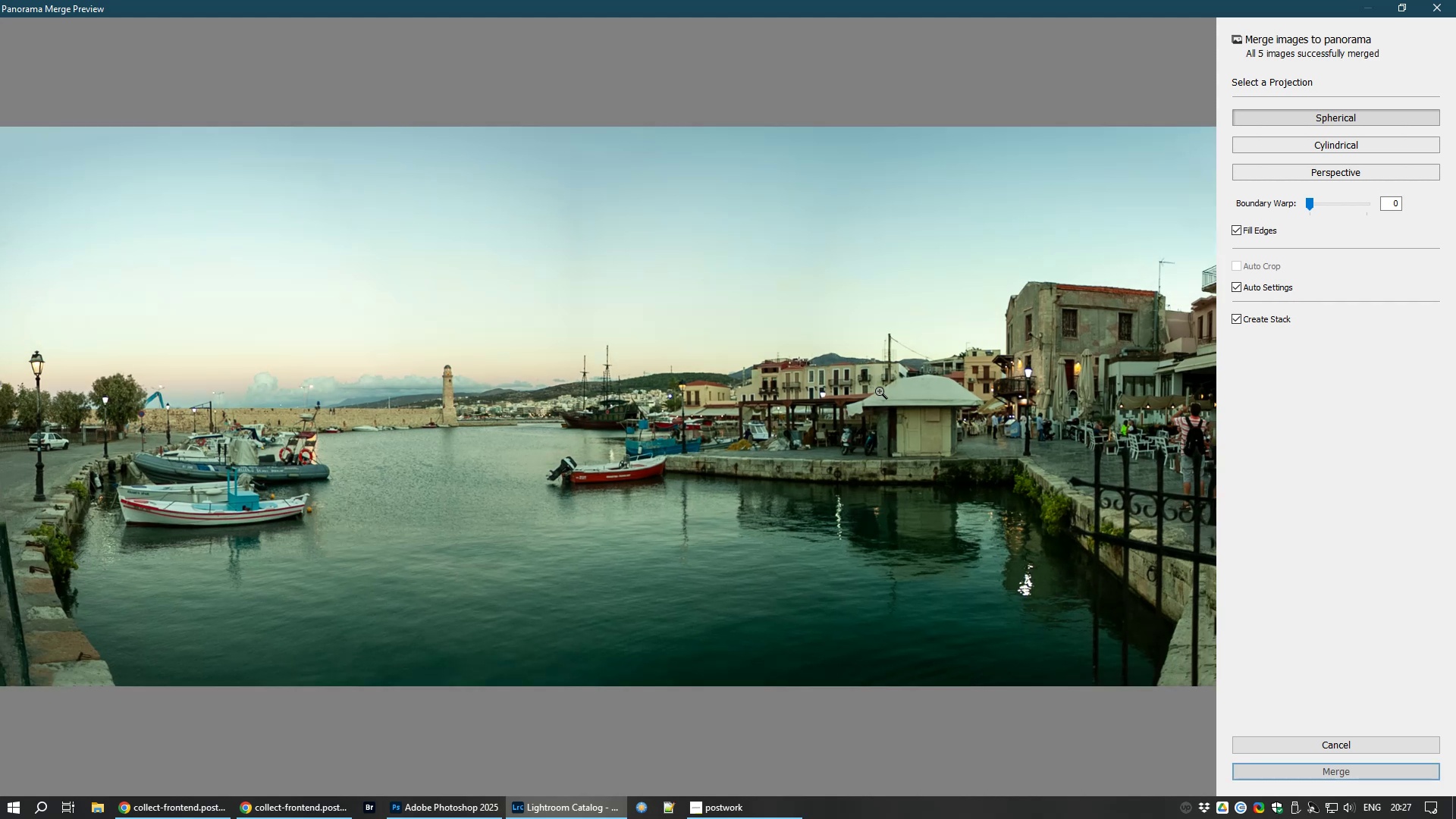 
wait(11.31)
 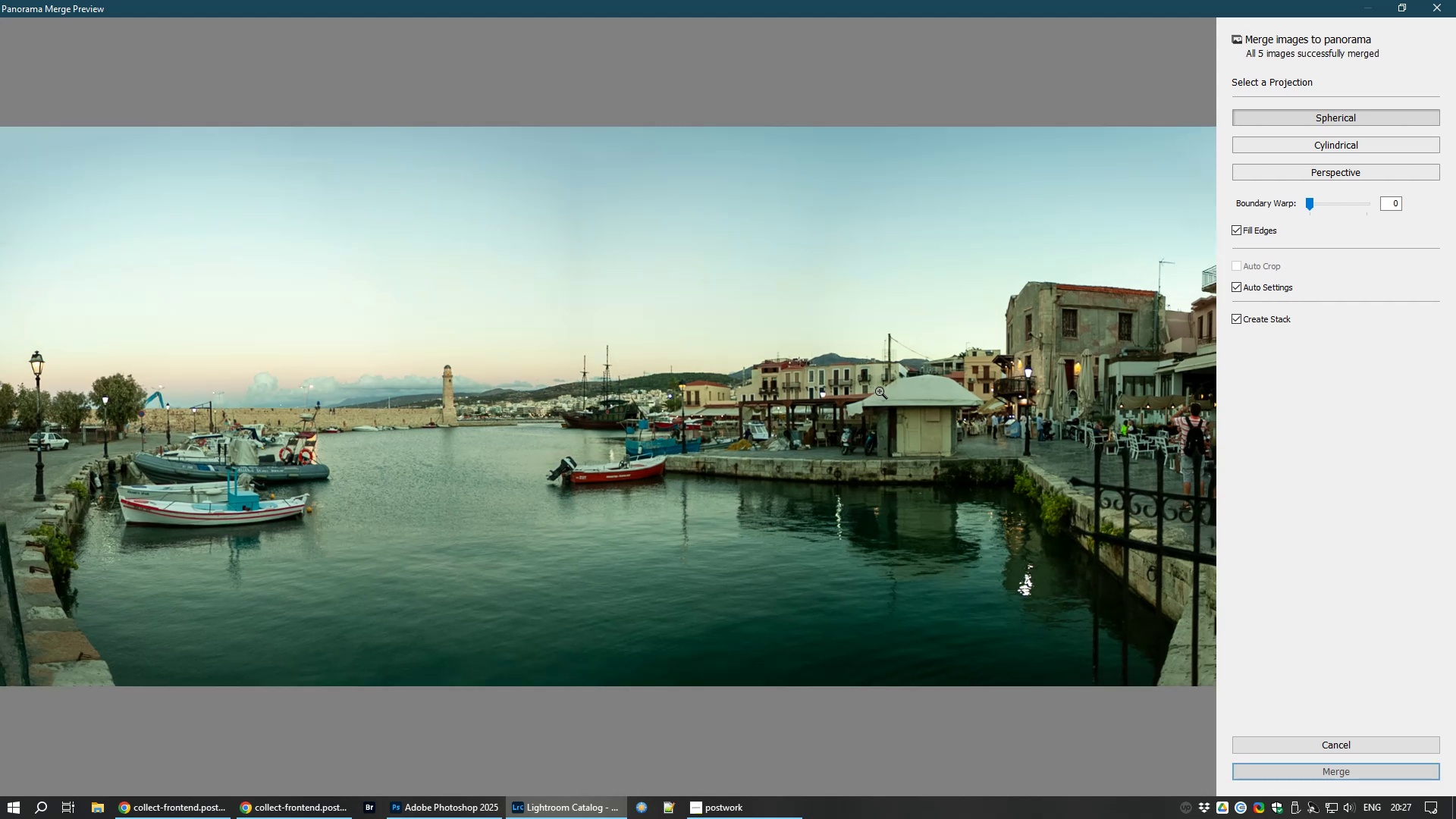 
left_click([1363, 774])
 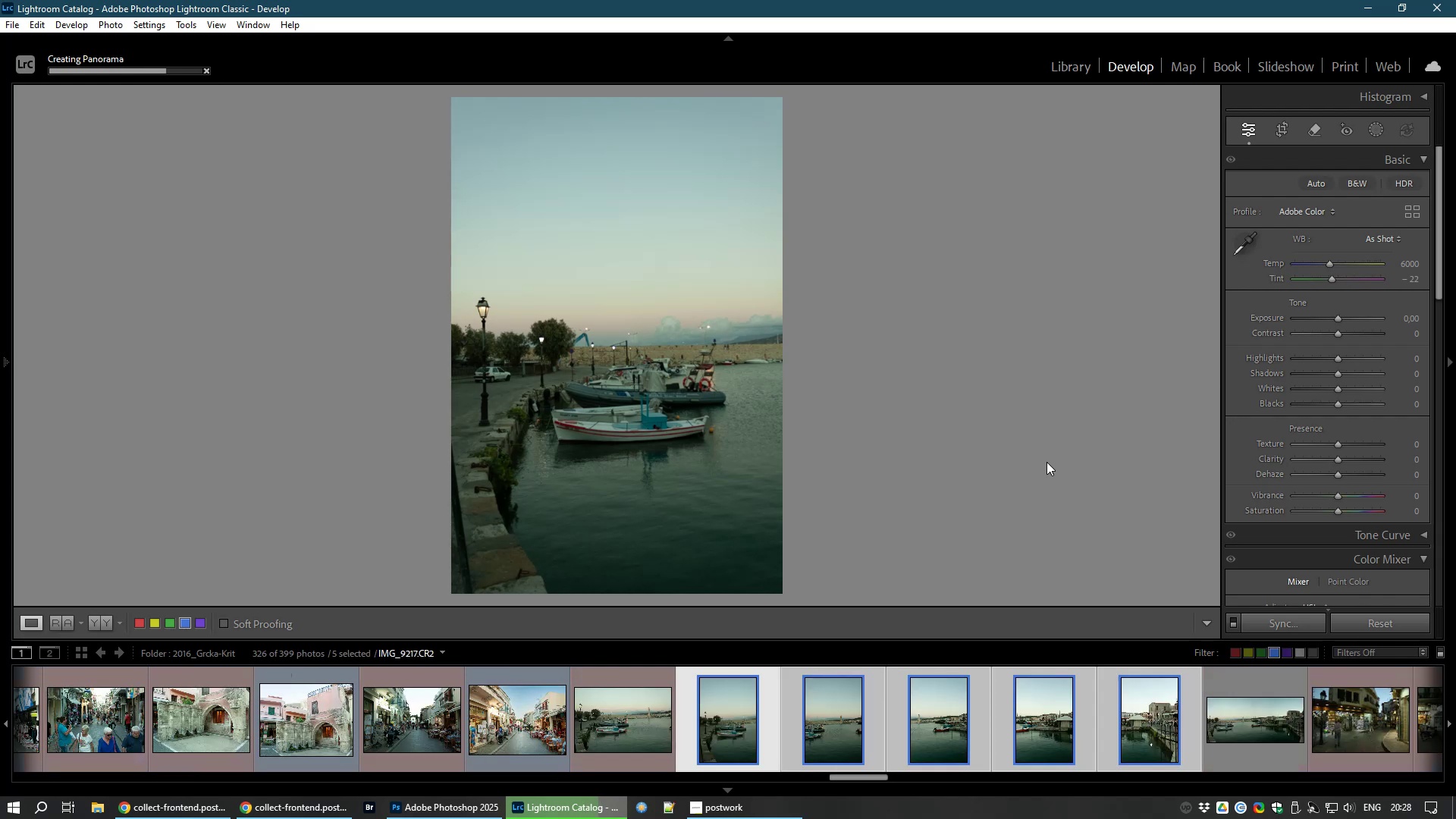 
wait(20.17)
 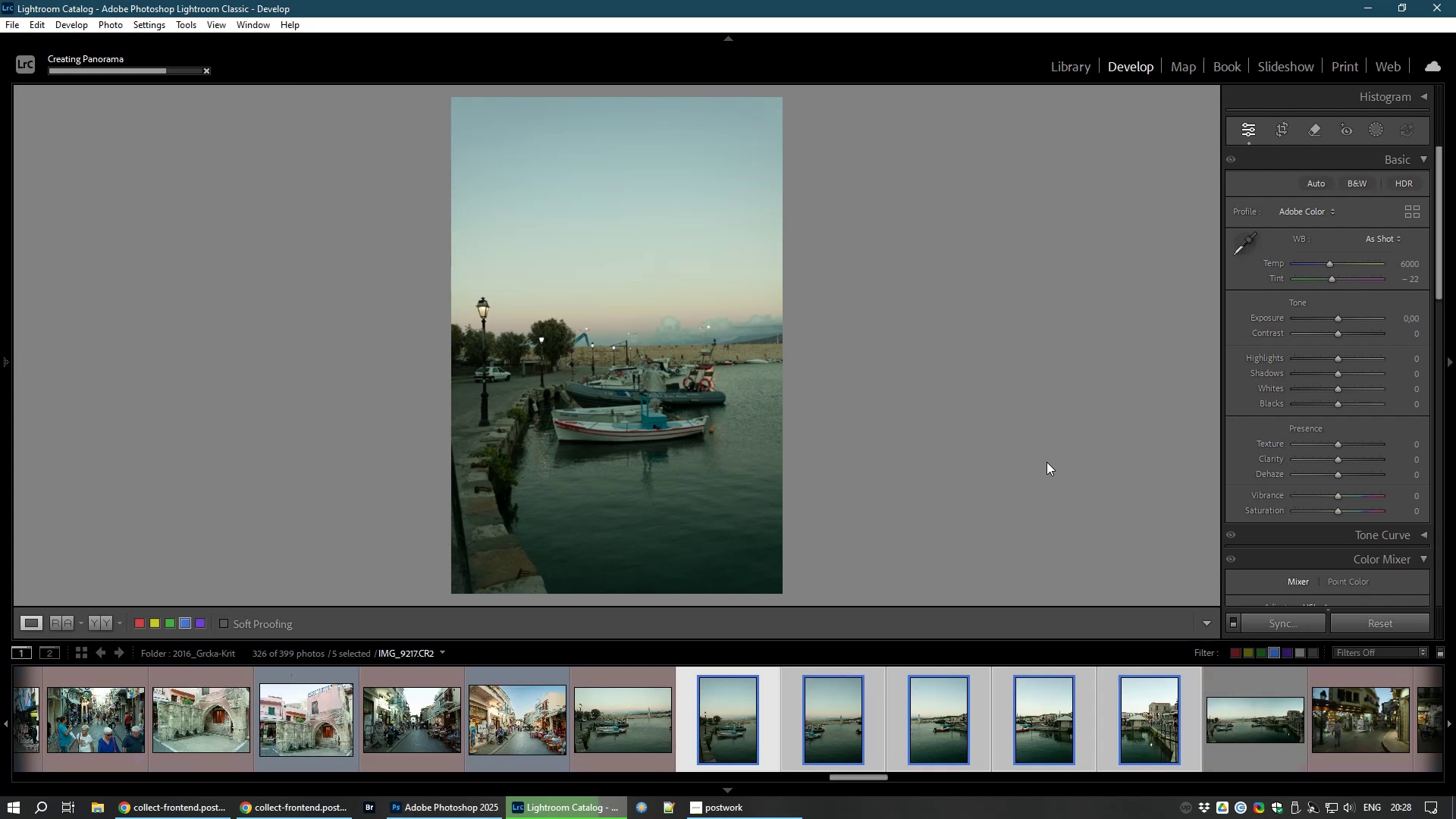 
left_click([1274, 654])
 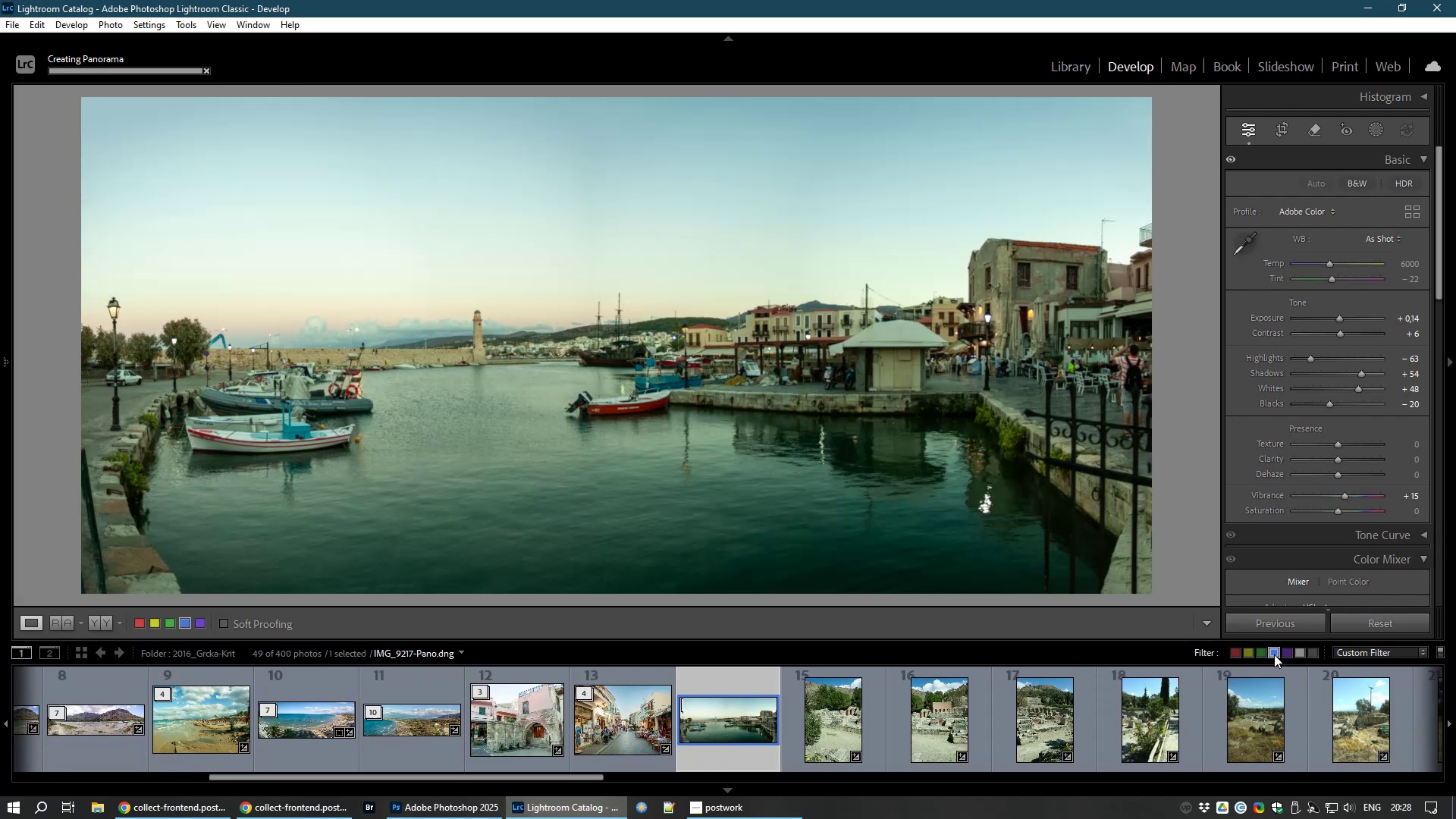 
left_click([1274, 654])
 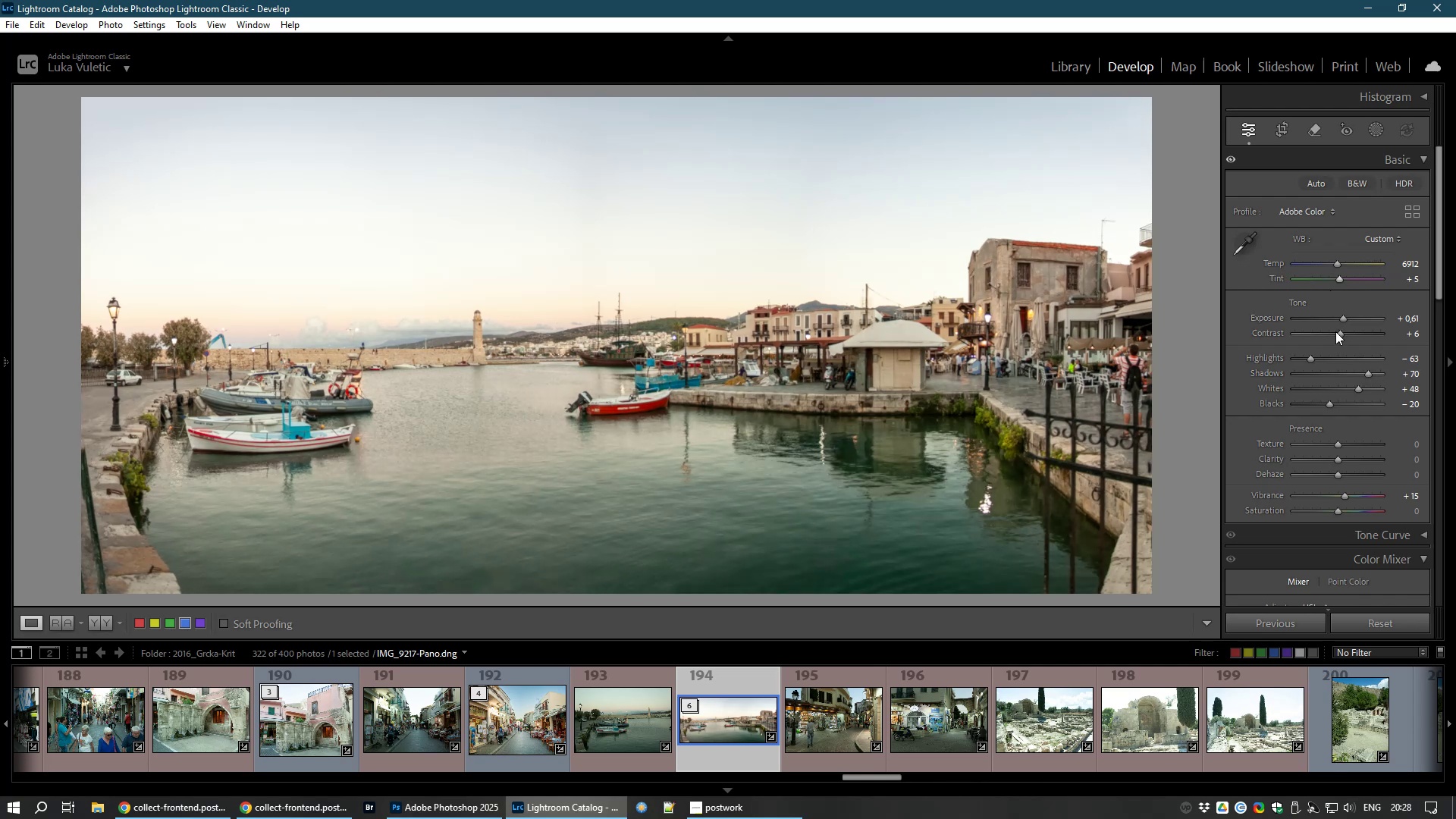 
wait(33.37)
 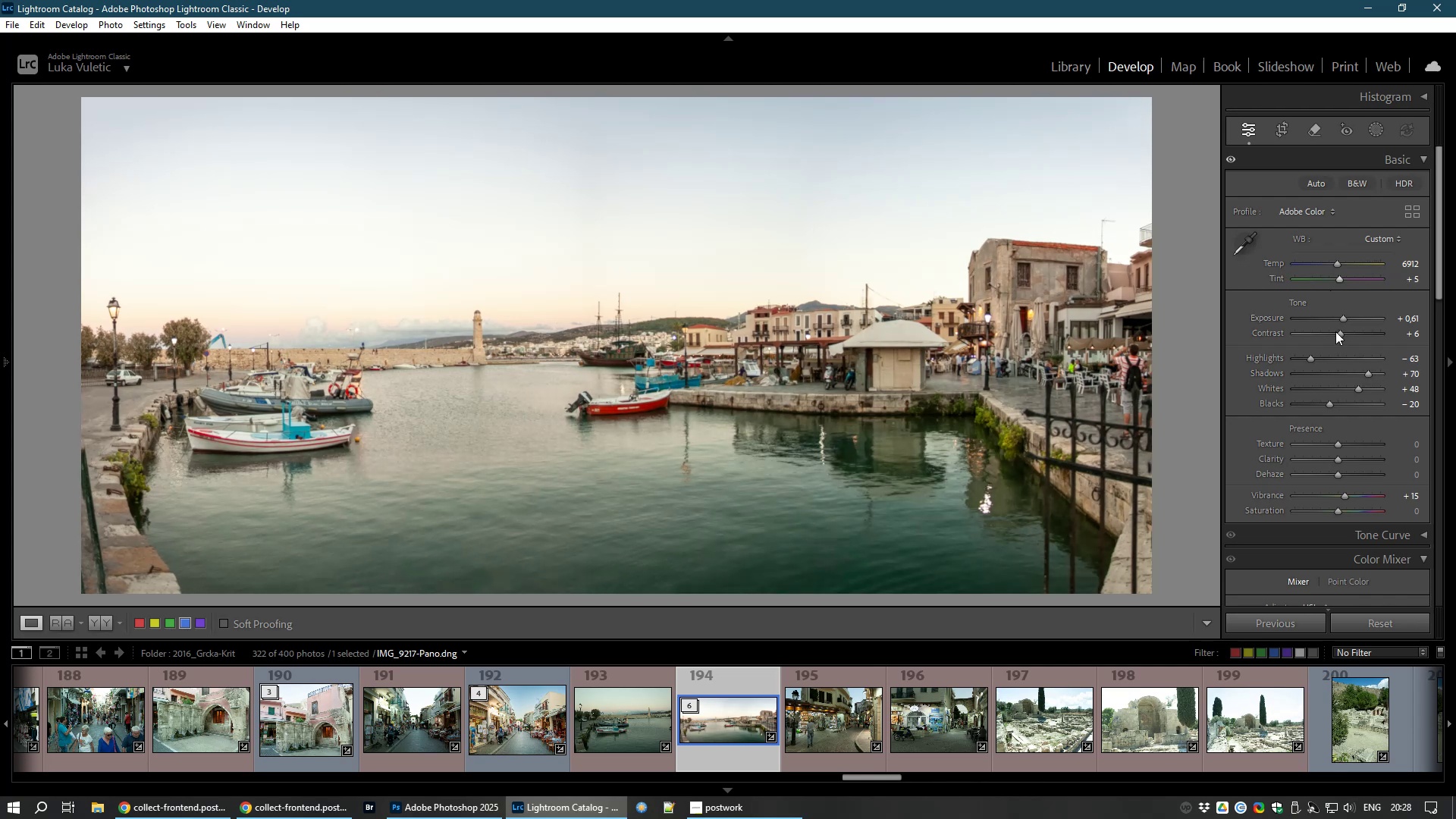 
left_click([821, 742])
 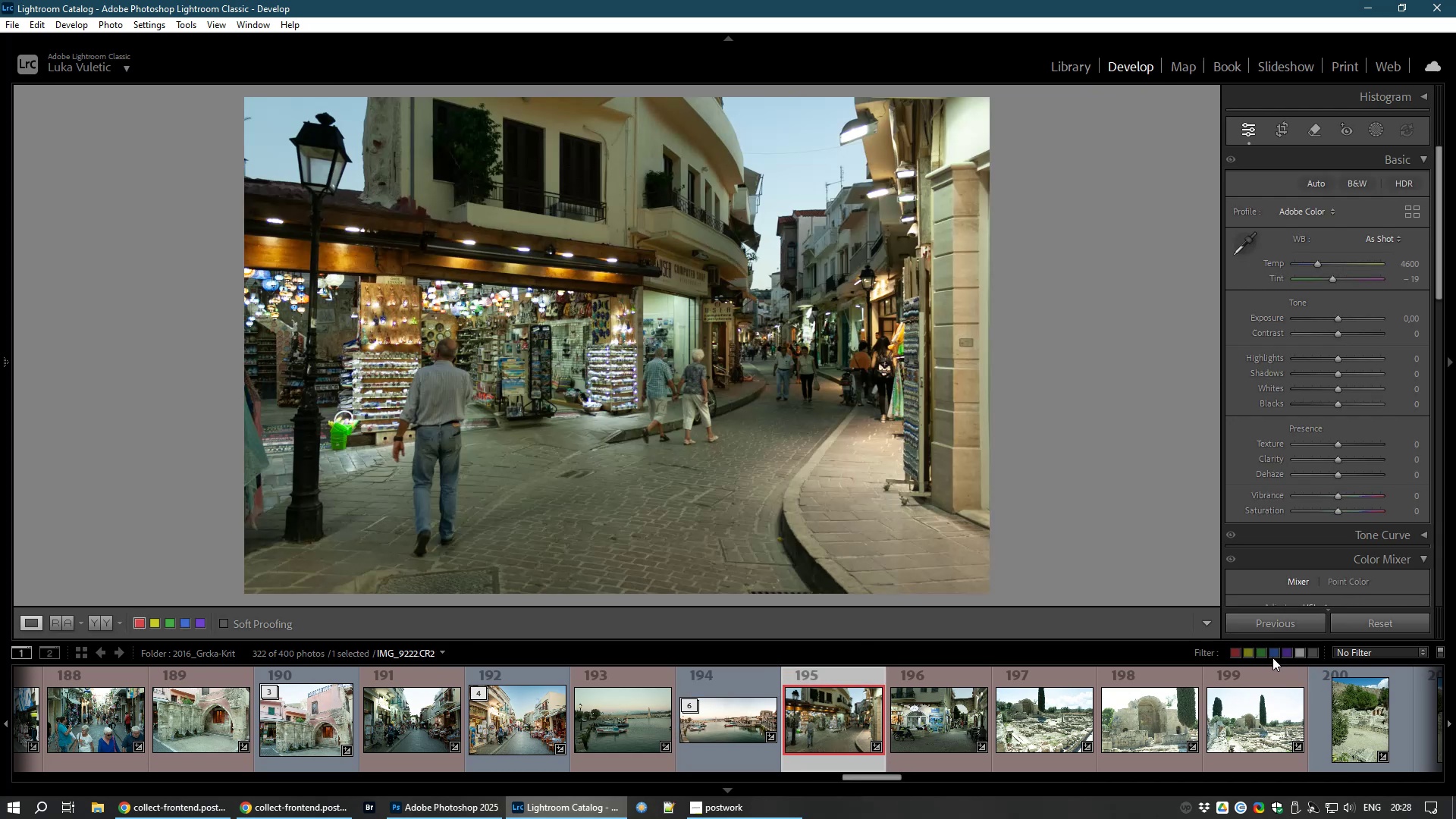 
left_click([1272, 654])
 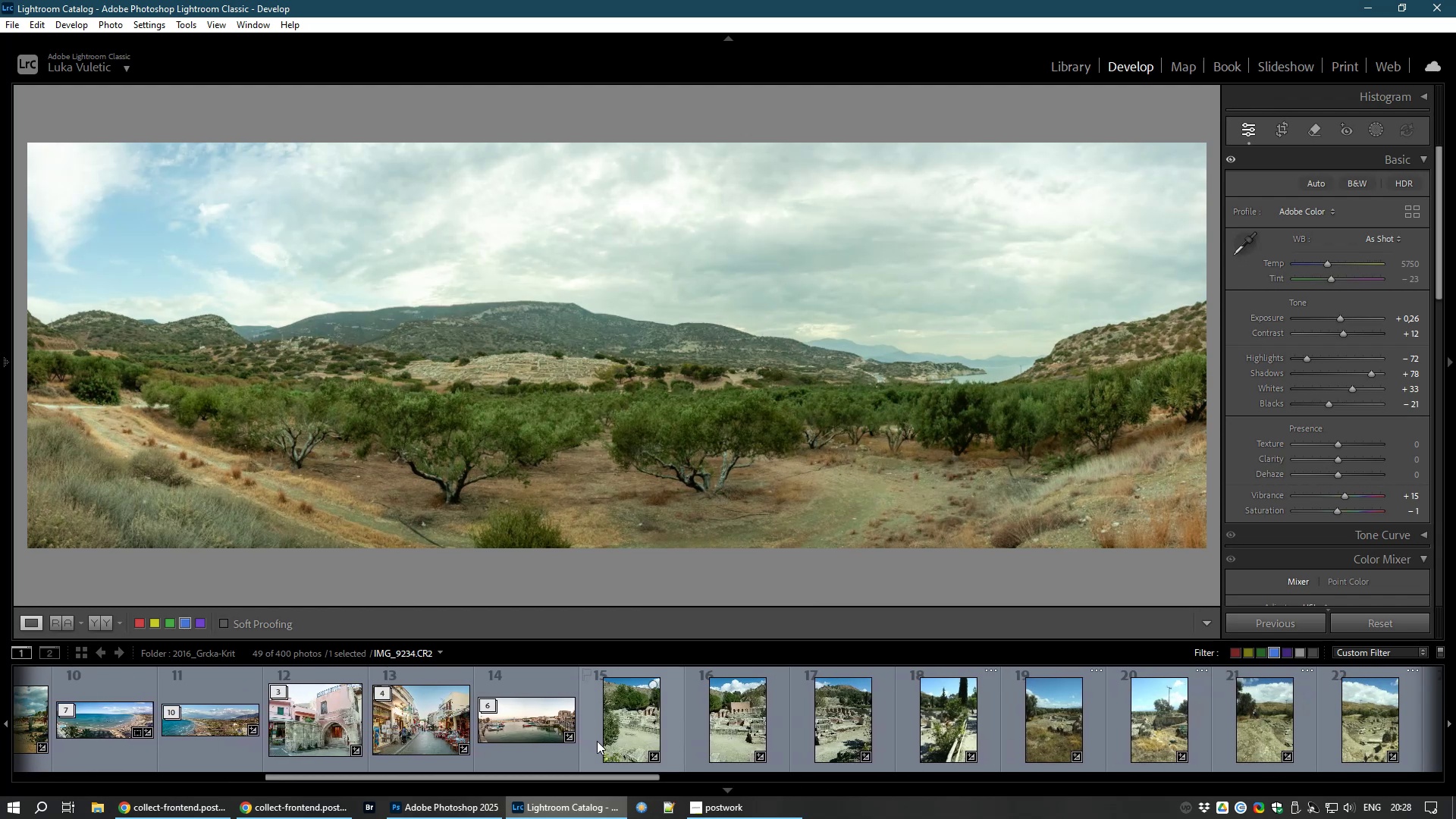 
wait(15.29)
 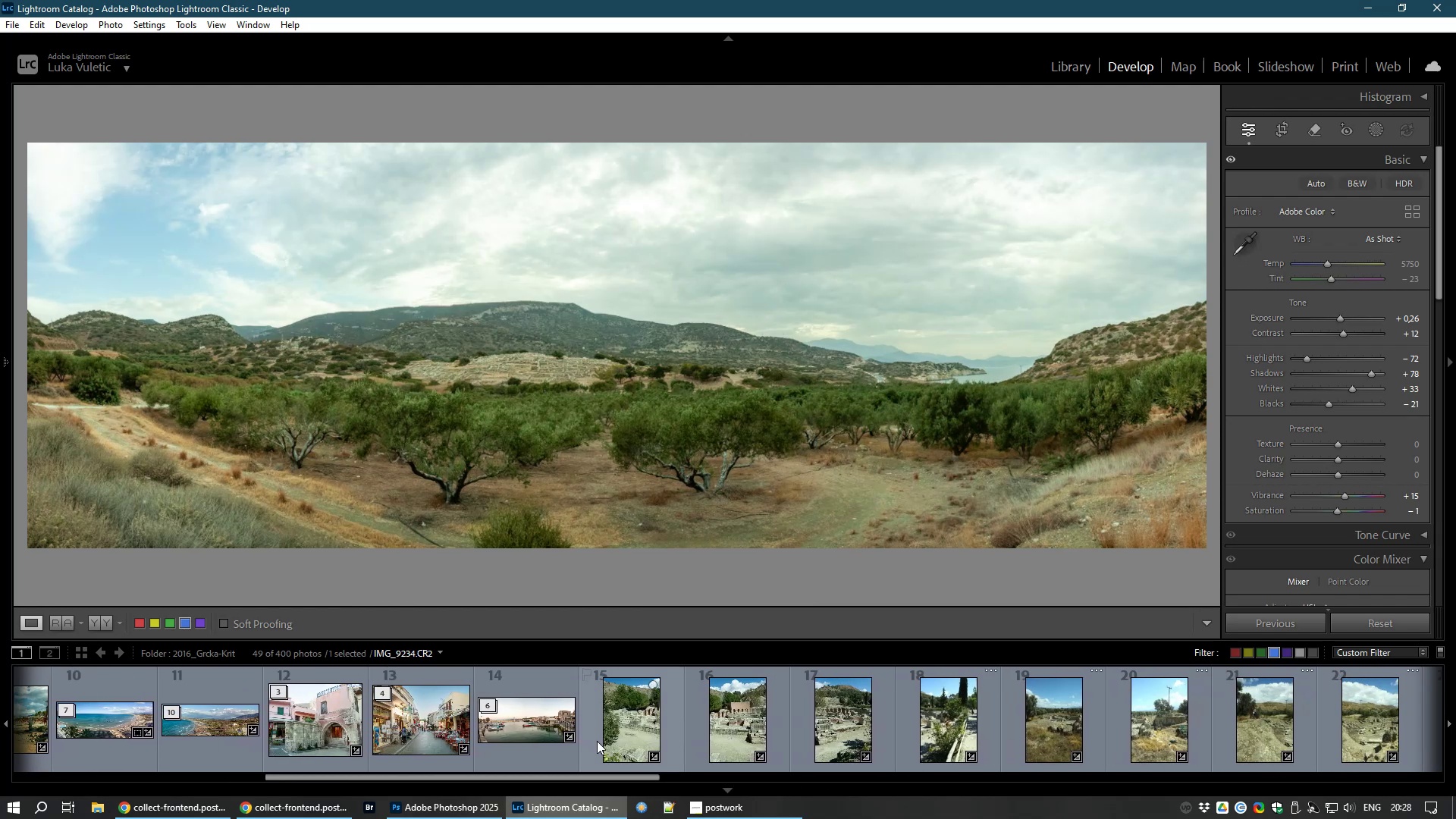 
left_click([632, 725])
 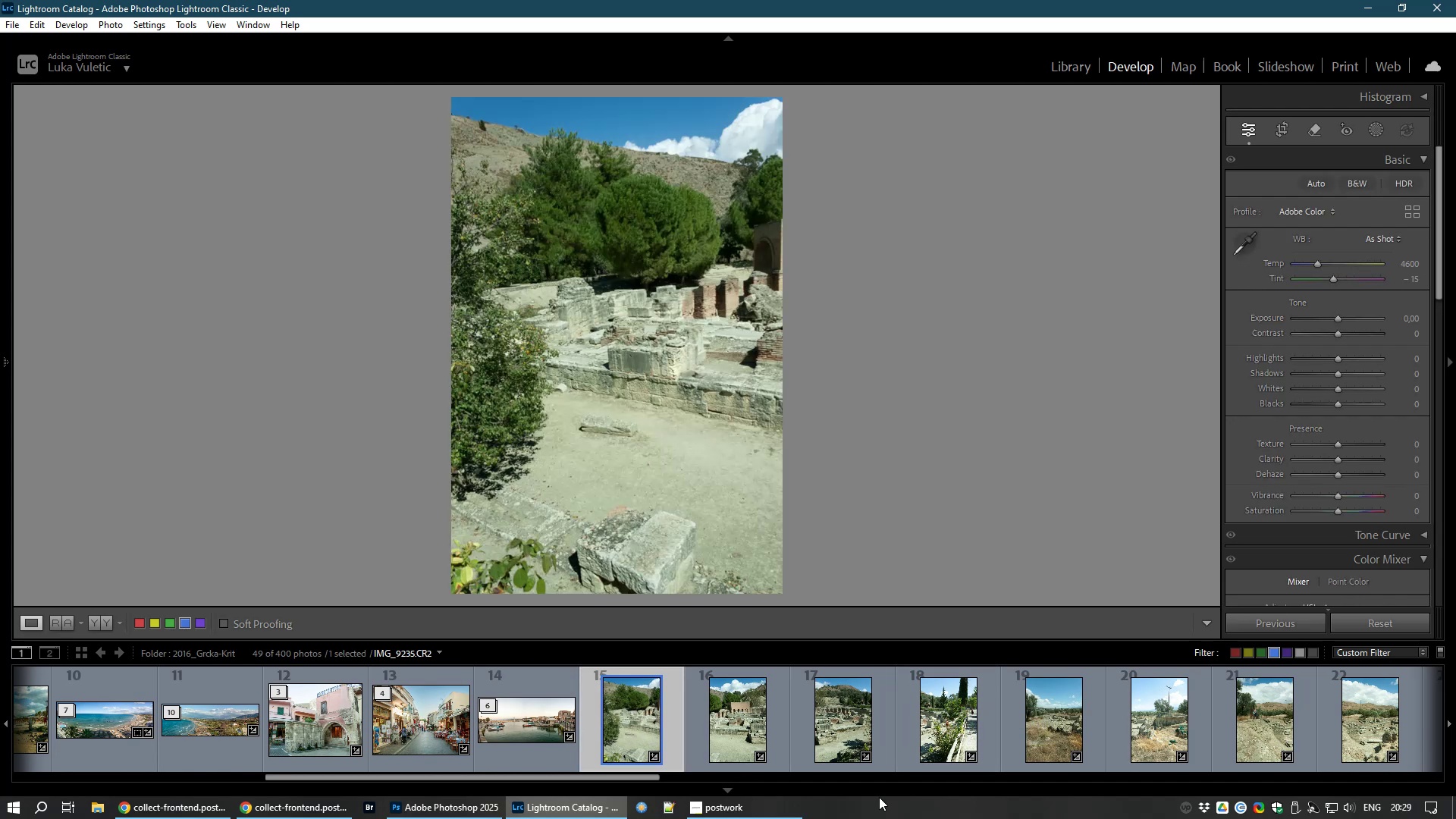 
hold_key(key=ShiftLeft, duration=0.82)
 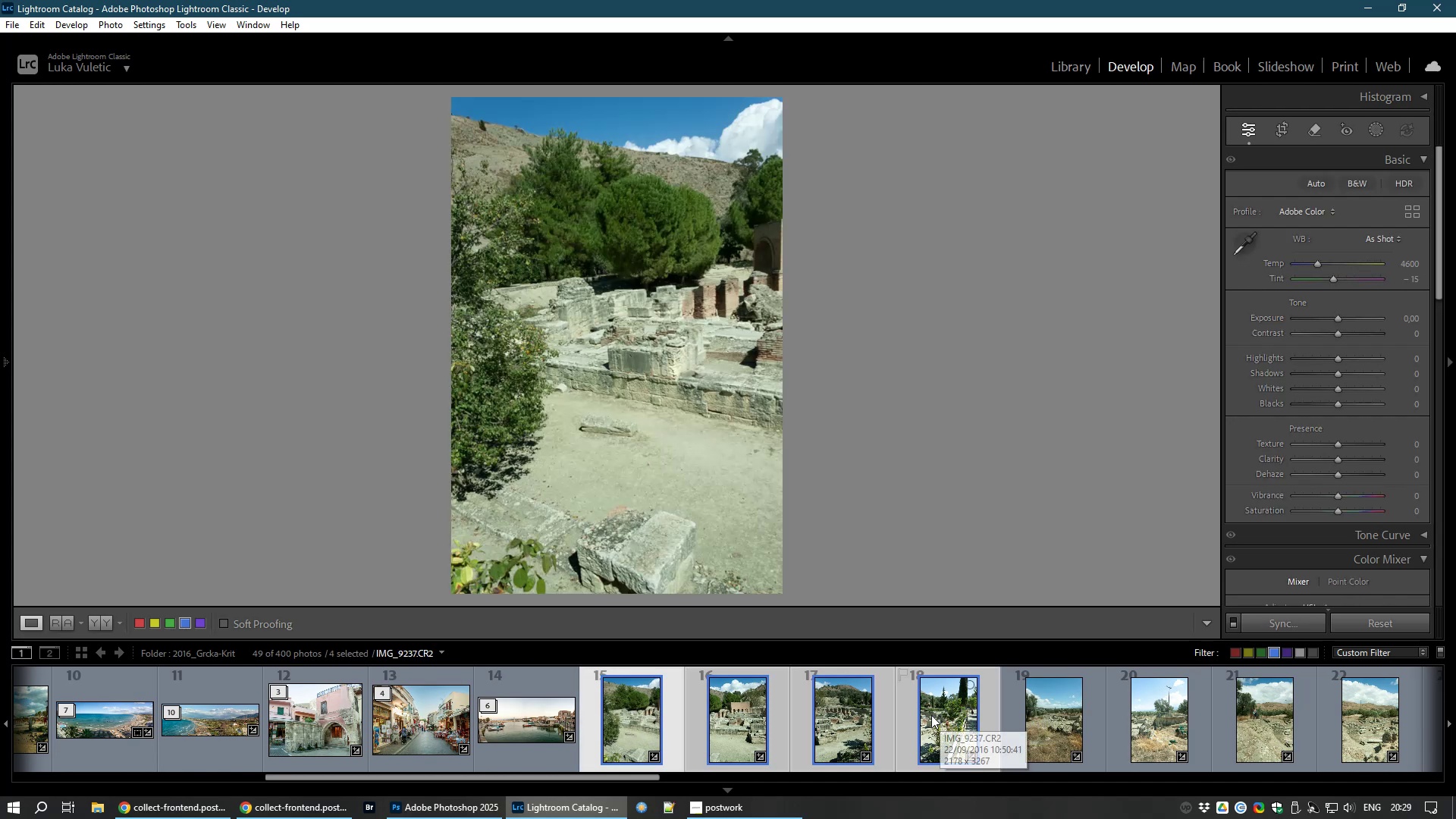 
key(Control+M)
 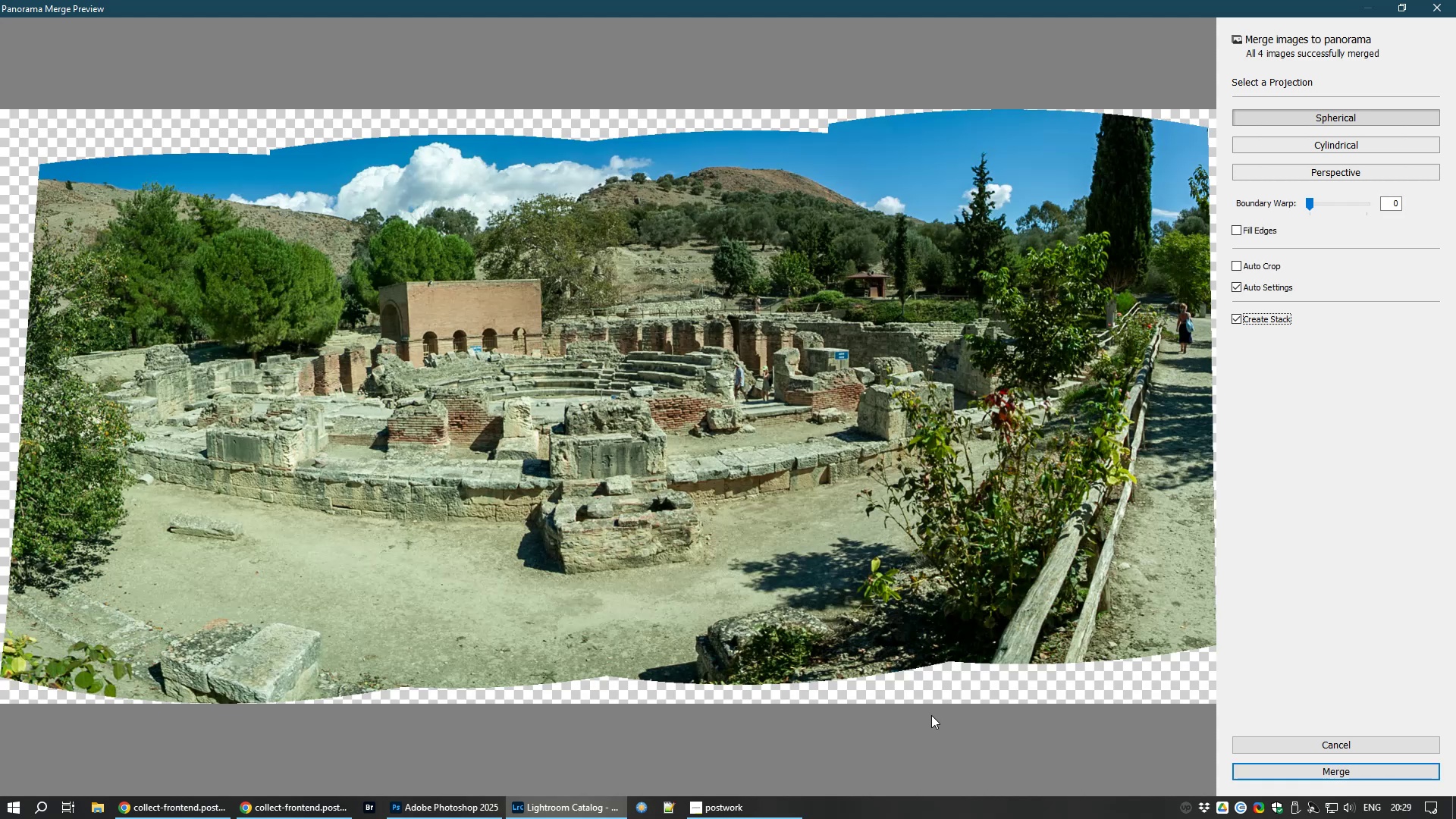 
wait(11.12)
 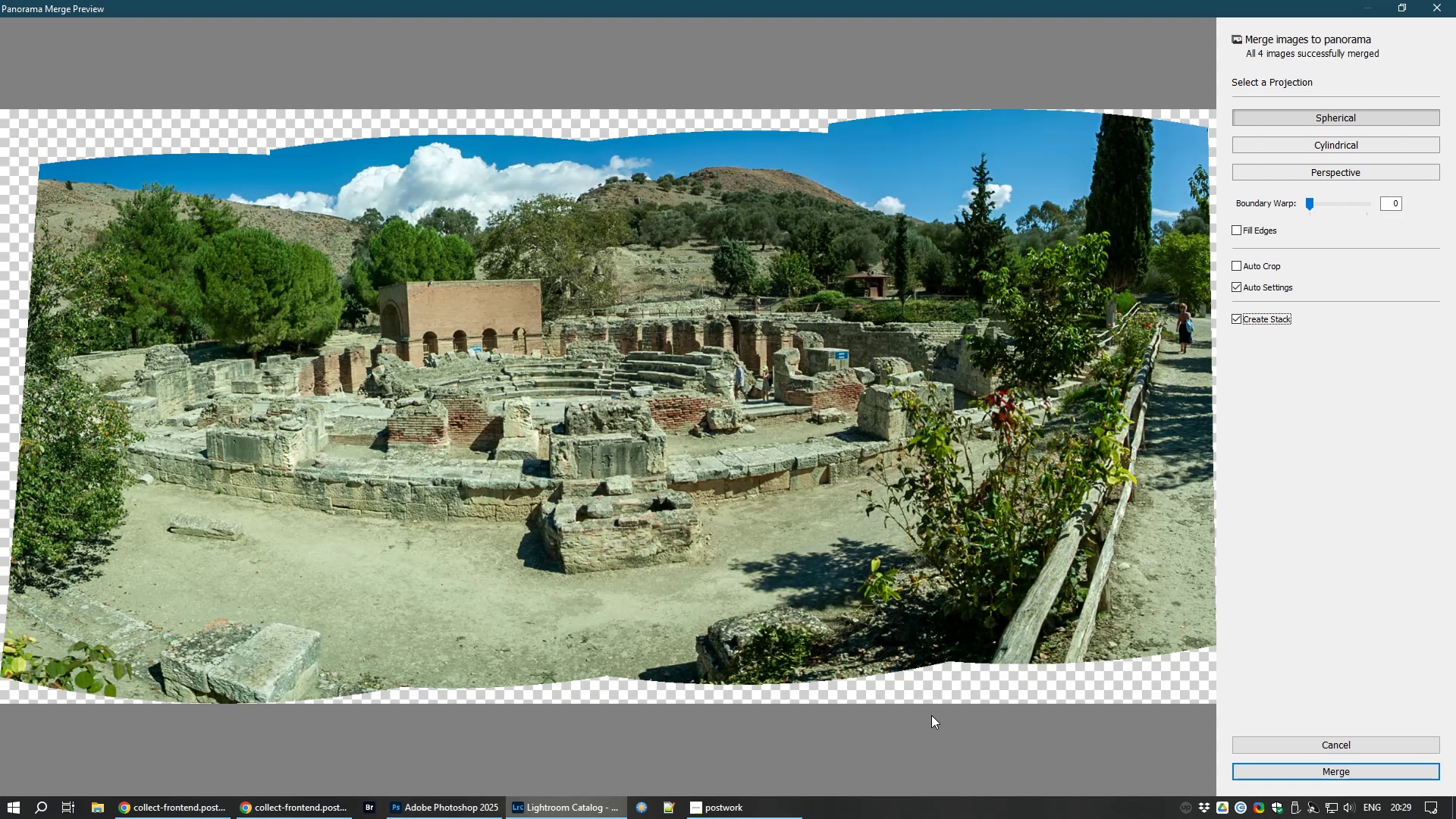 
left_click([1273, 227])
 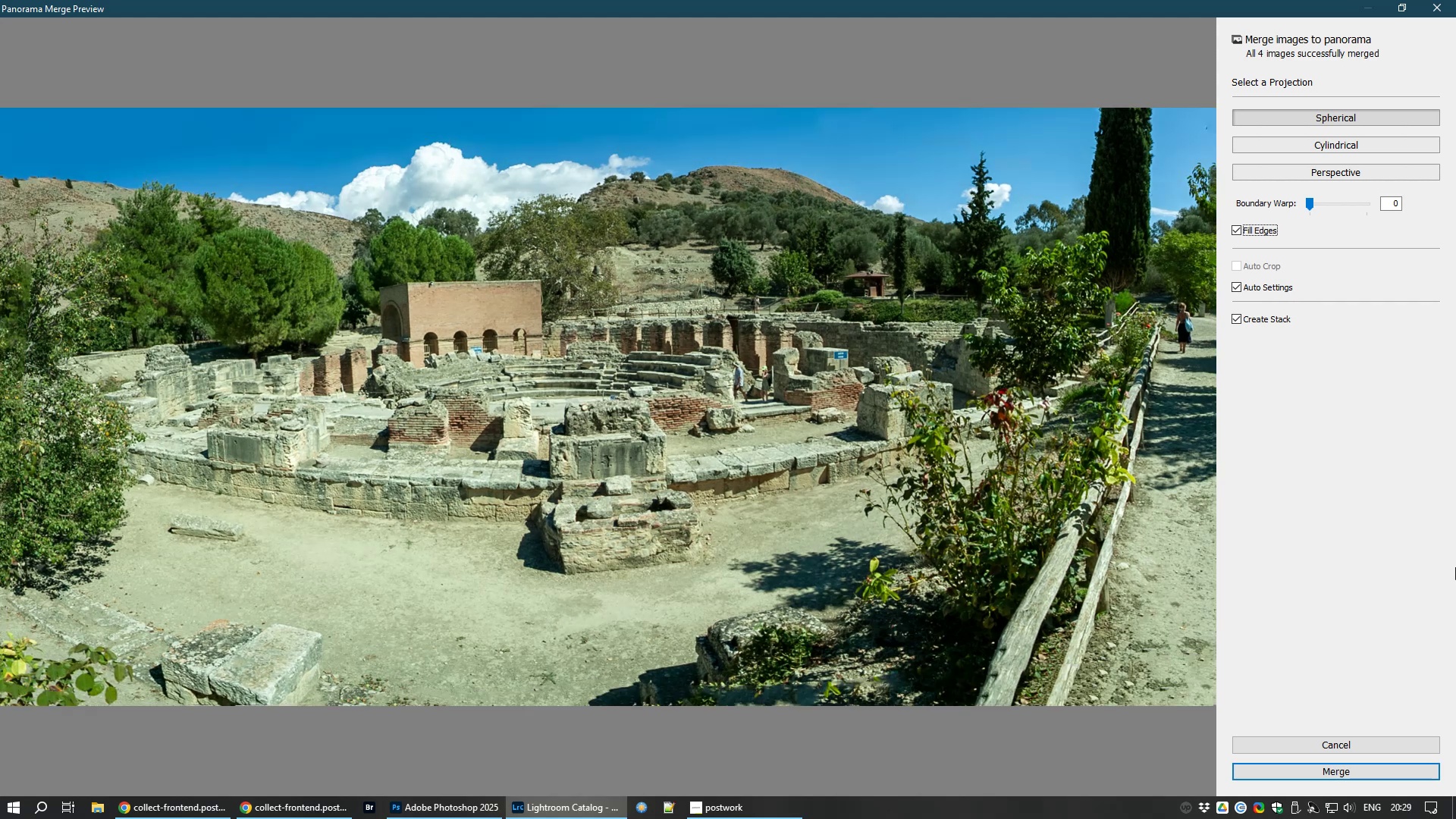 
wait(13.14)
 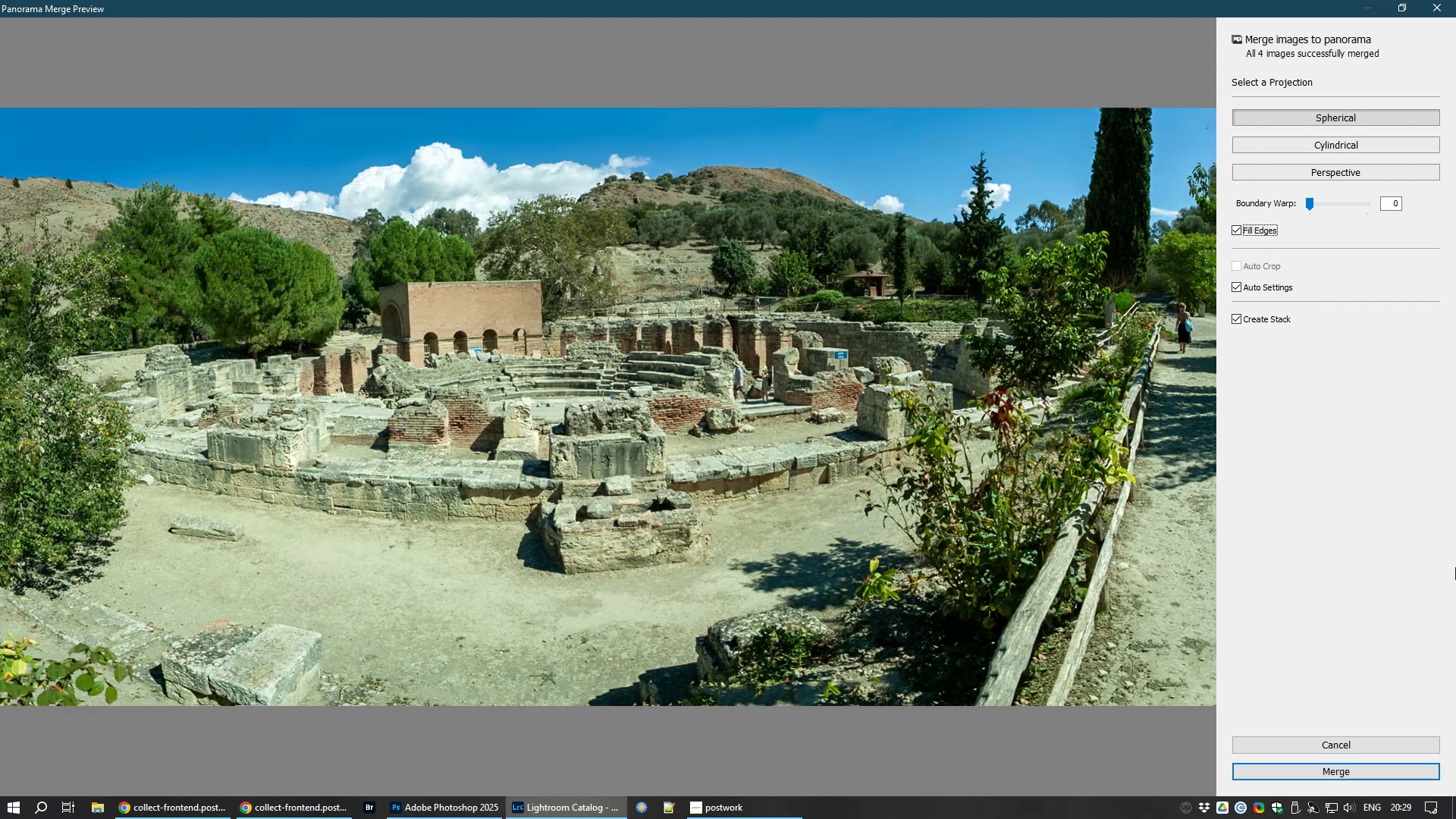 
left_click([1254, 229])
 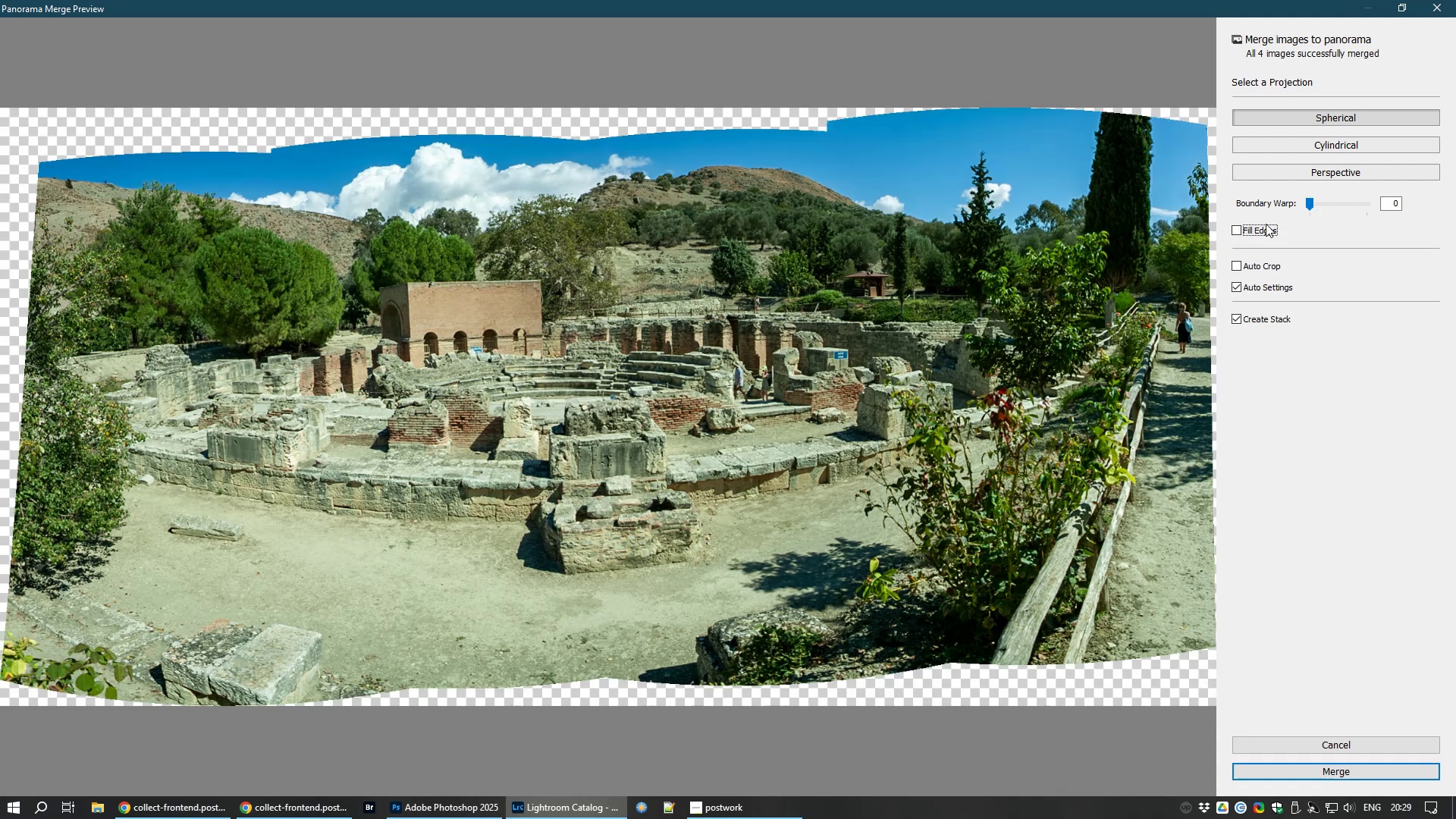 
mouse_move([1318, 203])
 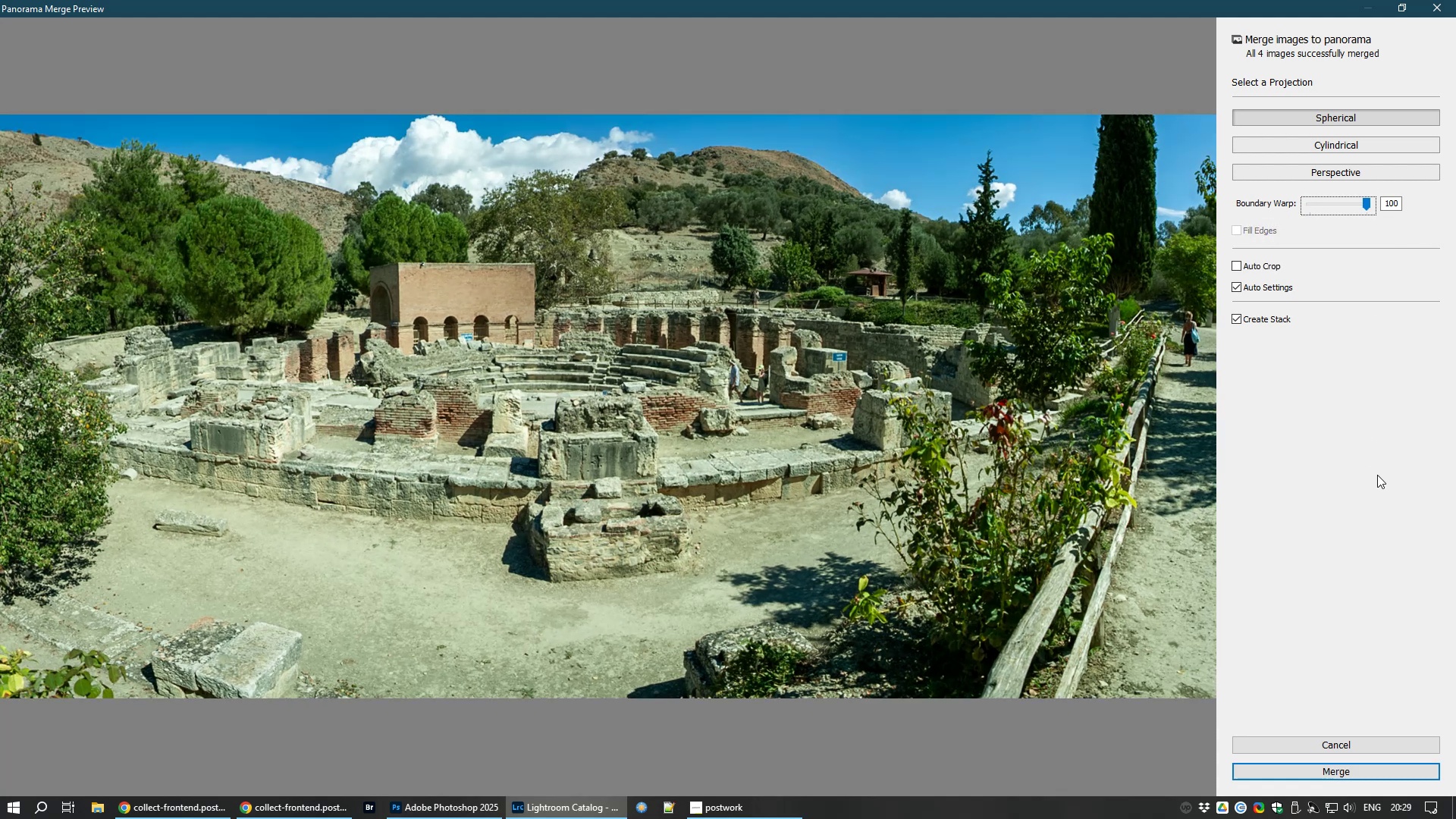 
wait(5.29)
 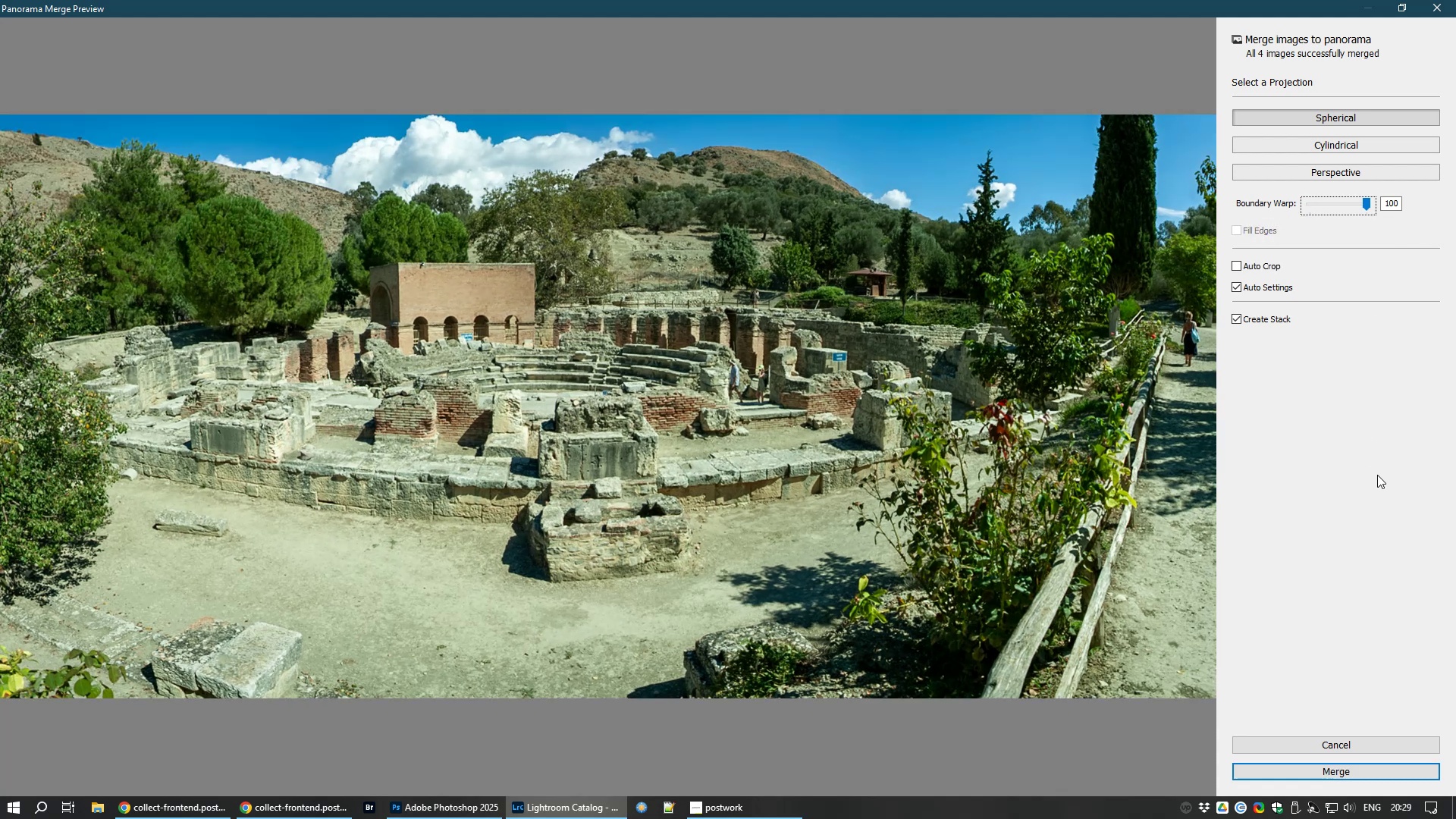 
left_click([1365, 770])
 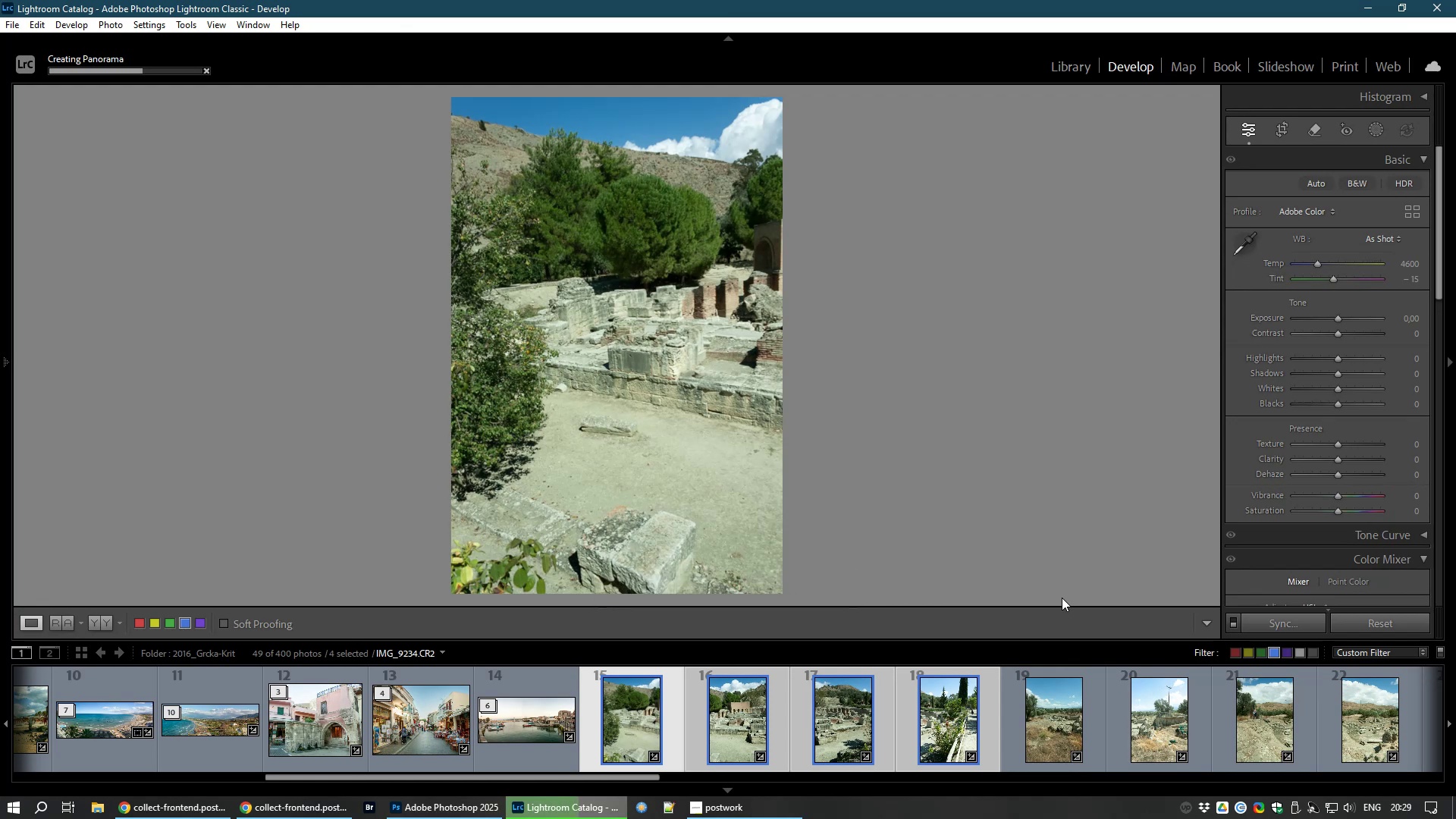 
wait(13.26)
 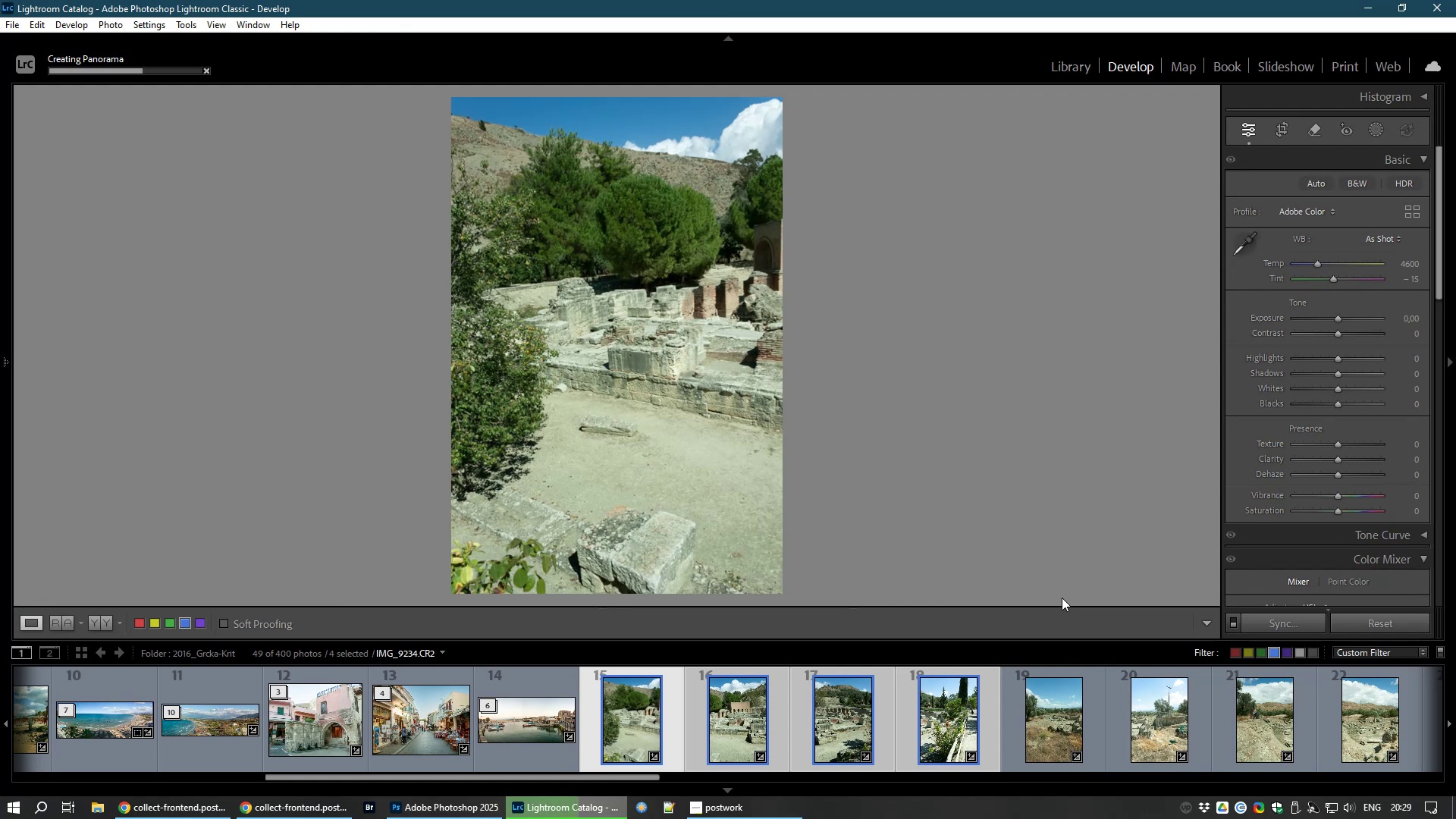 
left_click([1273, 657])
 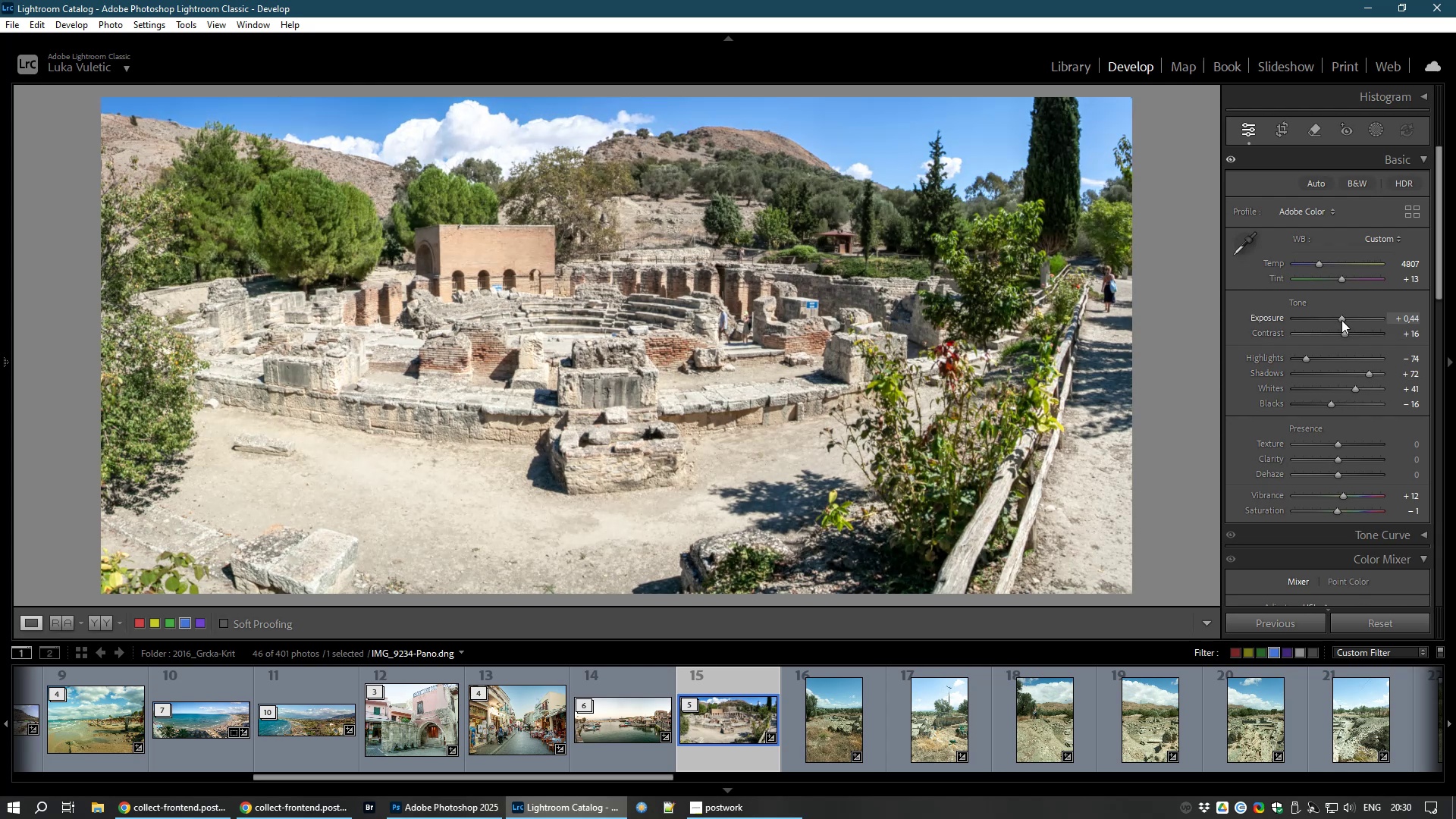 
wait(38.99)
 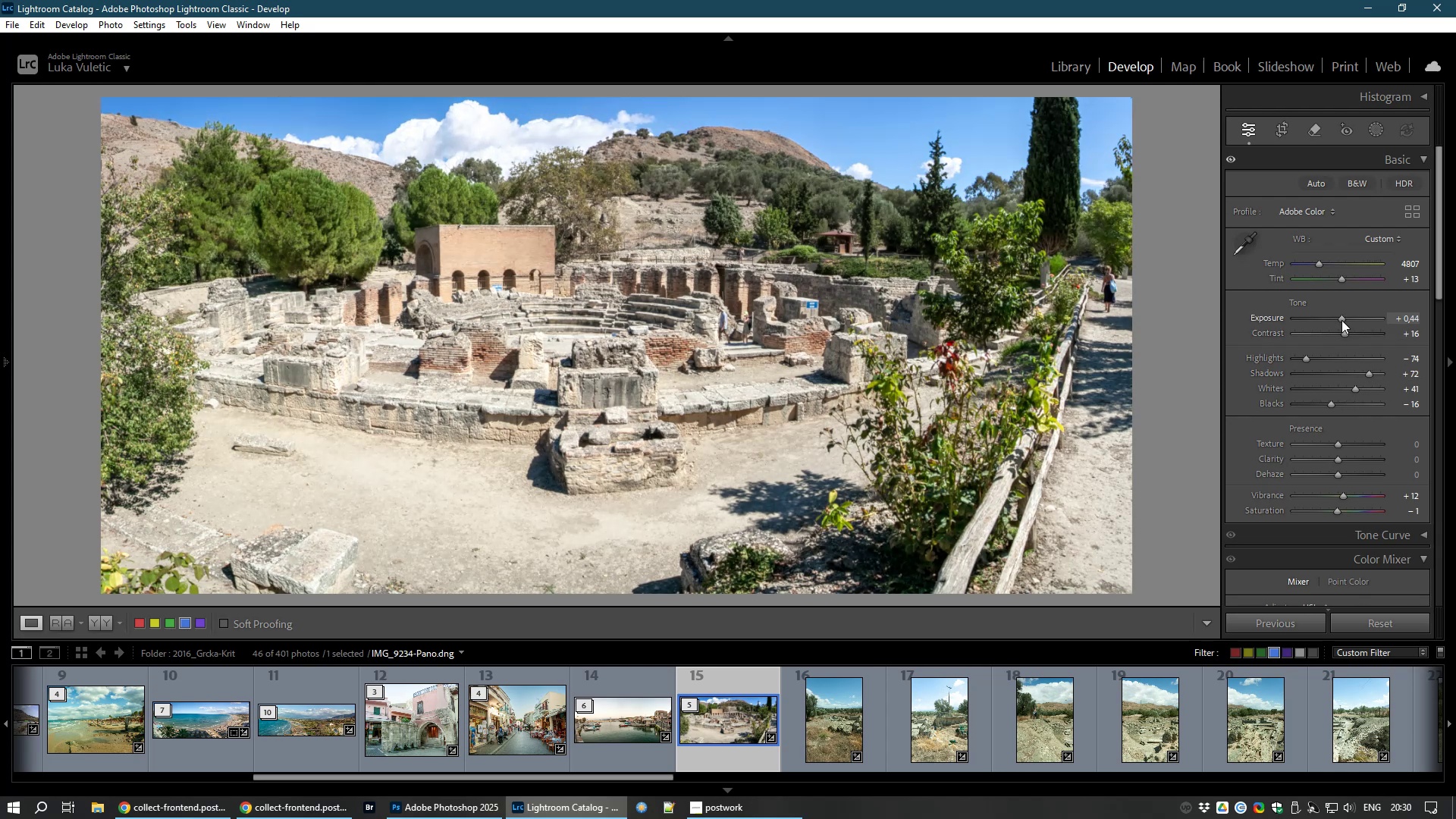 
left_click([1121, 300])
 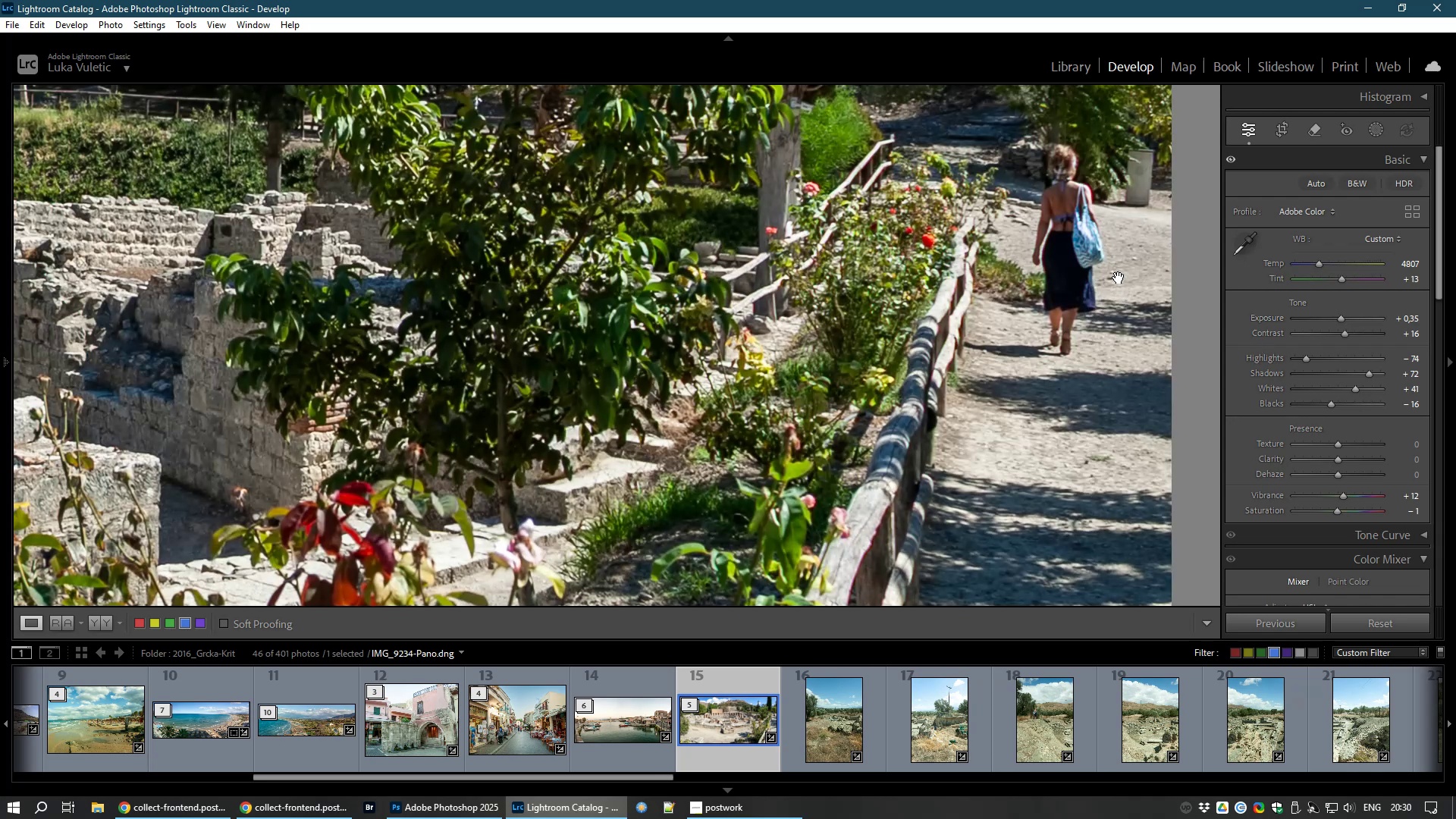 
left_click([1119, 278])
 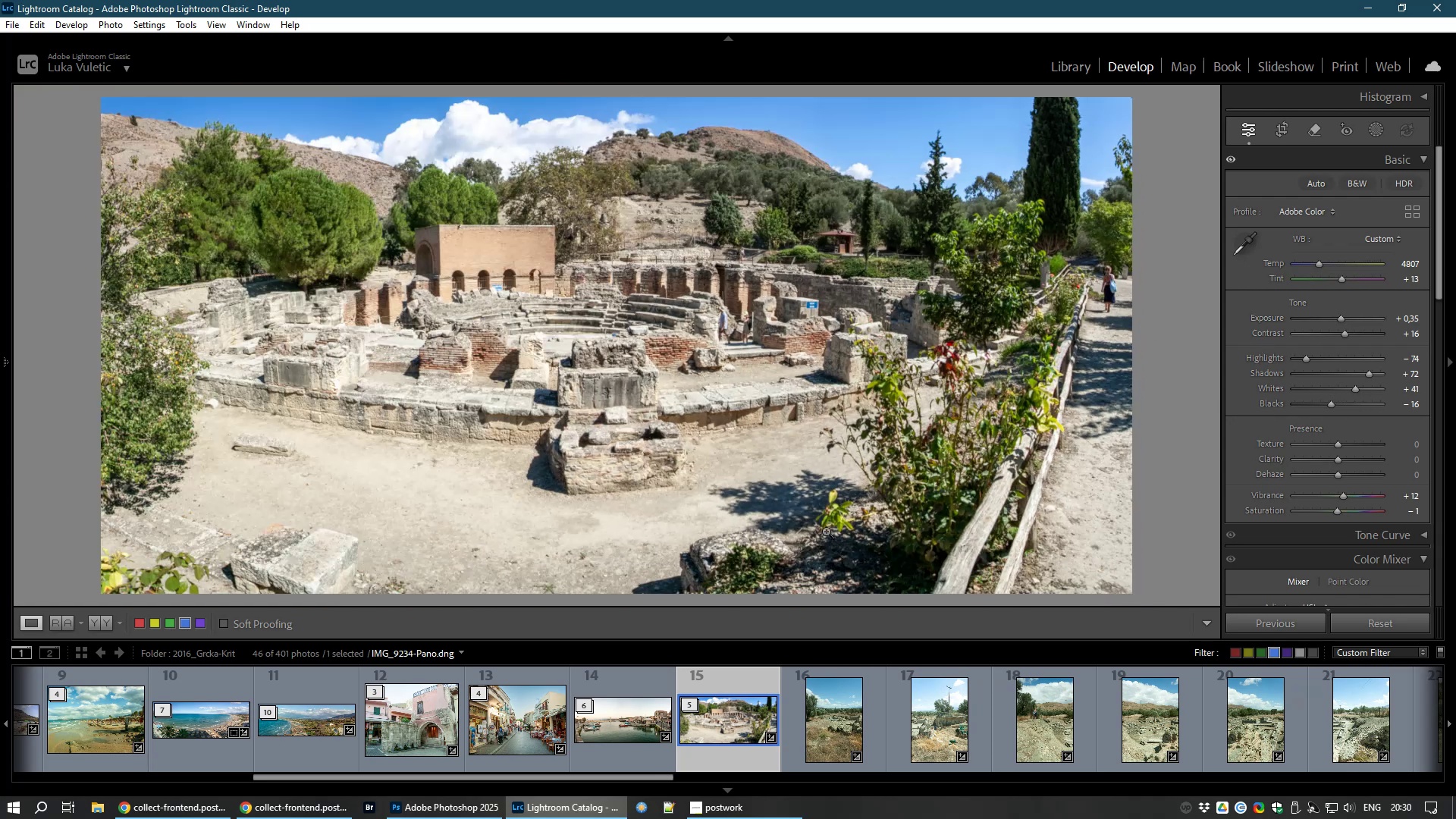 
left_click([825, 732])
 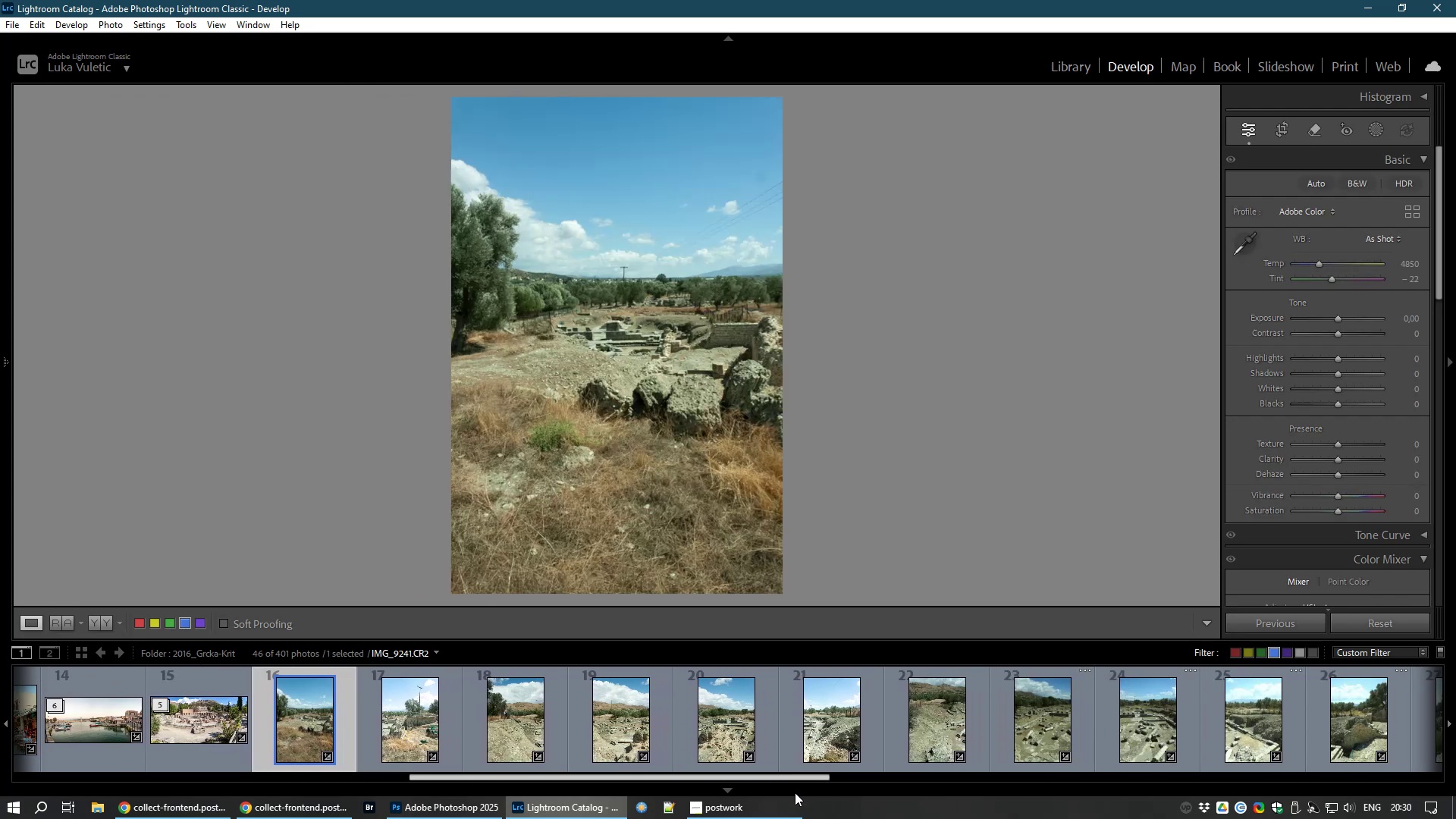 
wait(8.51)
 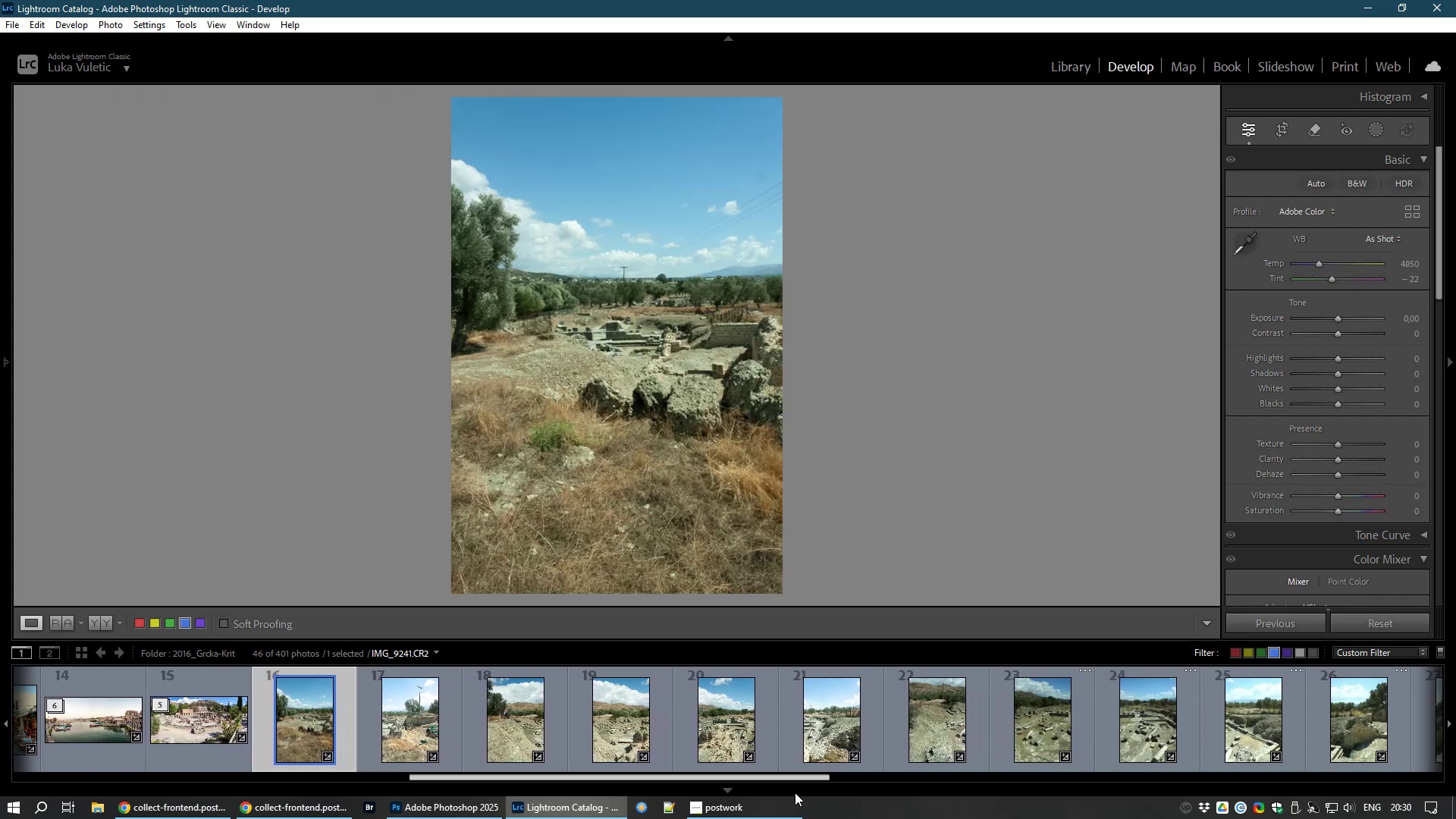 
key(ArrowRight)
 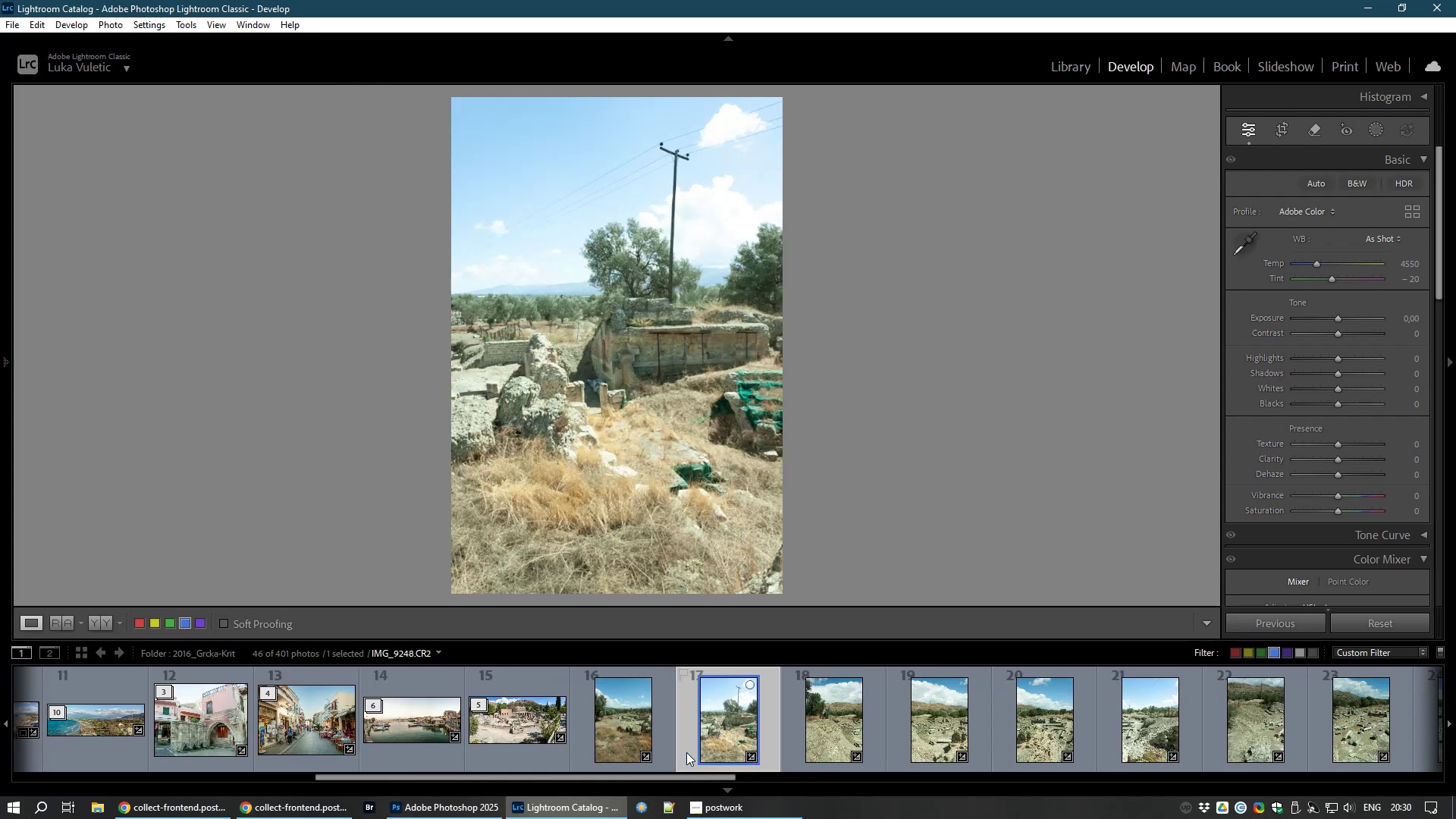 
key(ArrowRight)
 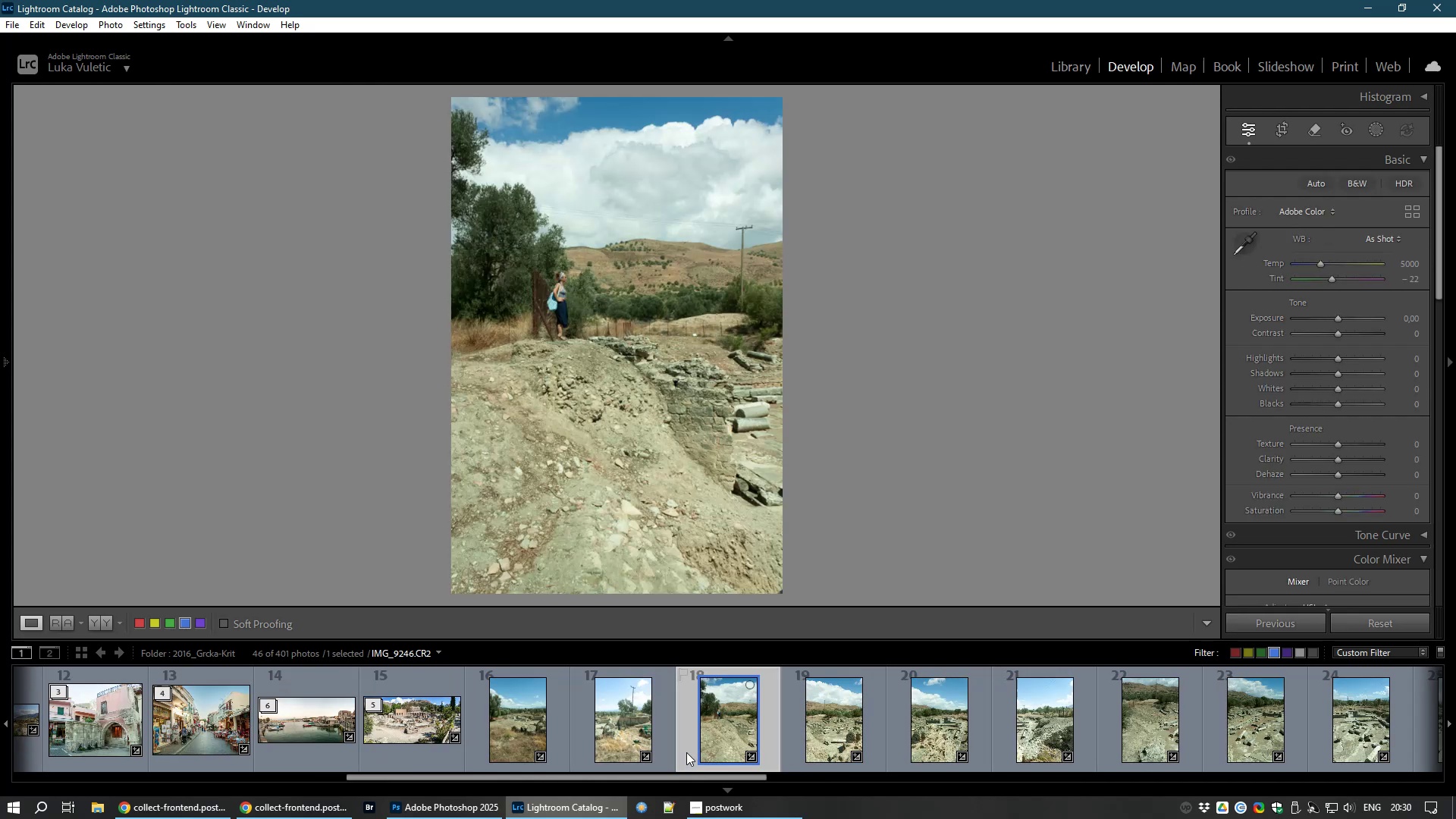 
key(ArrowLeft)
 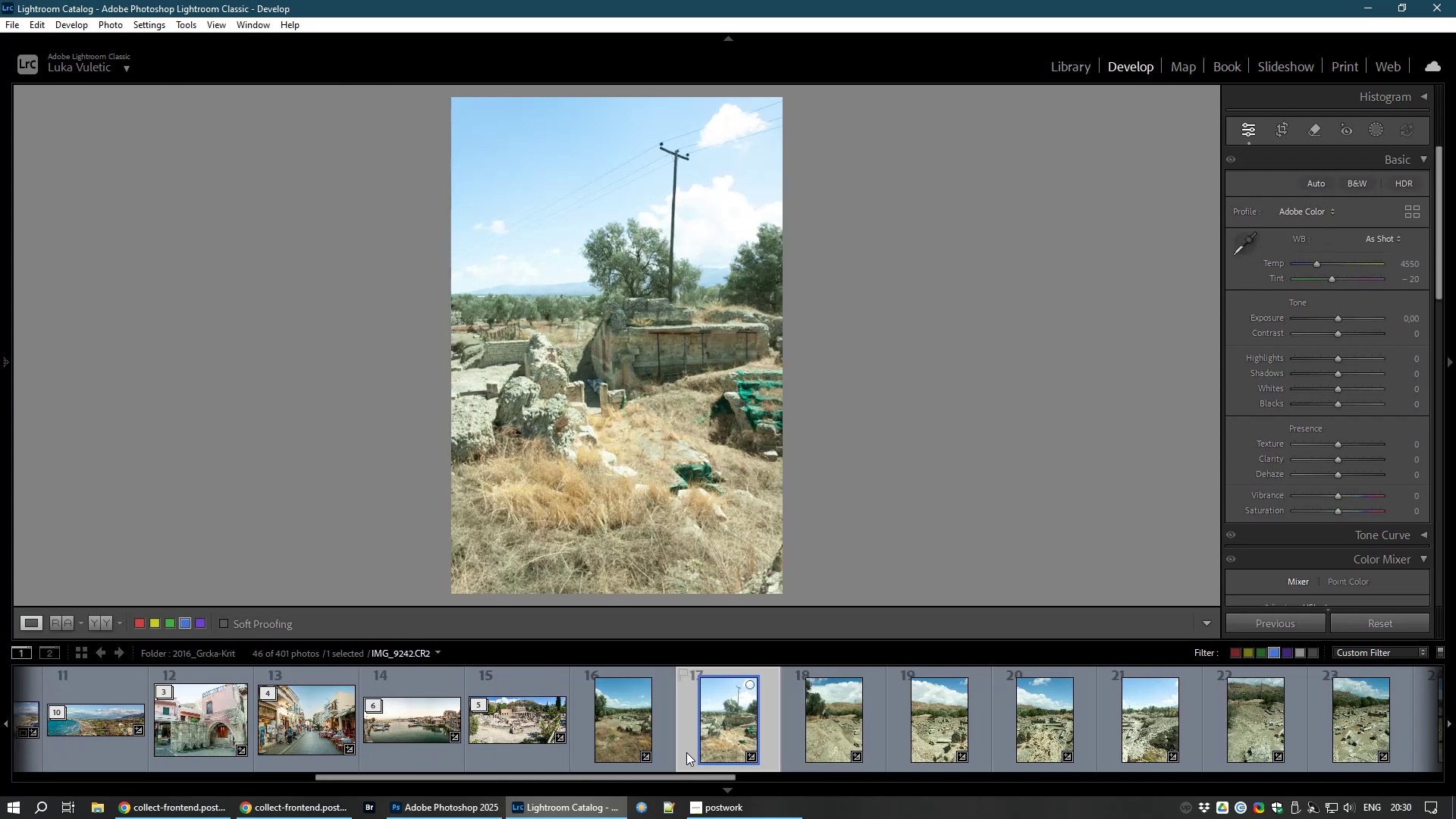 
key(ArrowRight)
 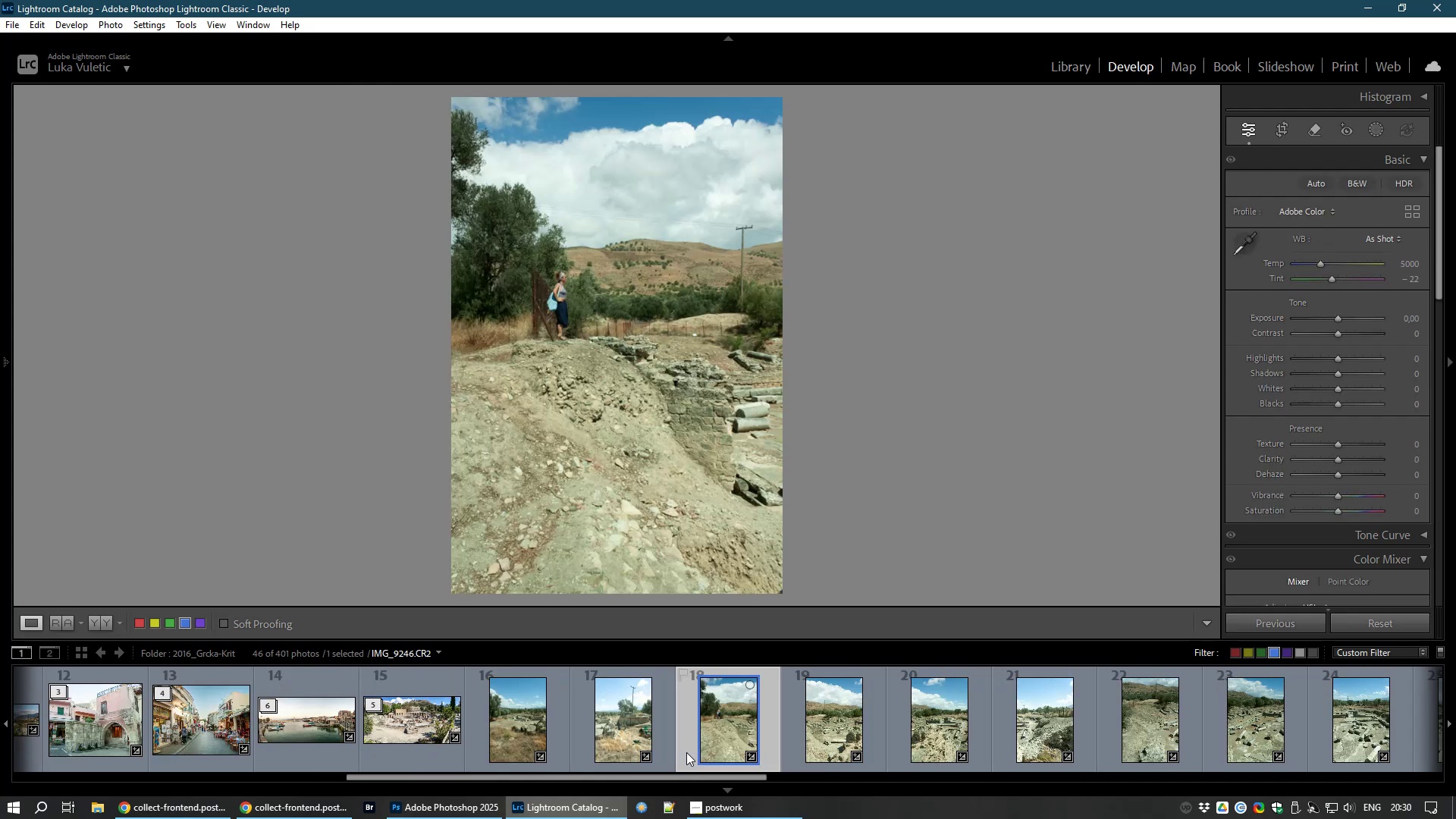 
key(ArrowLeft)
 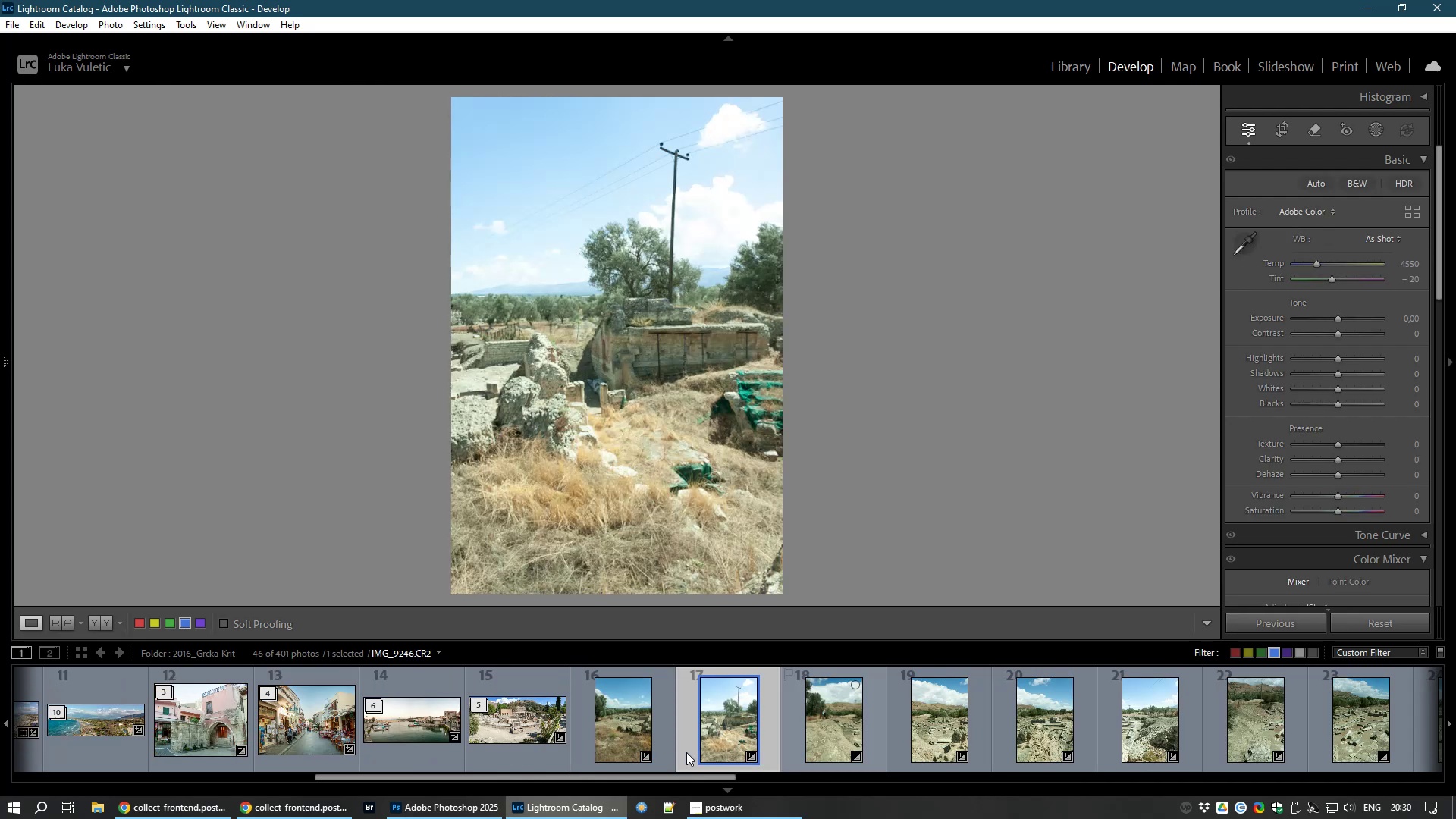 
key(ArrowLeft)
 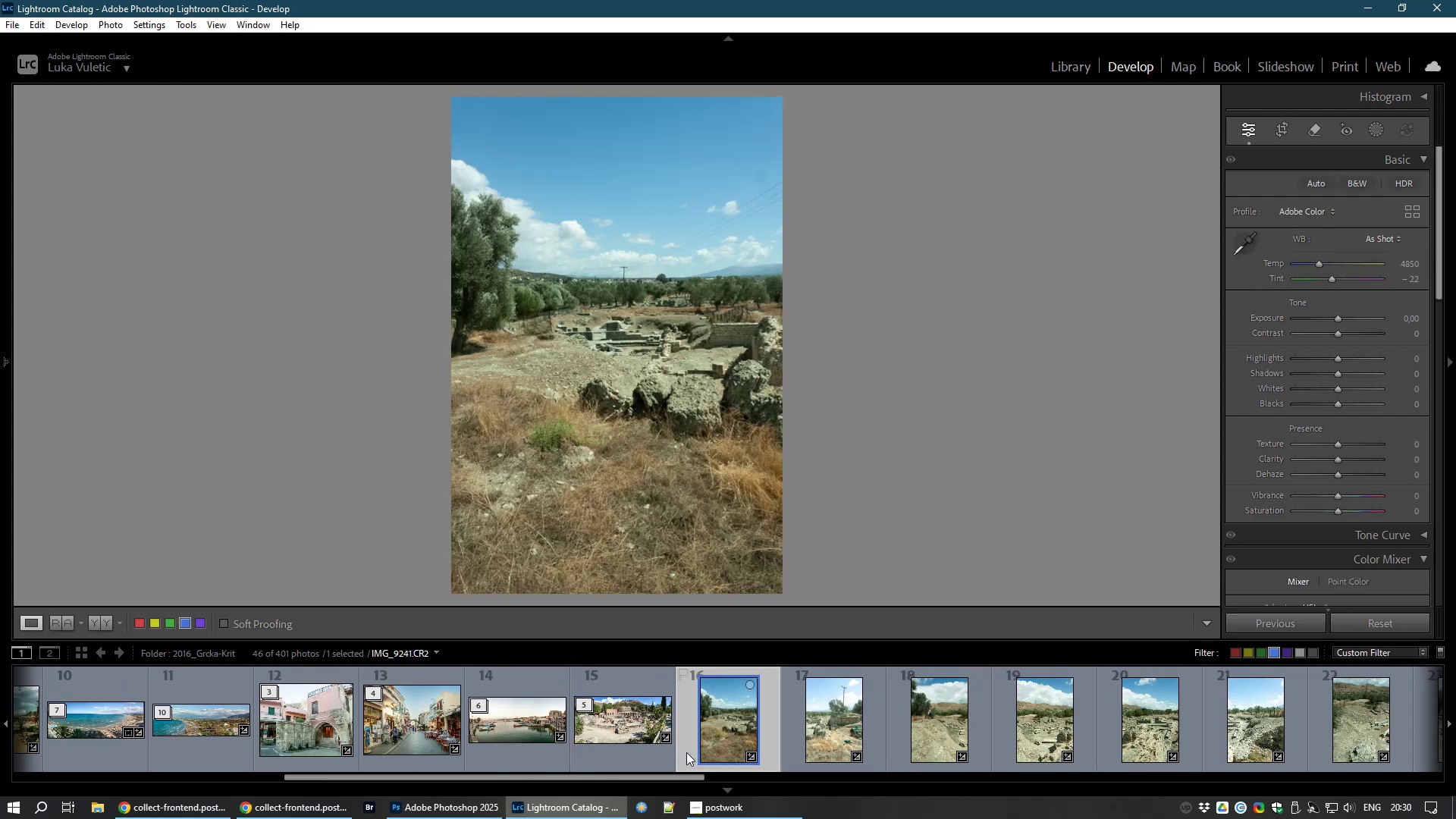 
key(ArrowRight)
 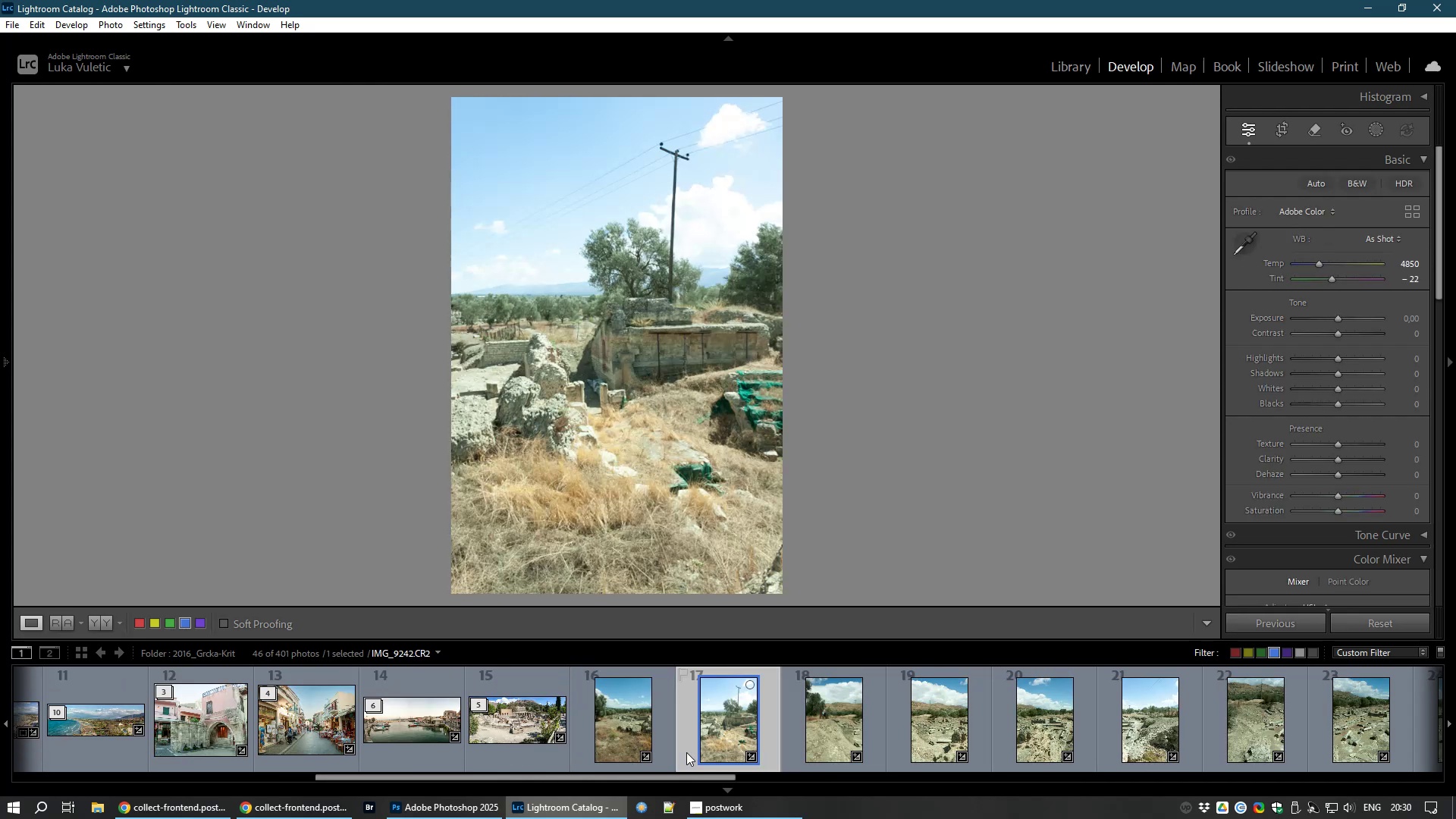 
key(ArrowRight)
 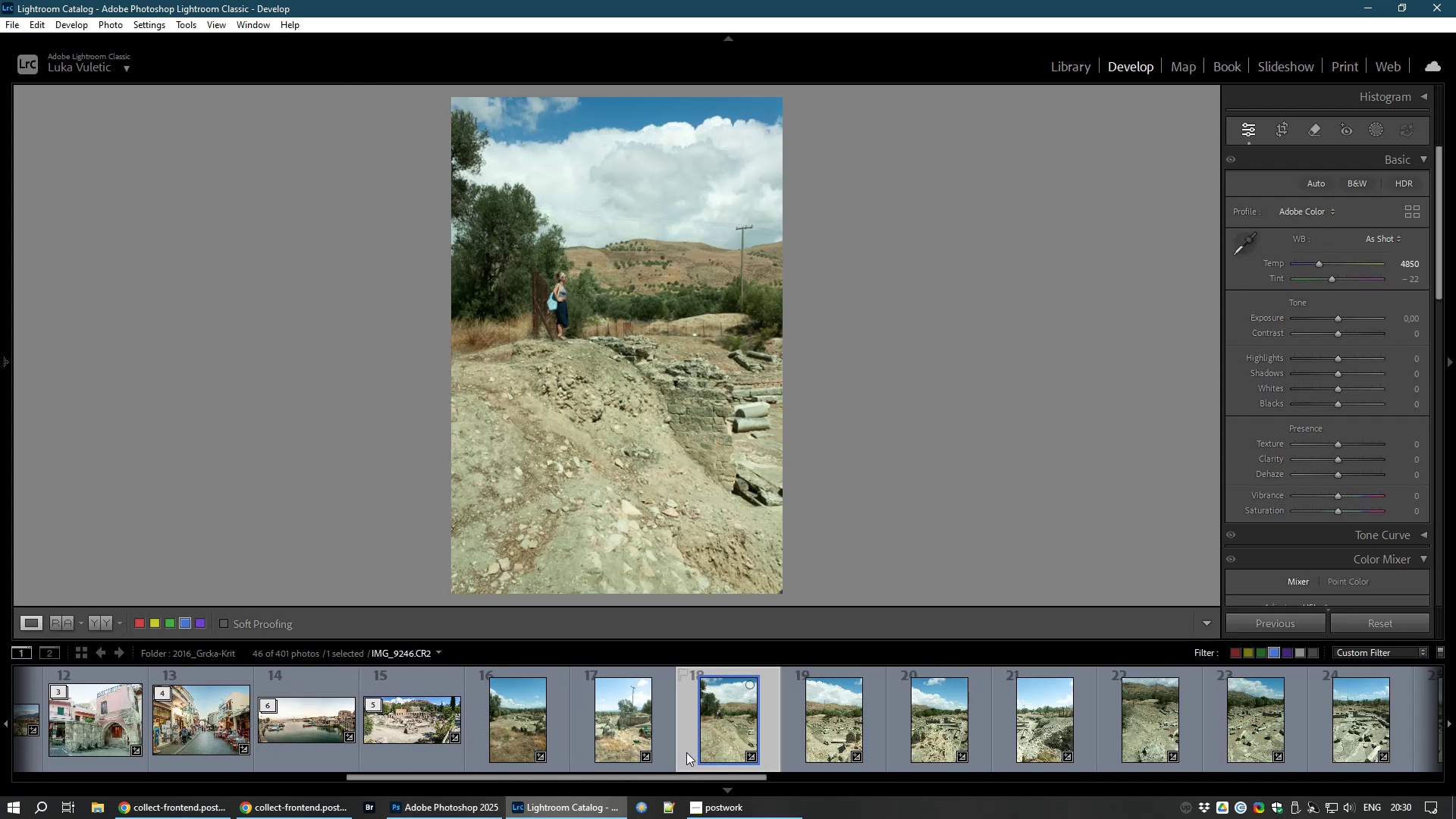 
key(ArrowRight)
 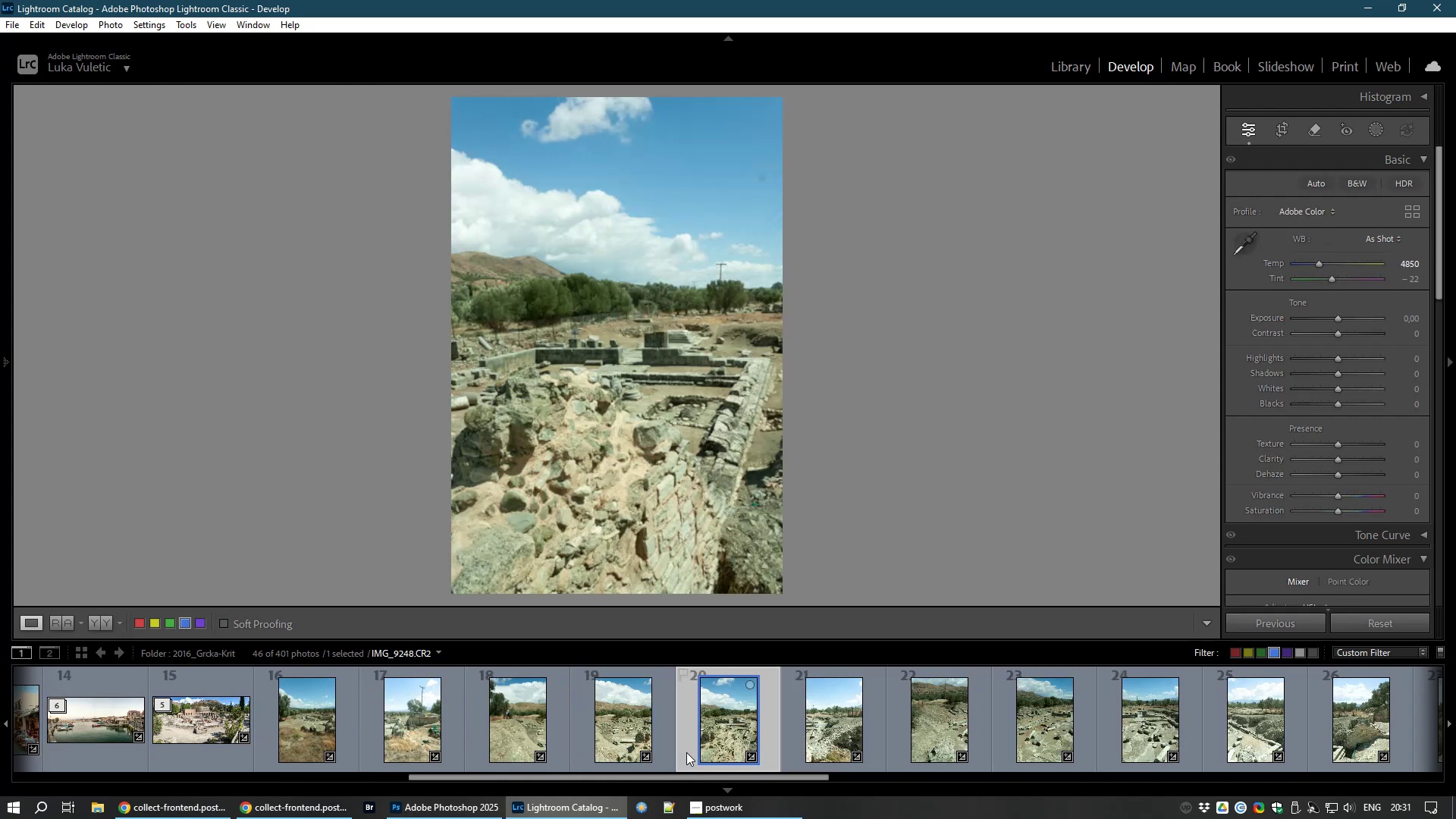 
key(ArrowRight)
 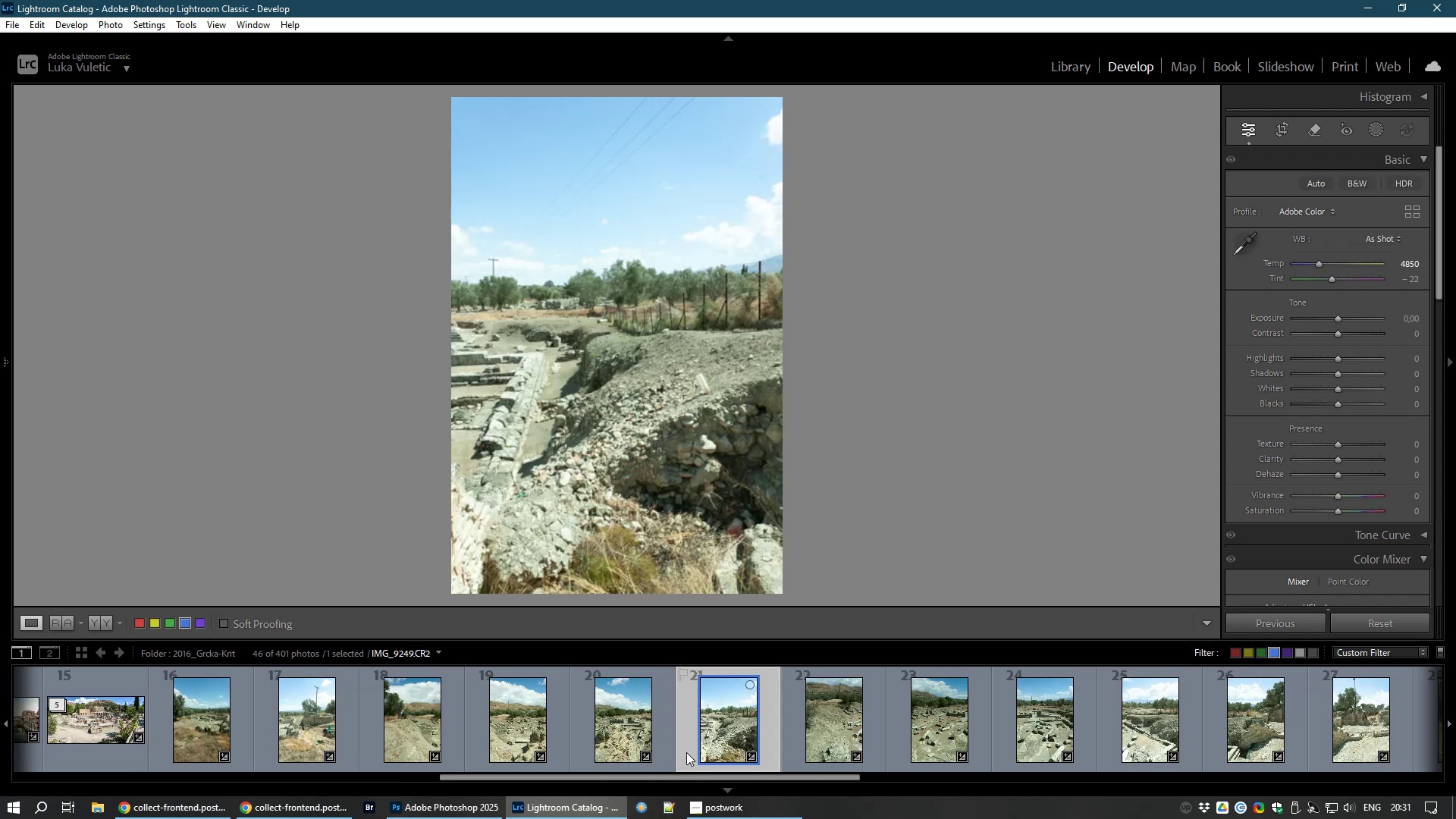 
key(ArrowRight)
 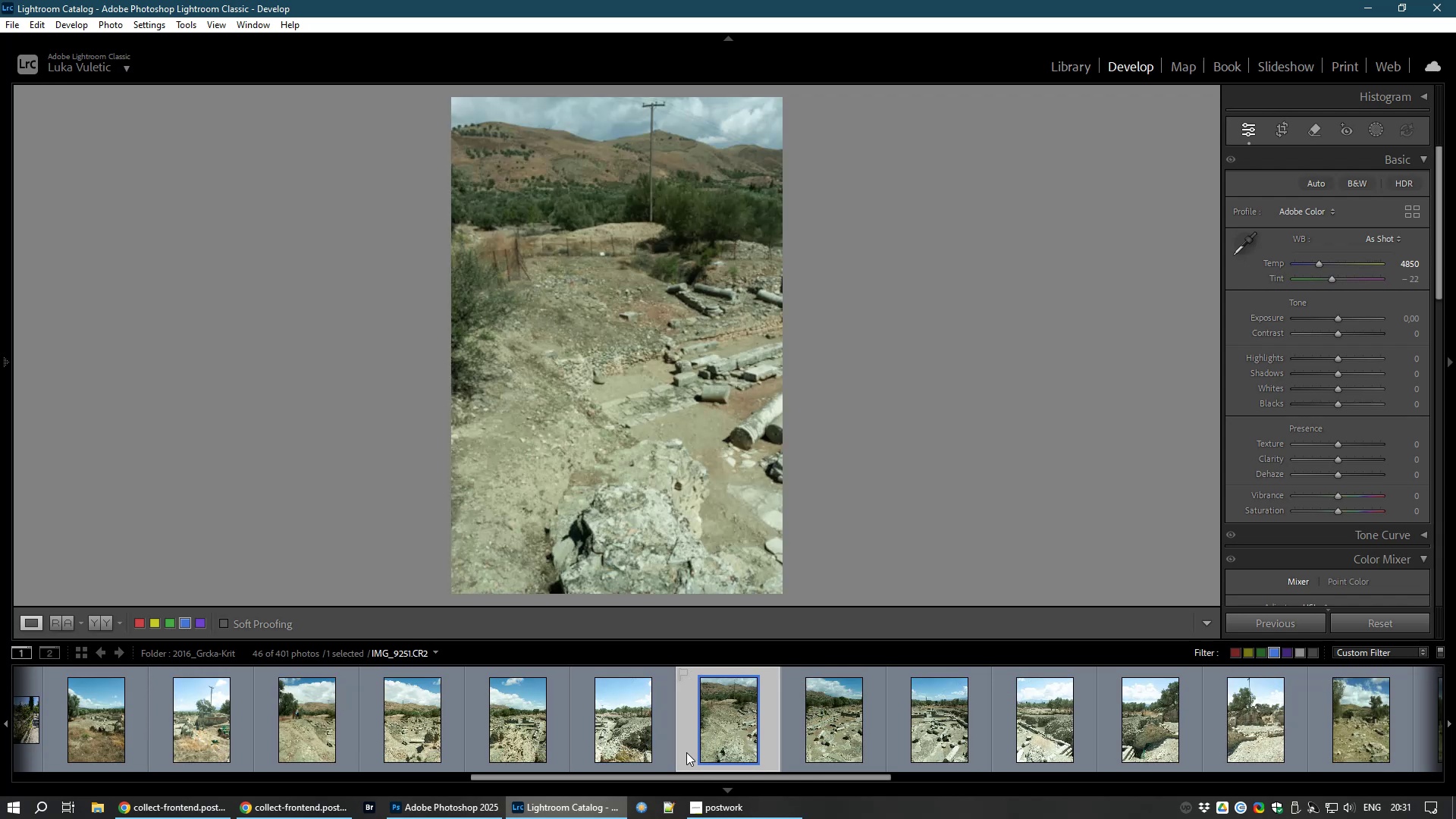 
hold_key(key=ArrowRight, duration=0.32)
 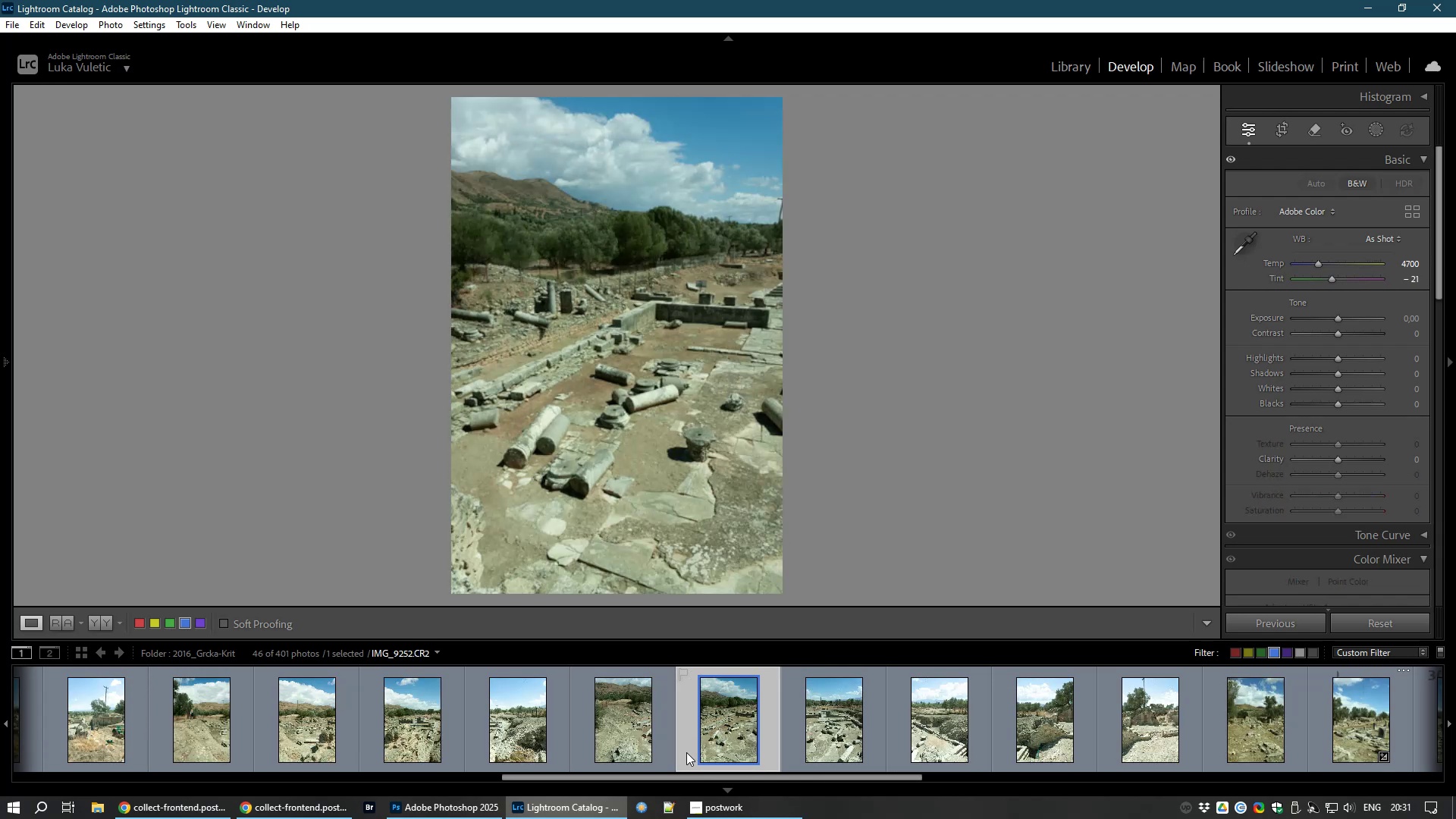 
key(ArrowRight)
 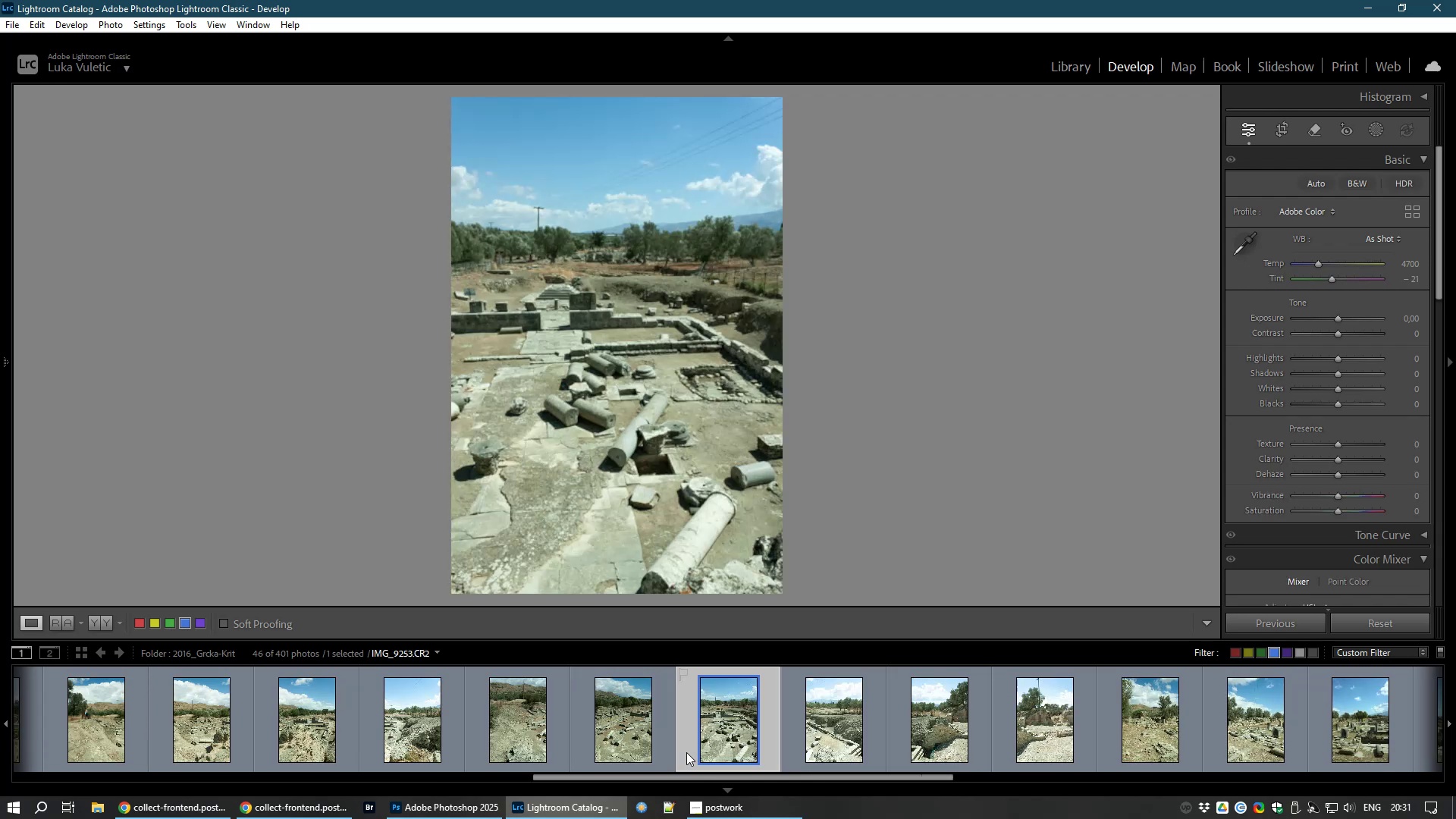 
key(ArrowLeft)
 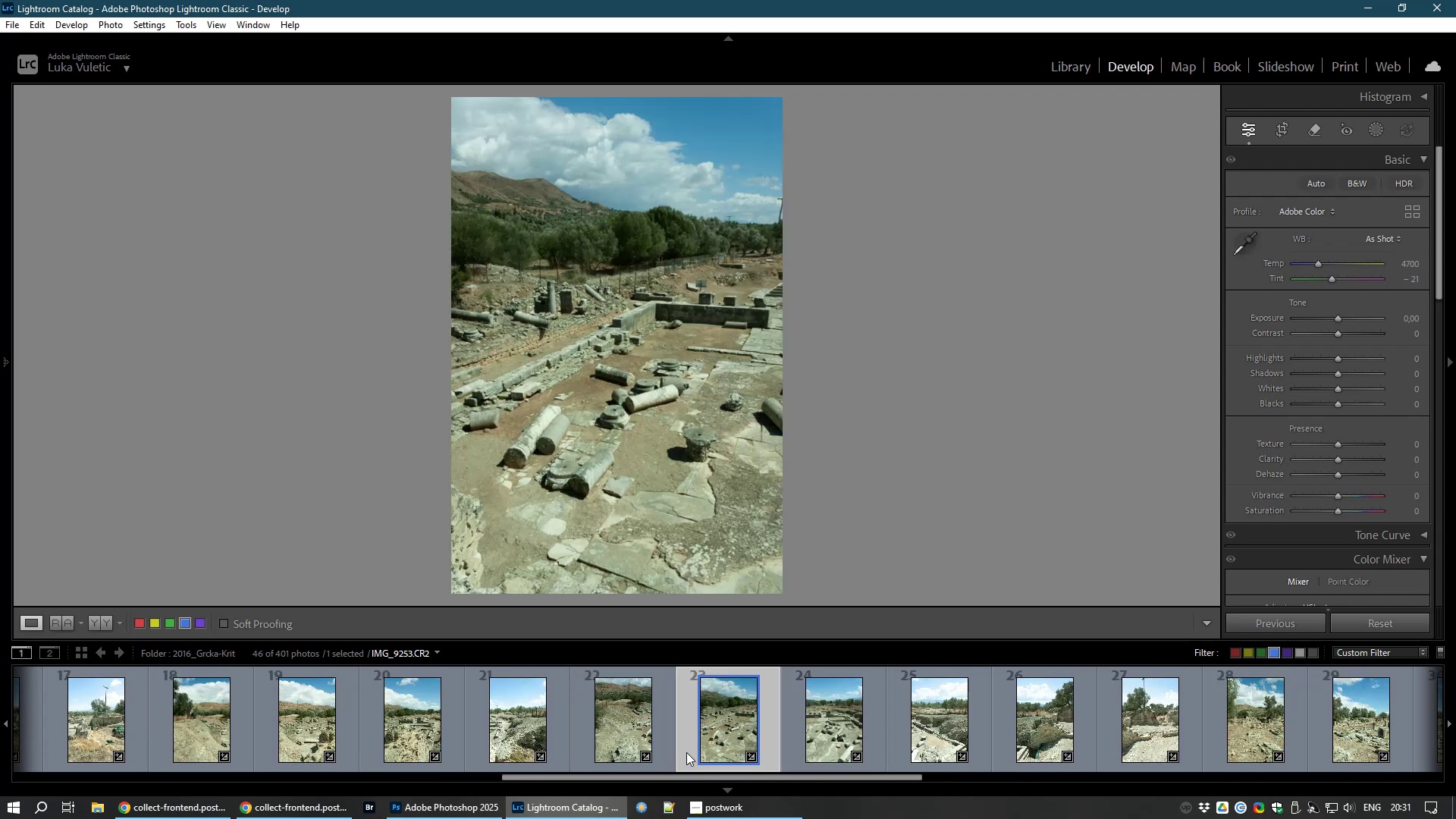 
key(ArrowRight)
 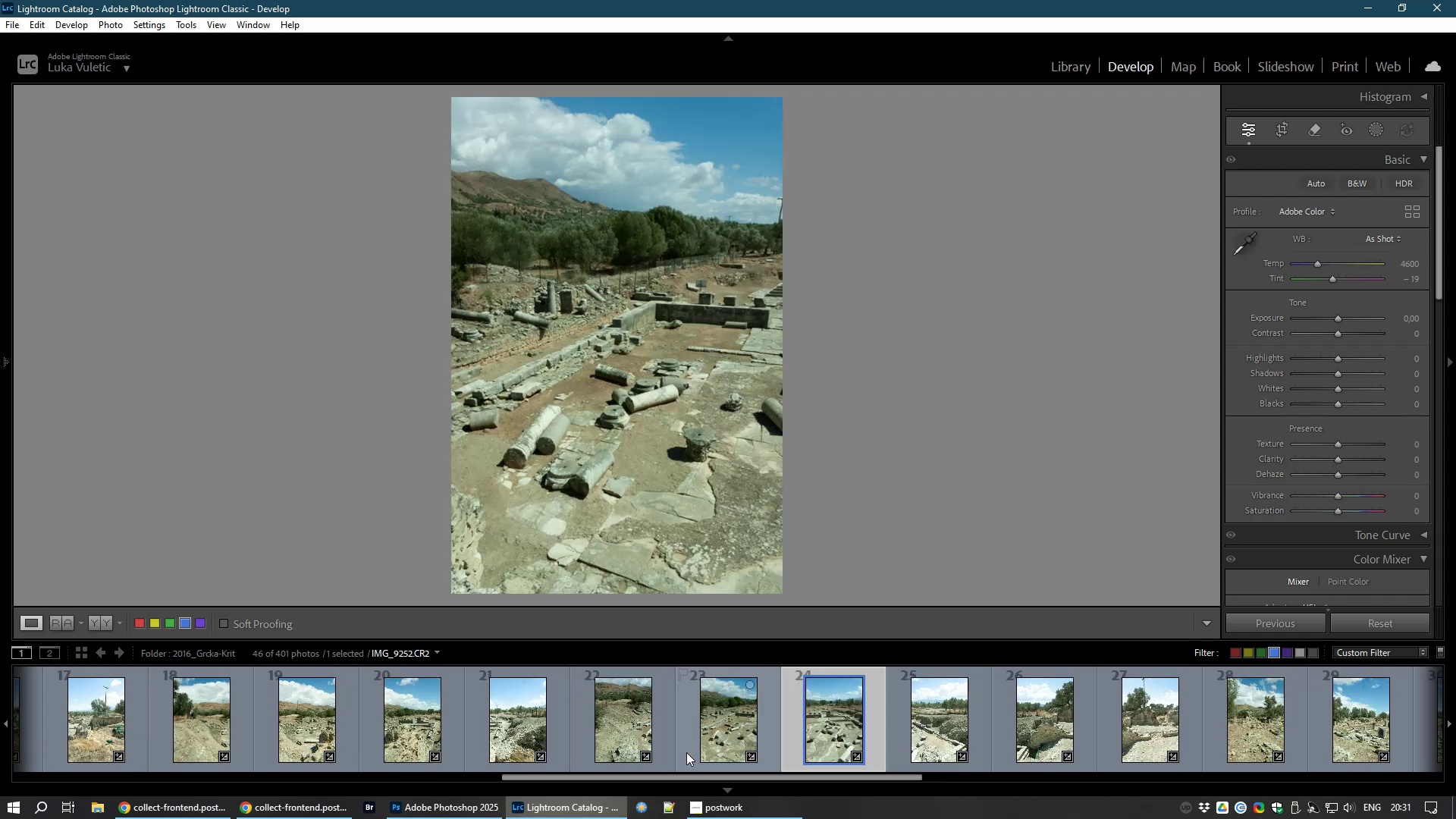 
key(ArrowRight)
 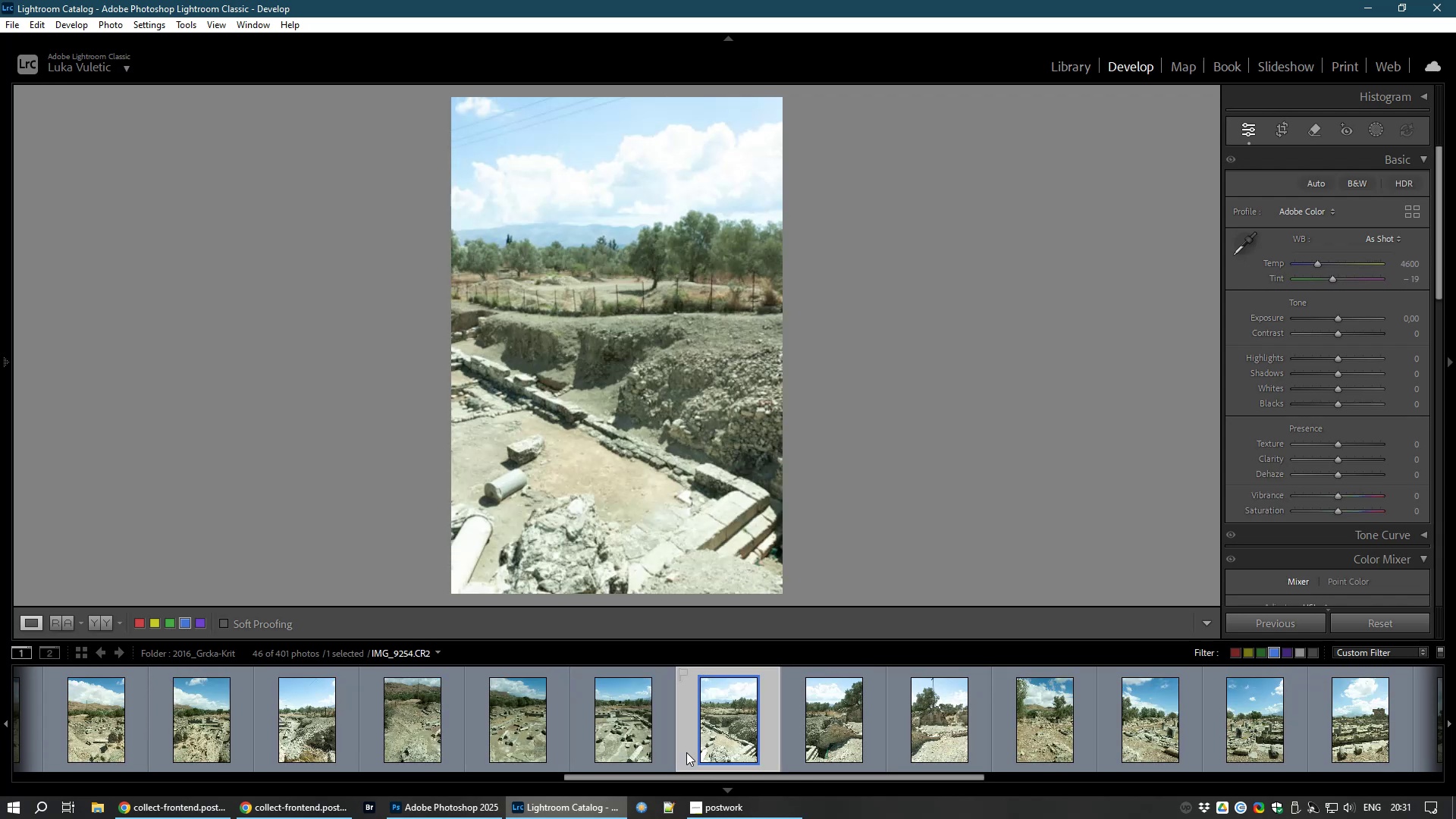 
hold_key(key=ArrowRight, duration=0.33)
 